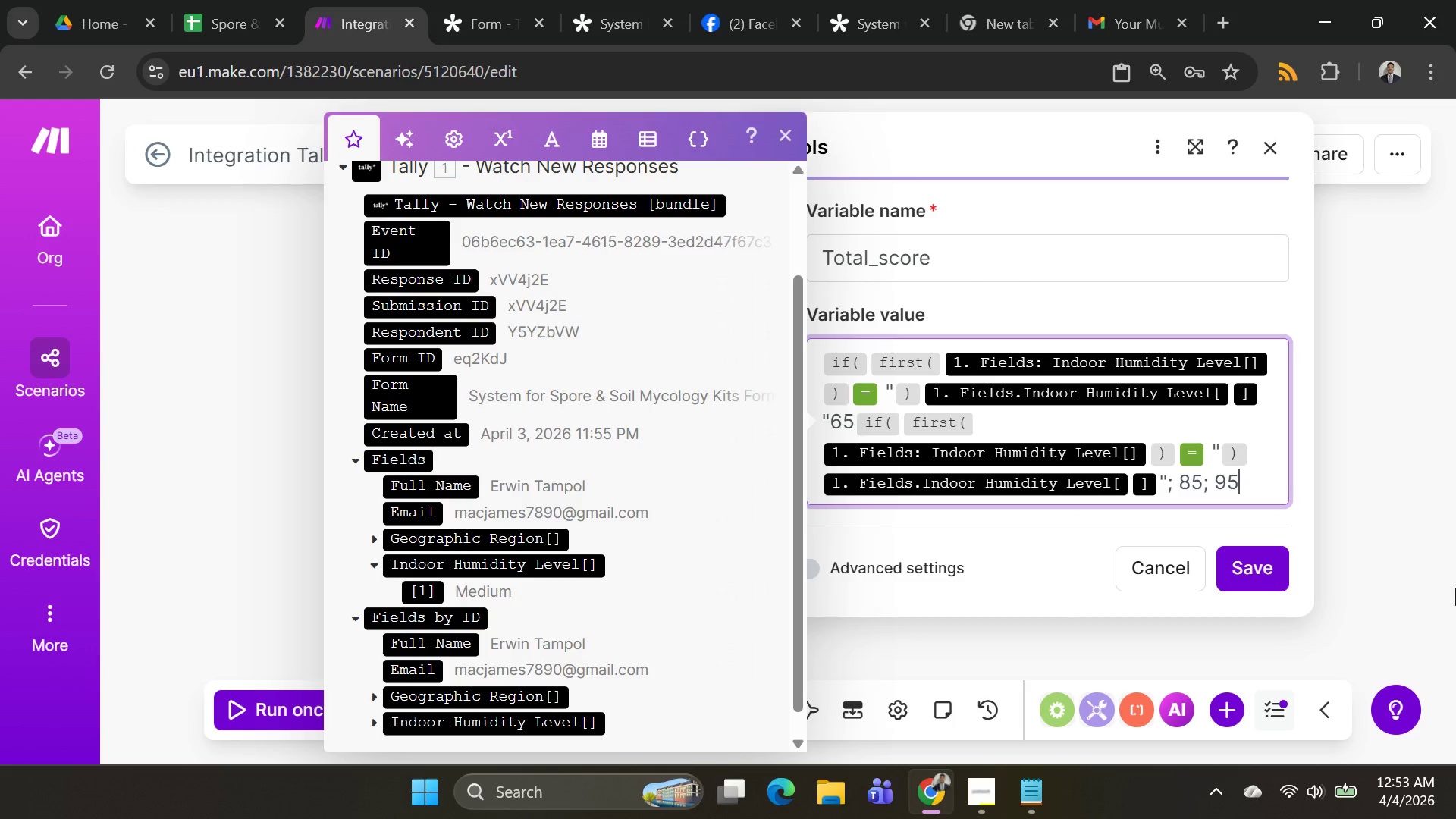 
key(Backspace)
 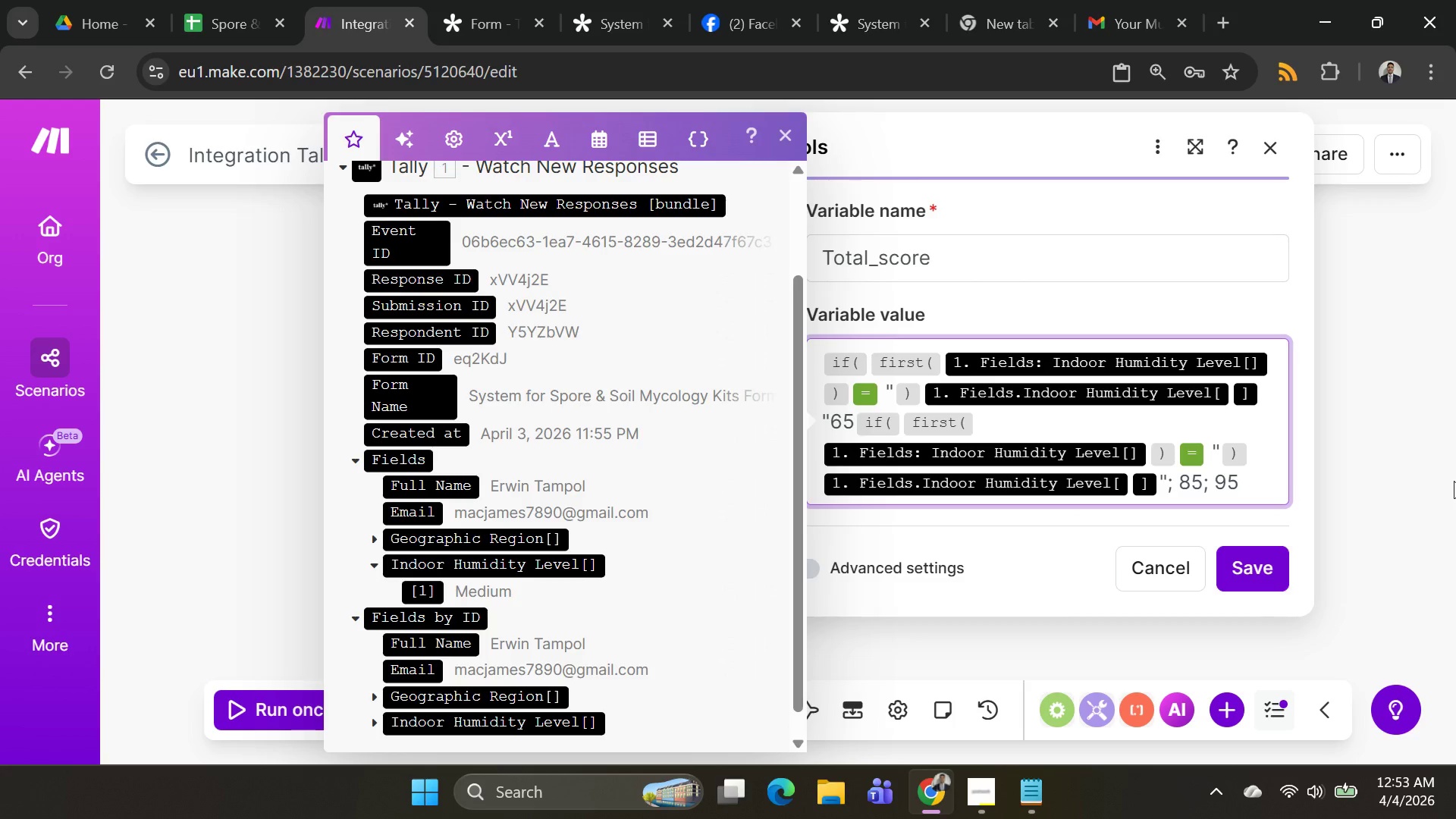 
wait(10.76)
 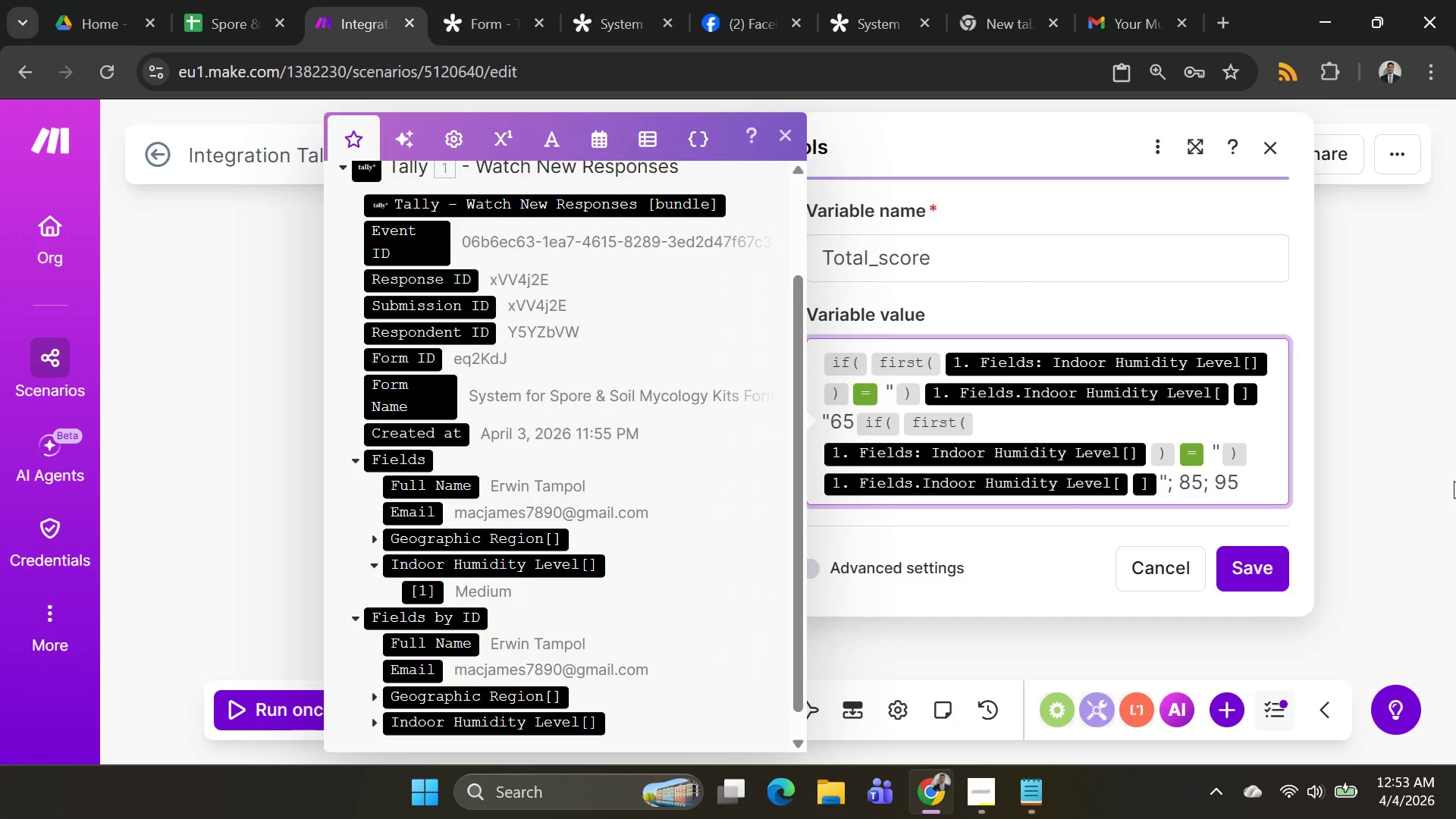 
mouse_move([1381, 795])
 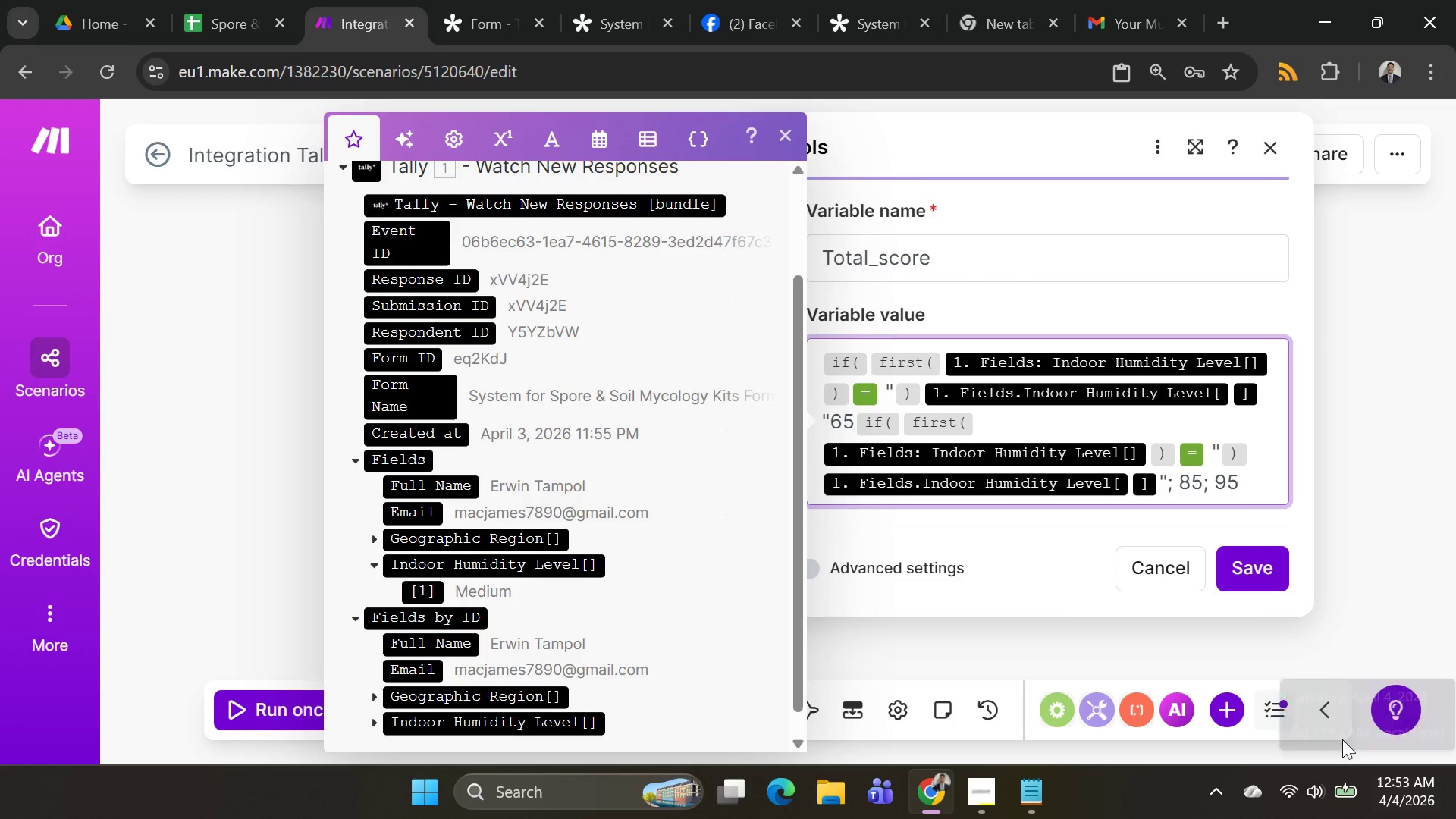 
mouse_move([1323, 754])
 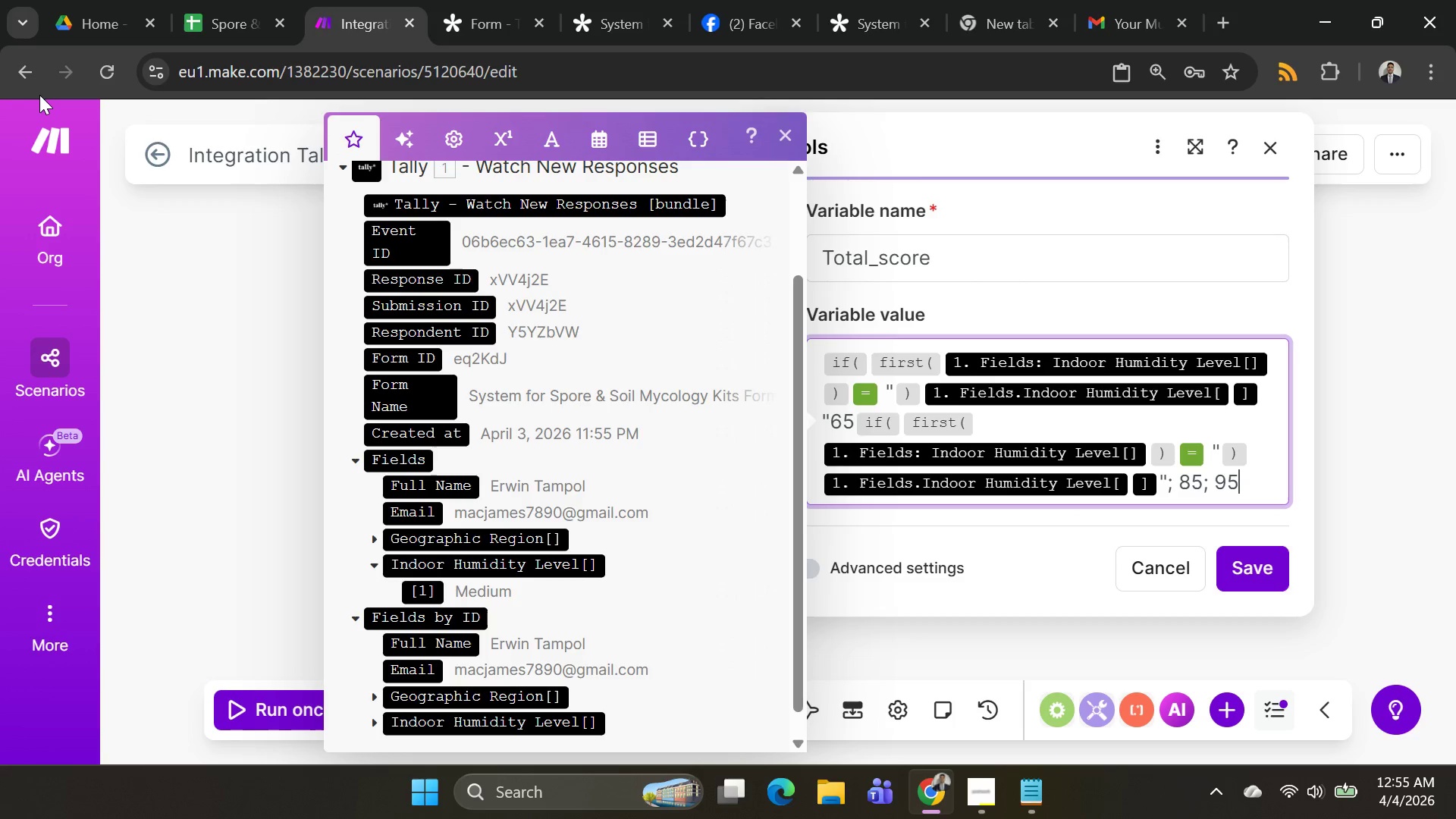 
wait(127.58)
 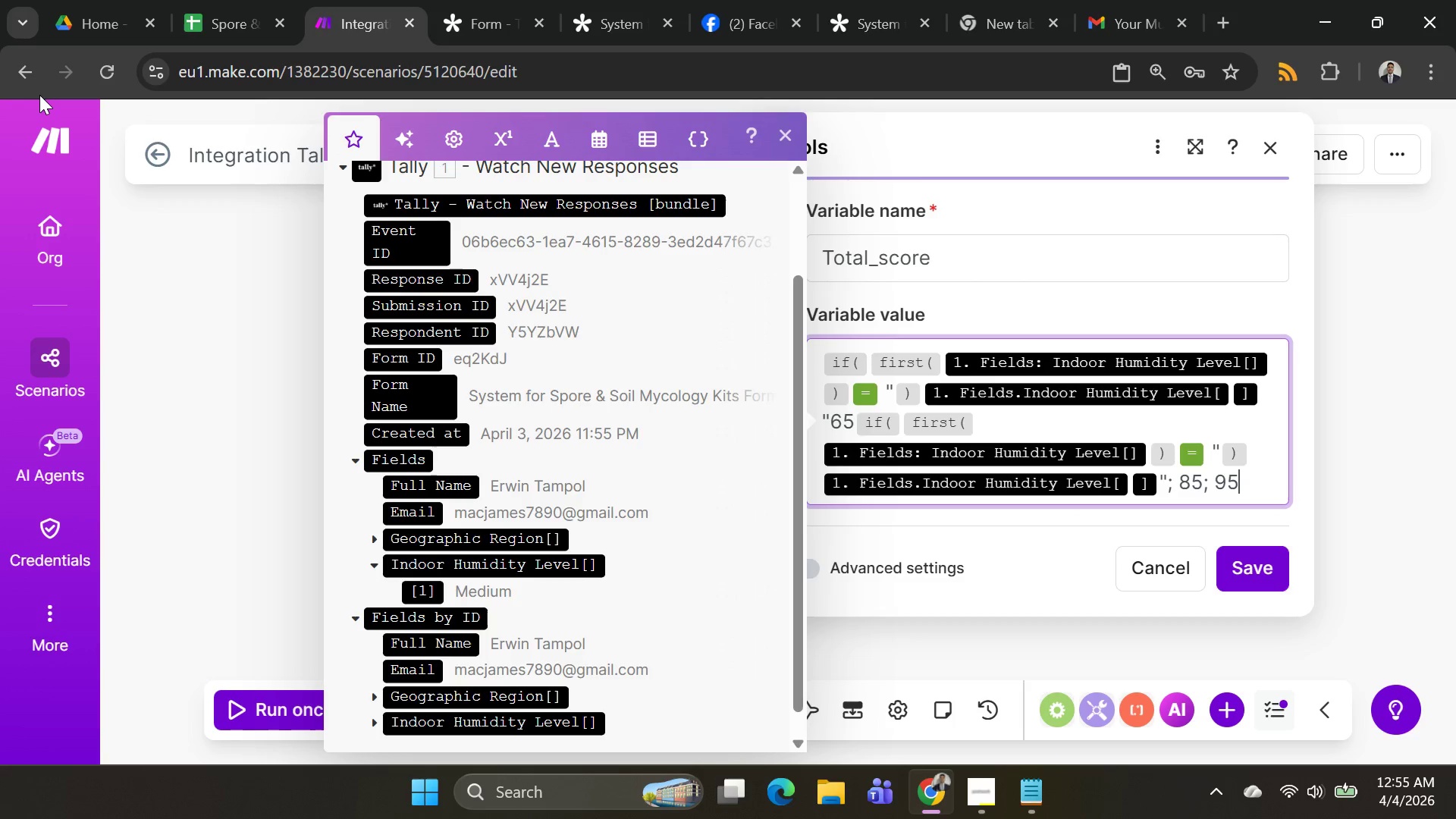 
key(ArrowDown)
 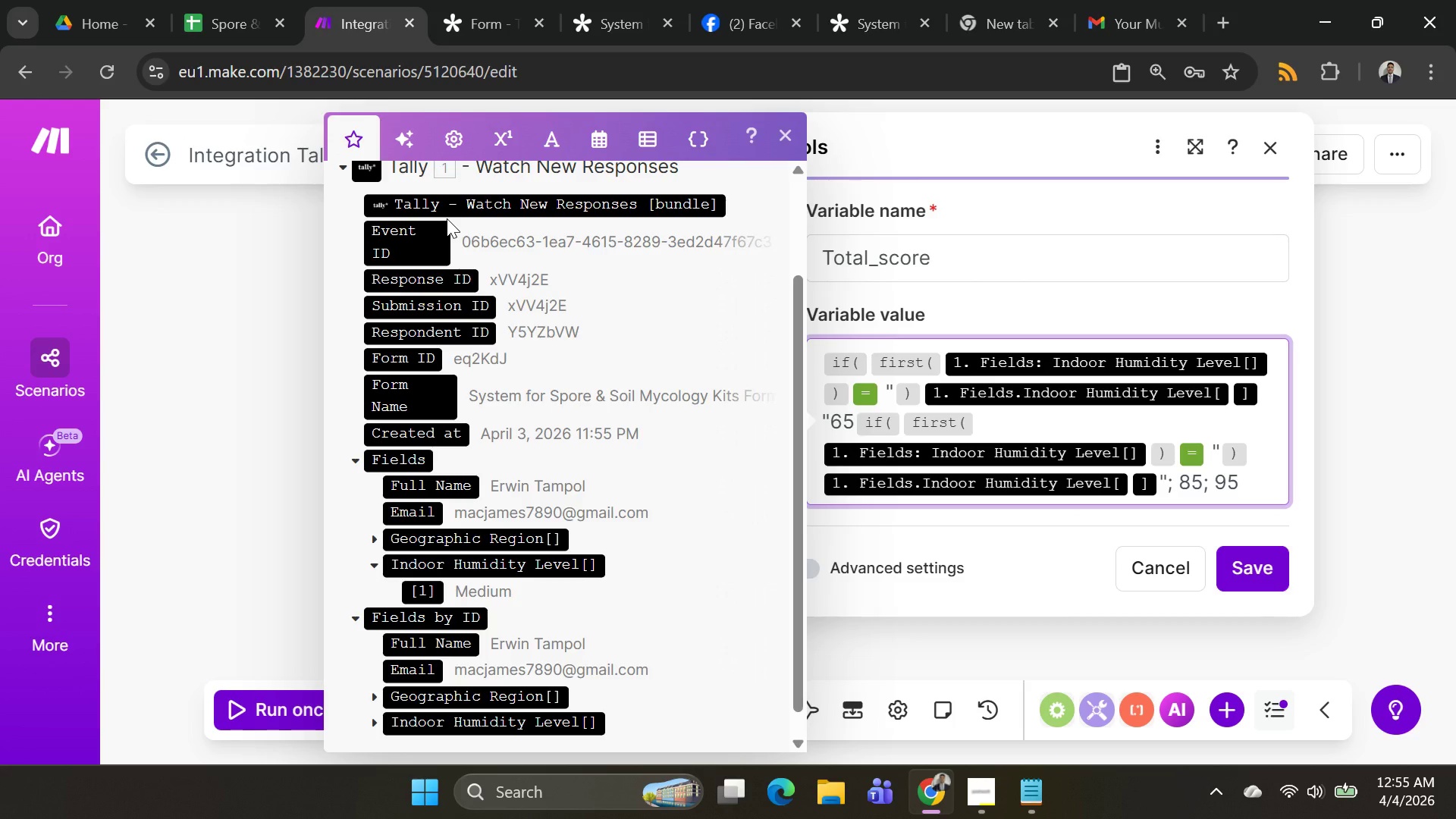 
key(ArrowDown)
 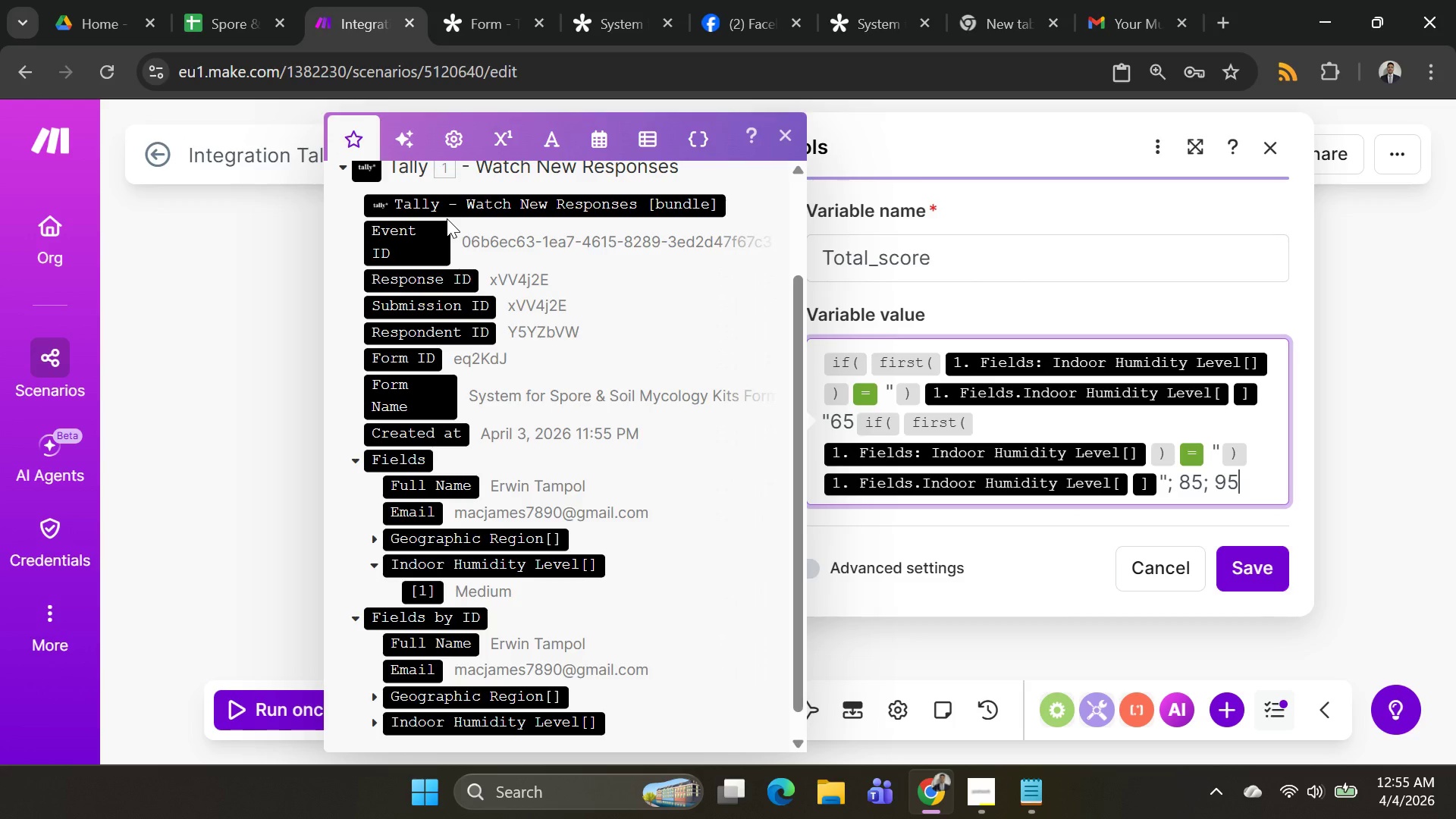 
key(Shift+0)
 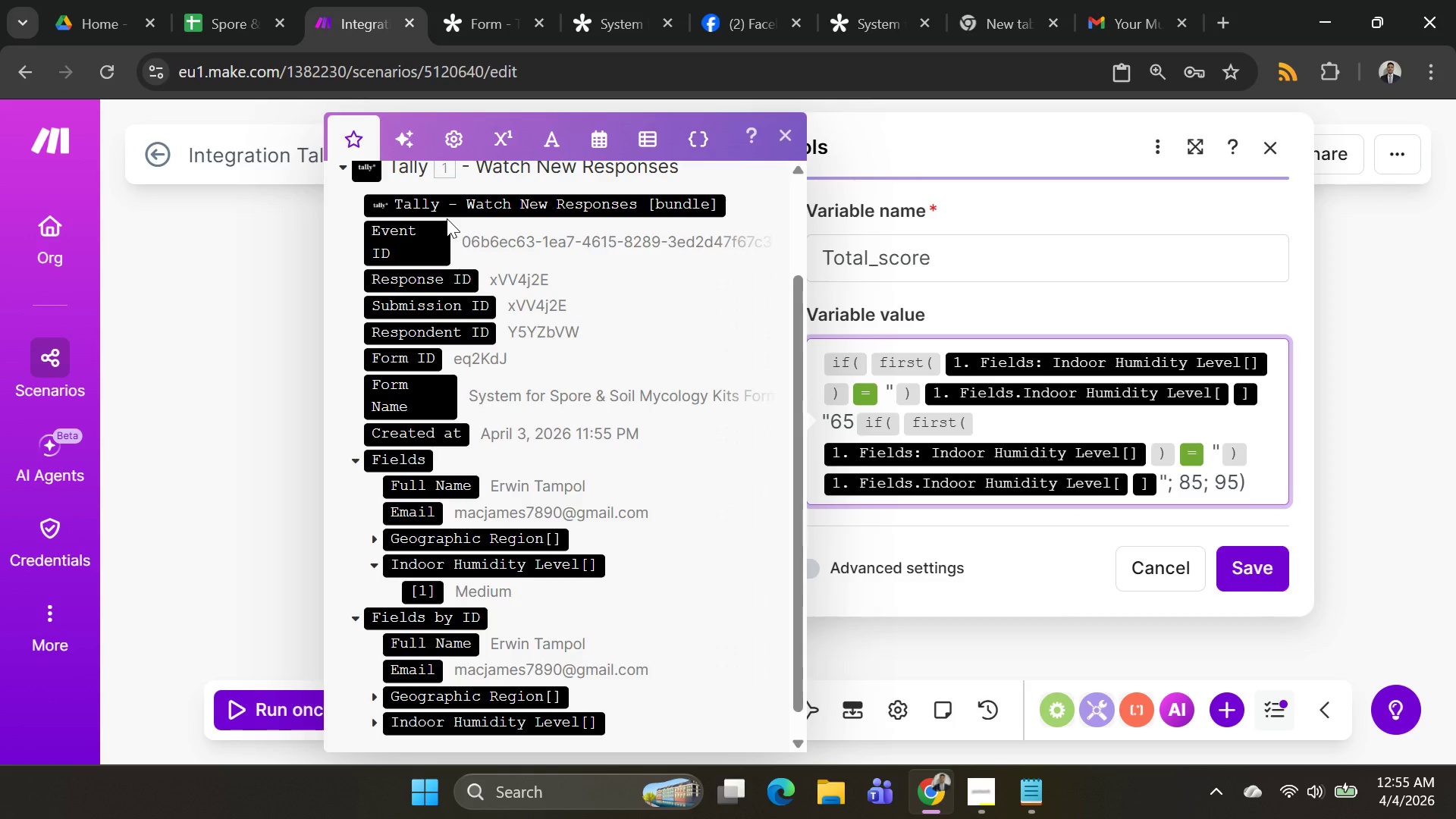 
key(Backspace)
 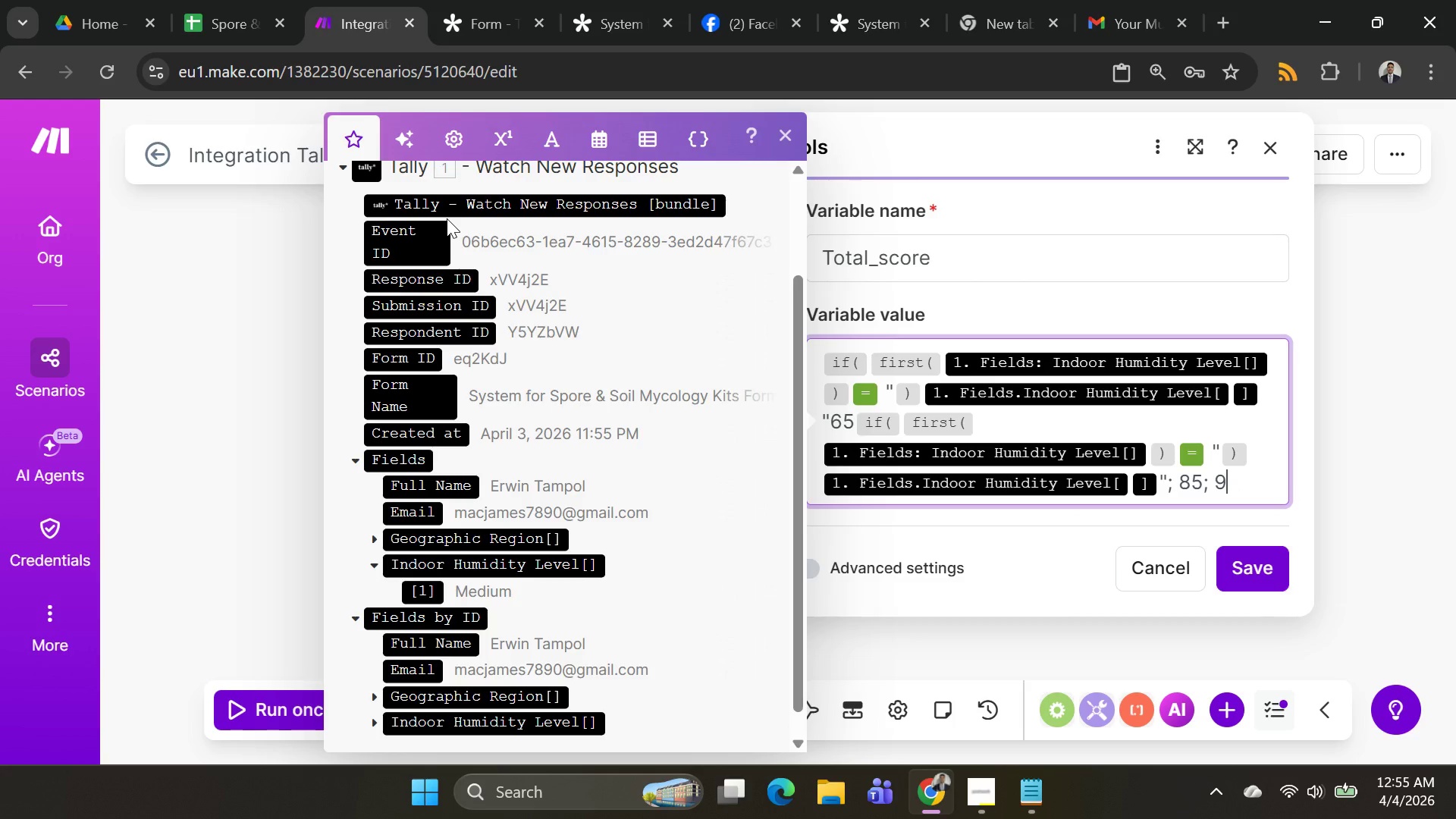 
key(Backspace)
 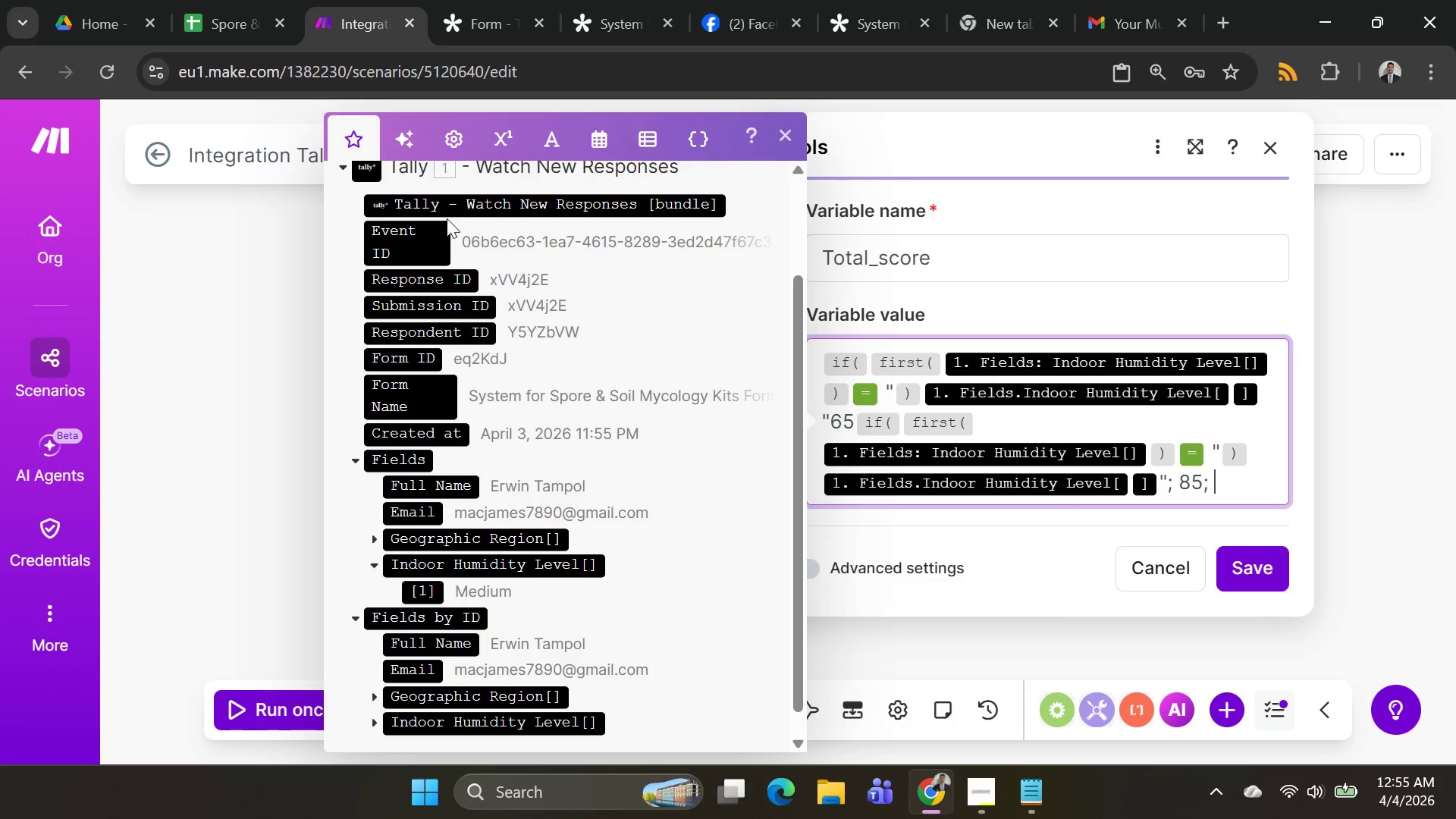 
key(Backspace)
 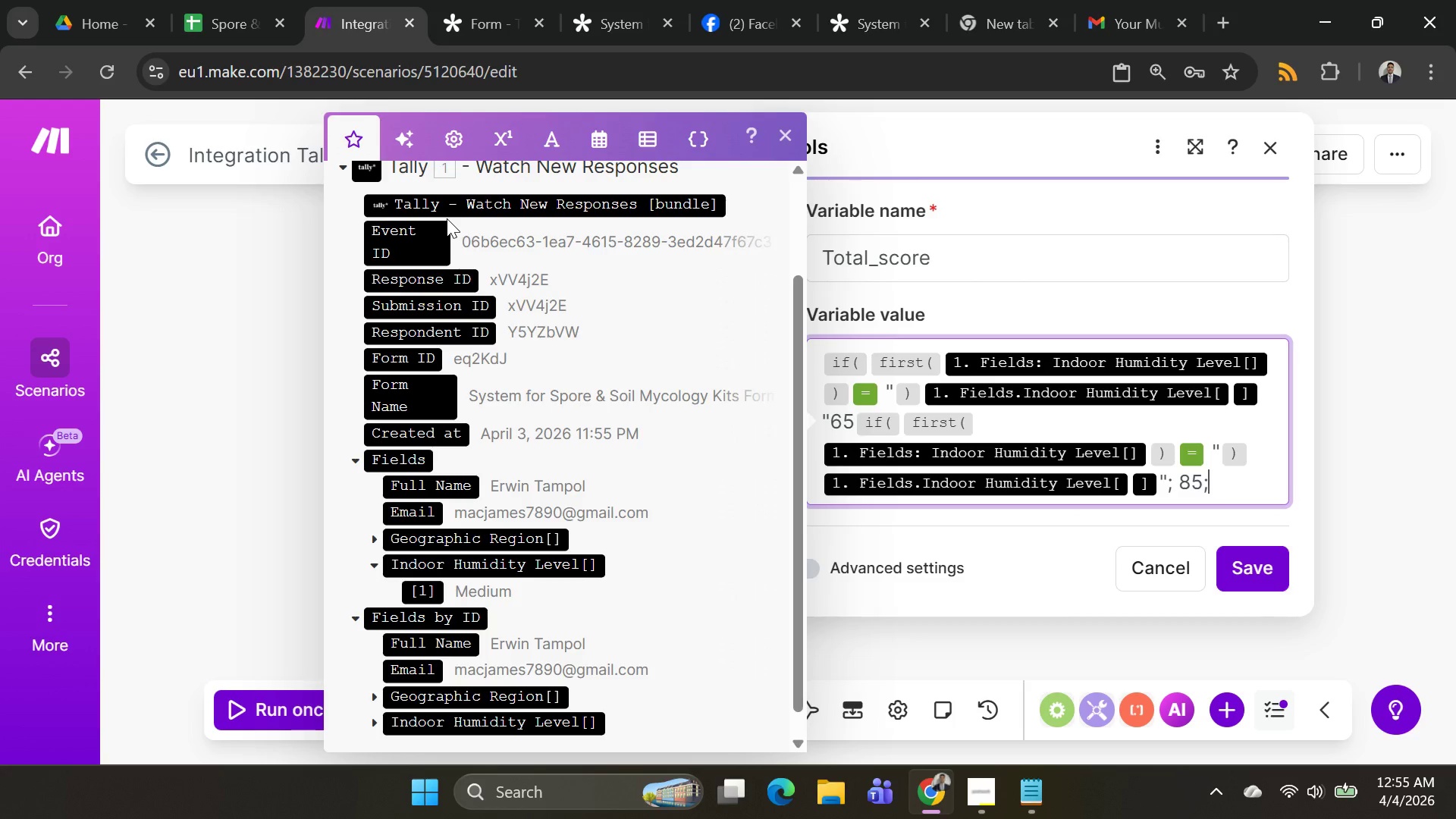 
key(Backspace)
 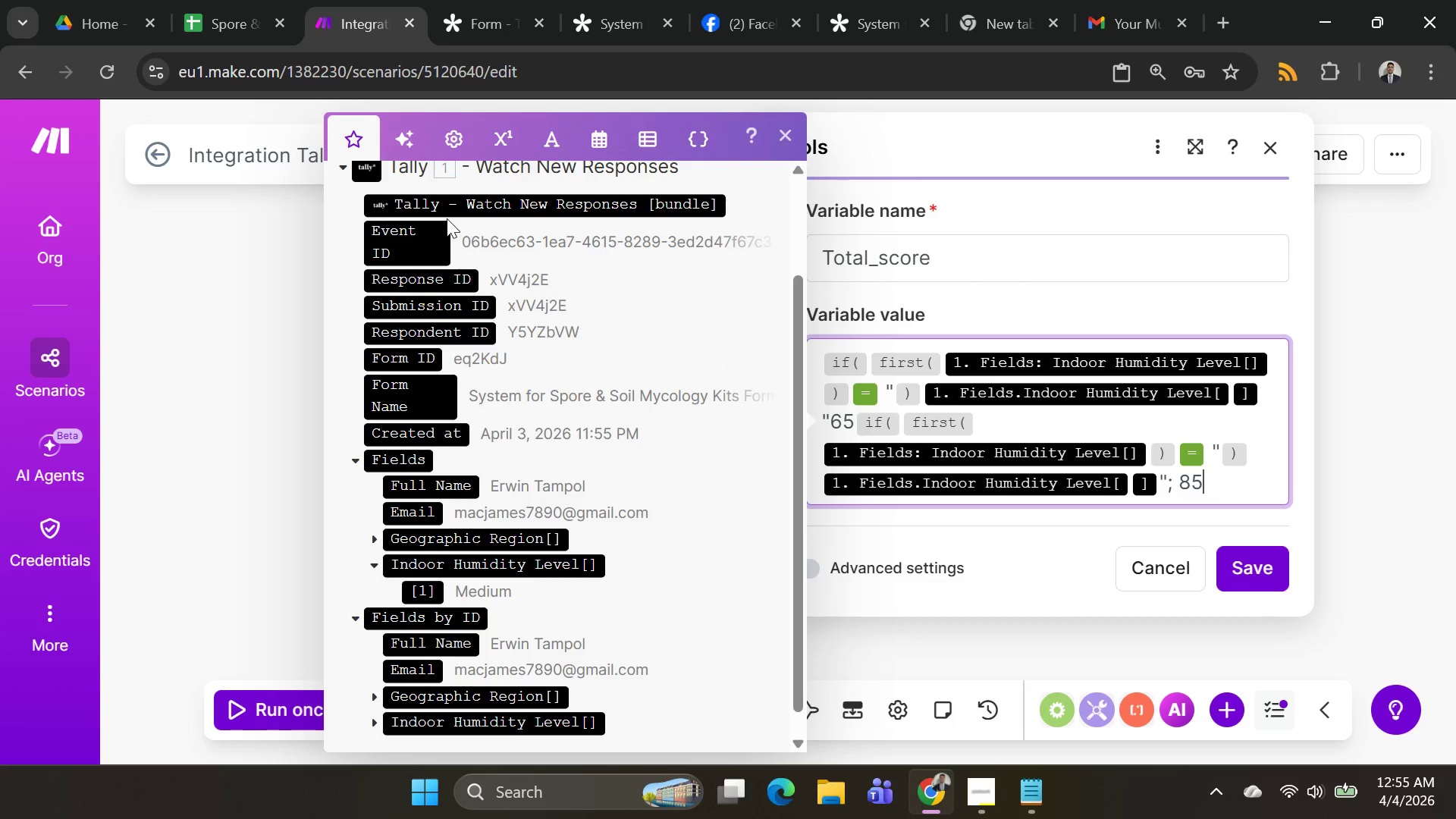 
key(Backspace)
 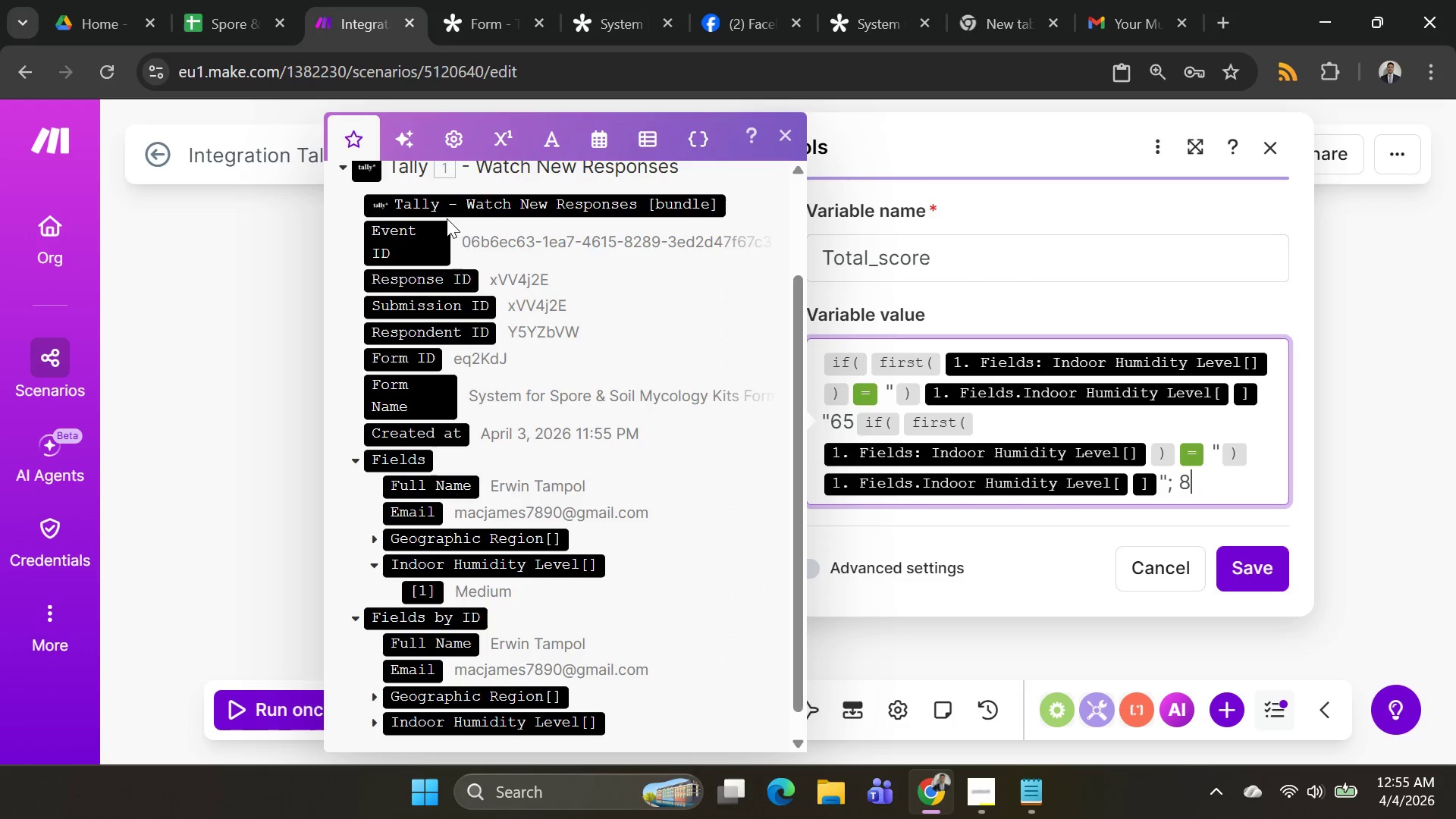 
key(Backspace)
 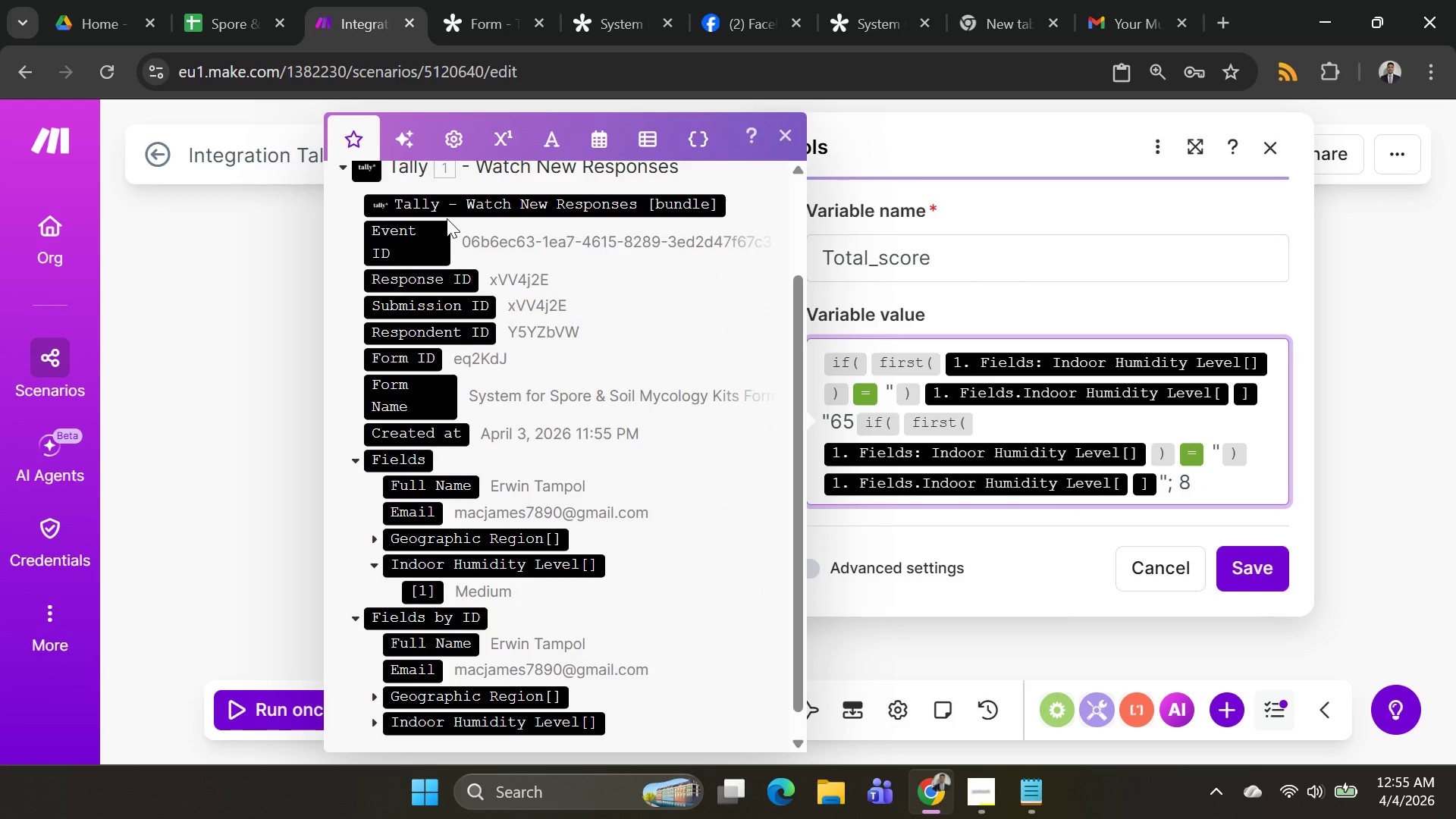 
wait(11.2)
 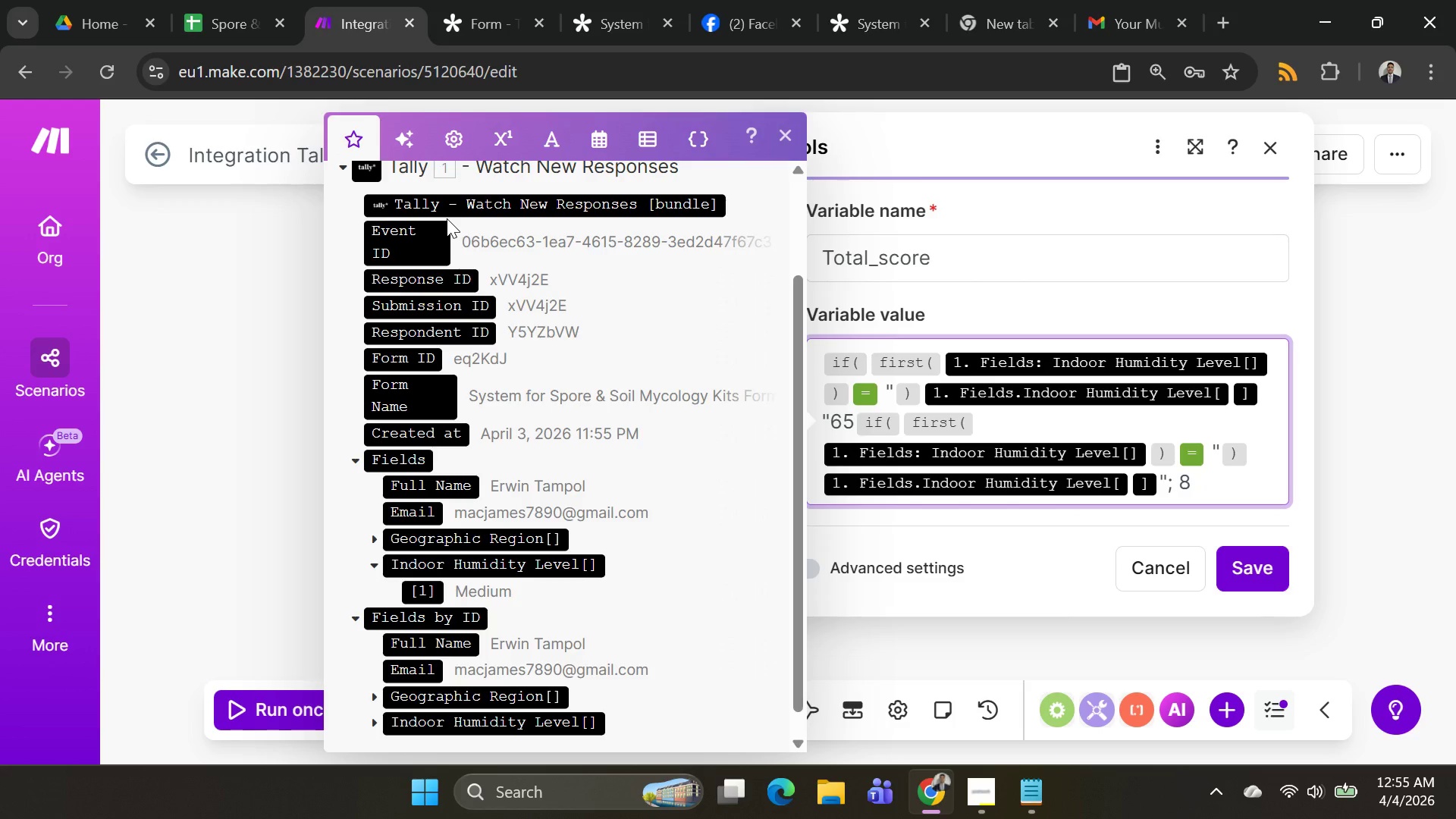 
key(Backspace)
 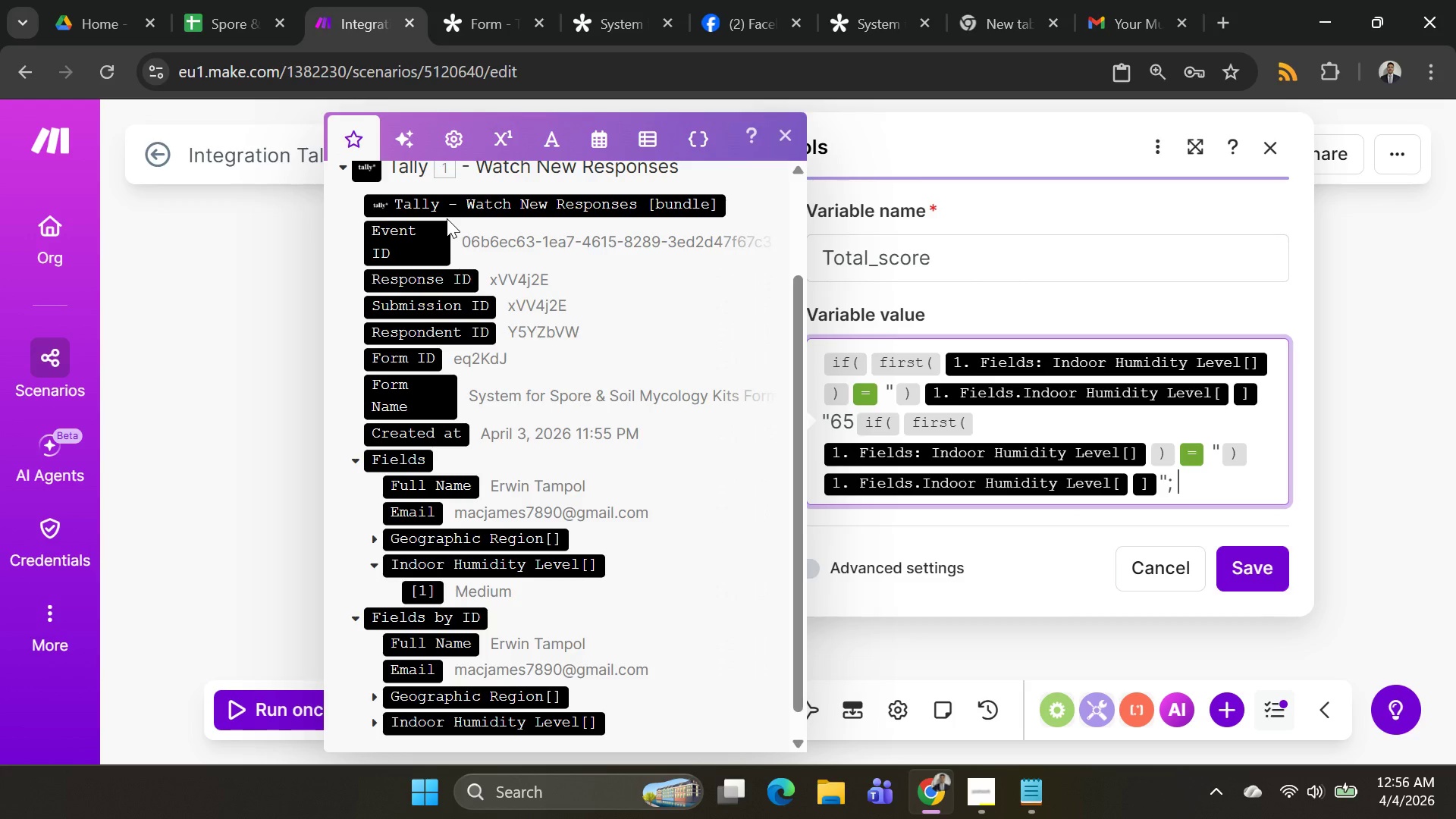 
key(Backspace)
 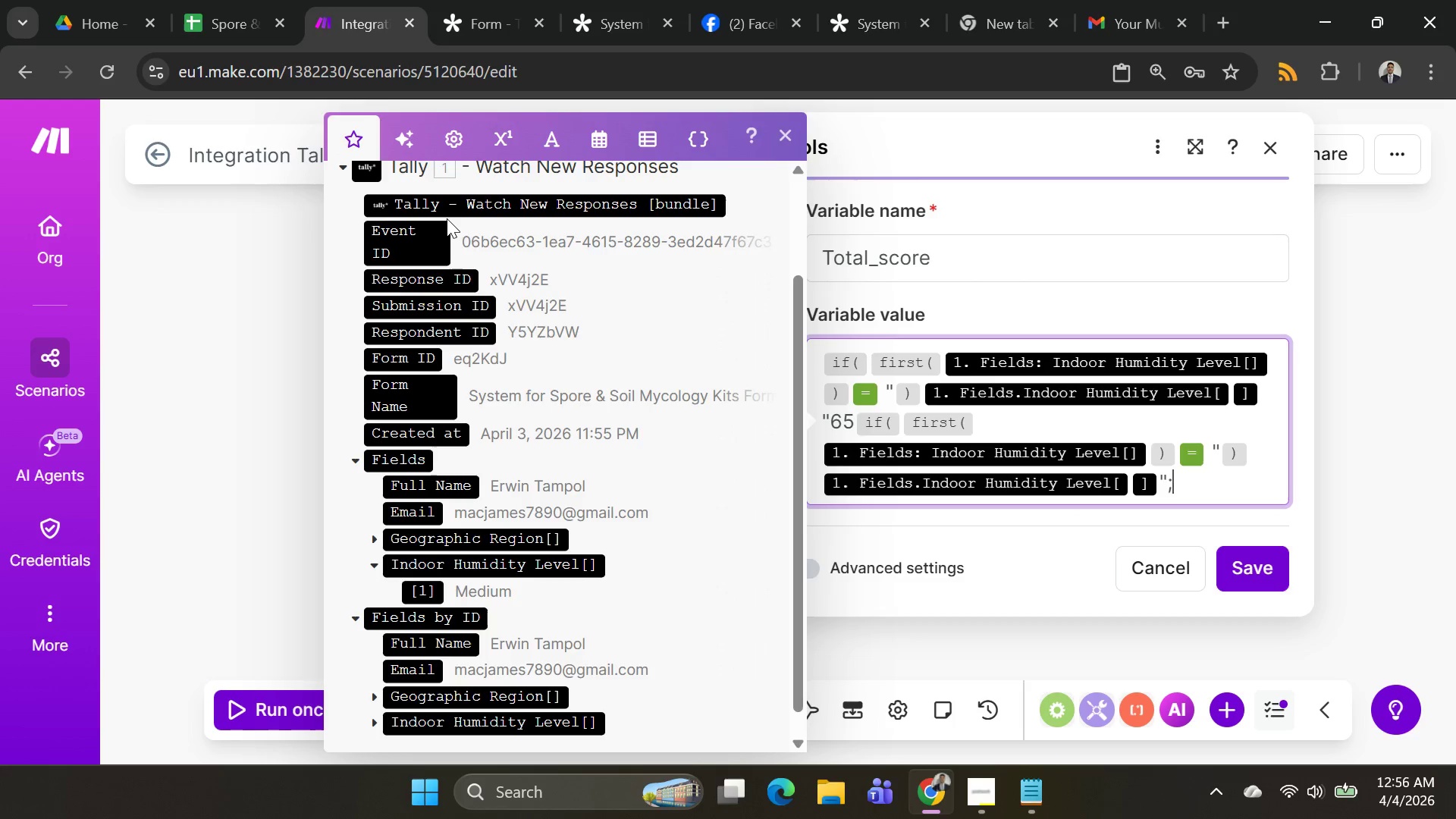 
key(Backspace)
 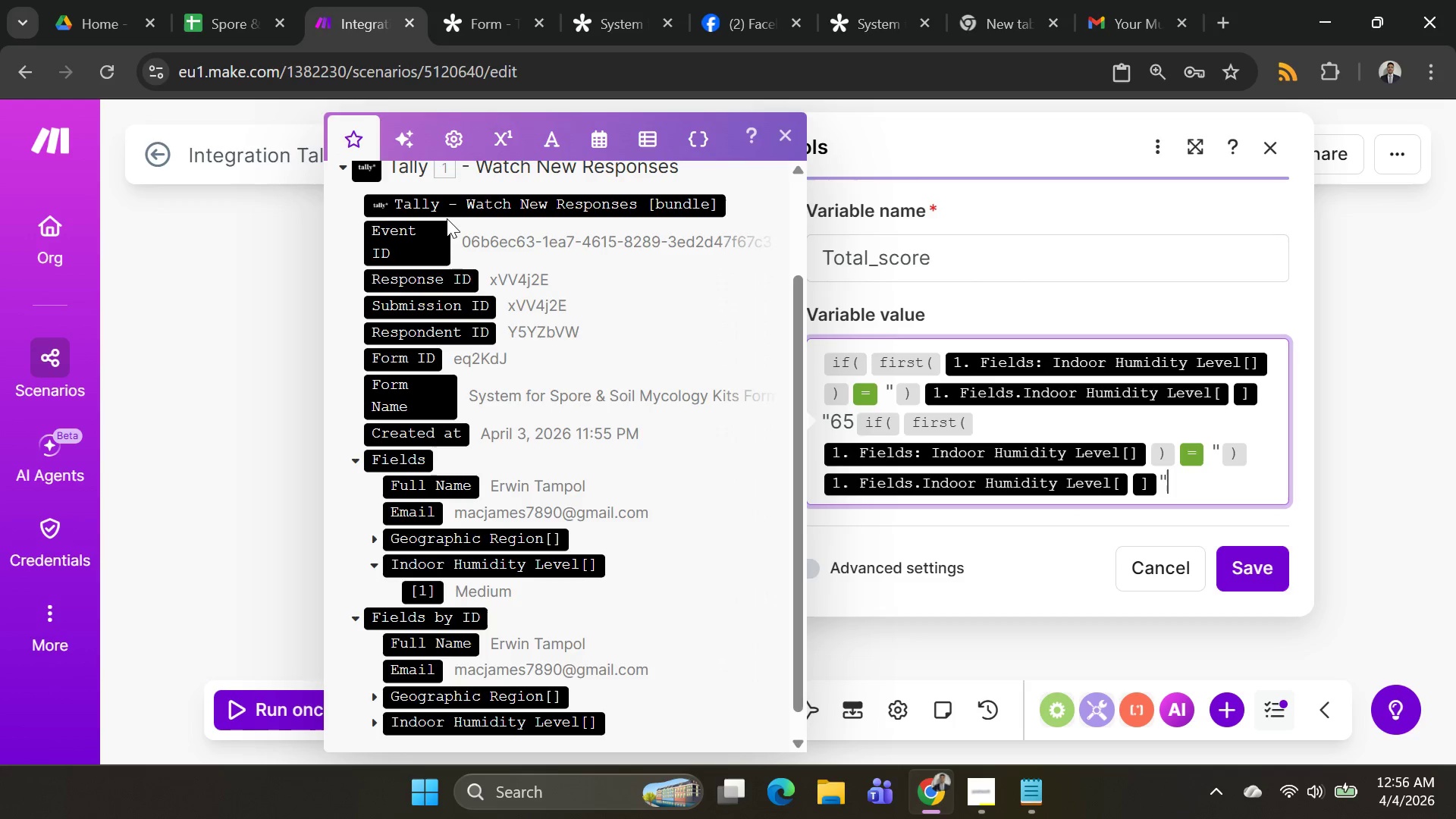 
key(Shift+ShiftRight)
 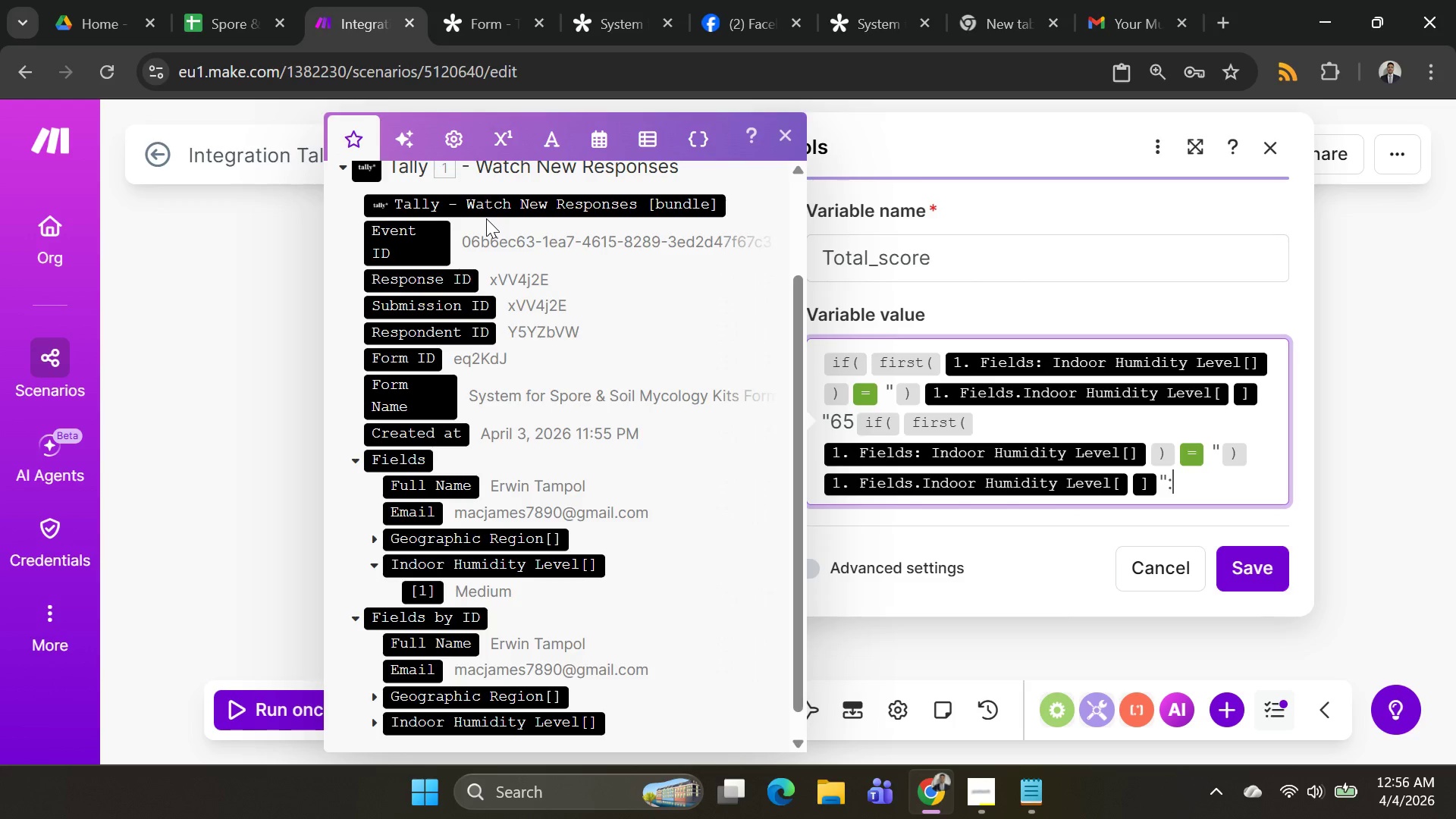 
key(Shift+Semicolon)
 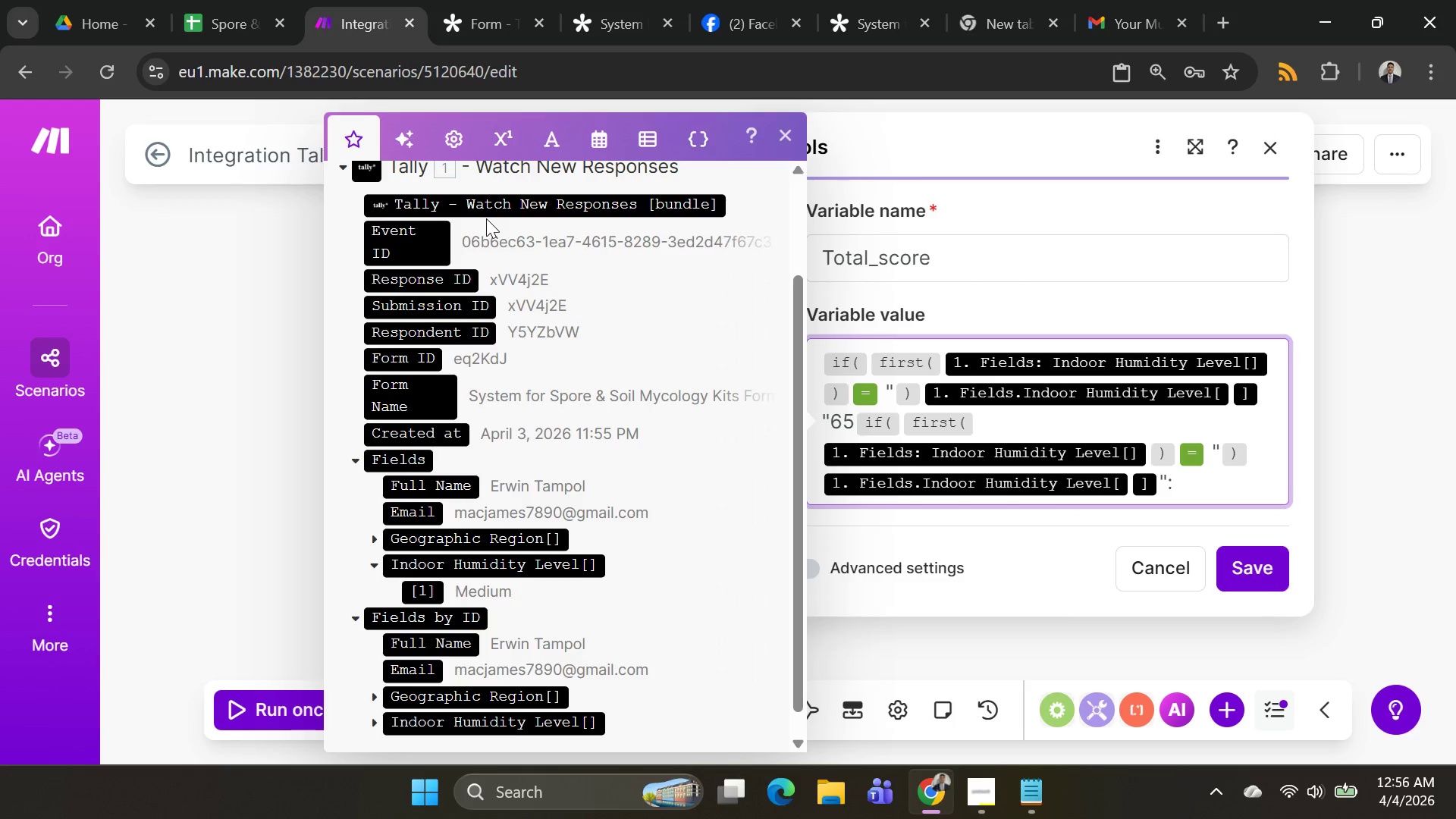 
key(Backspace)
 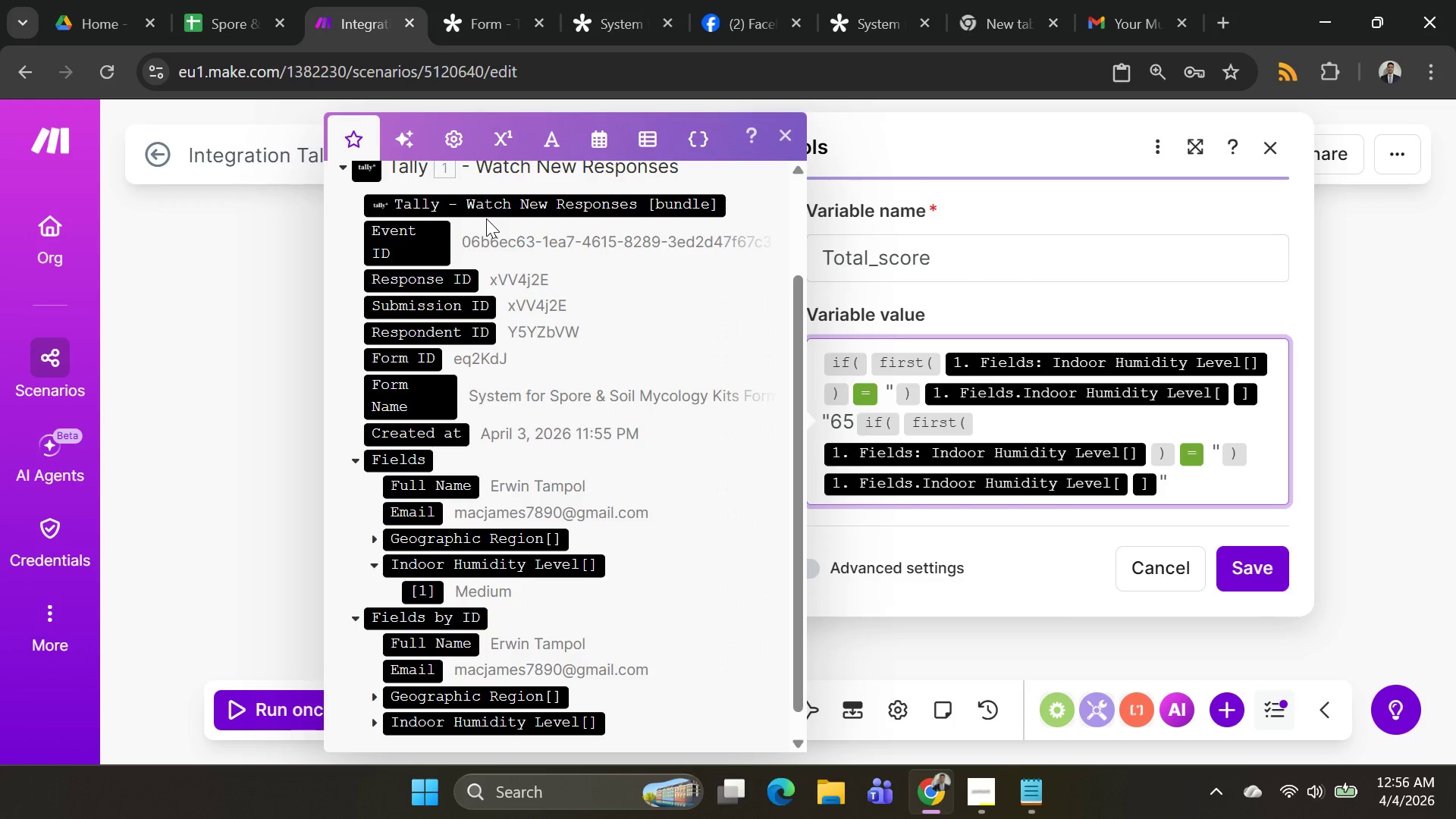 
key(Semicolon)
 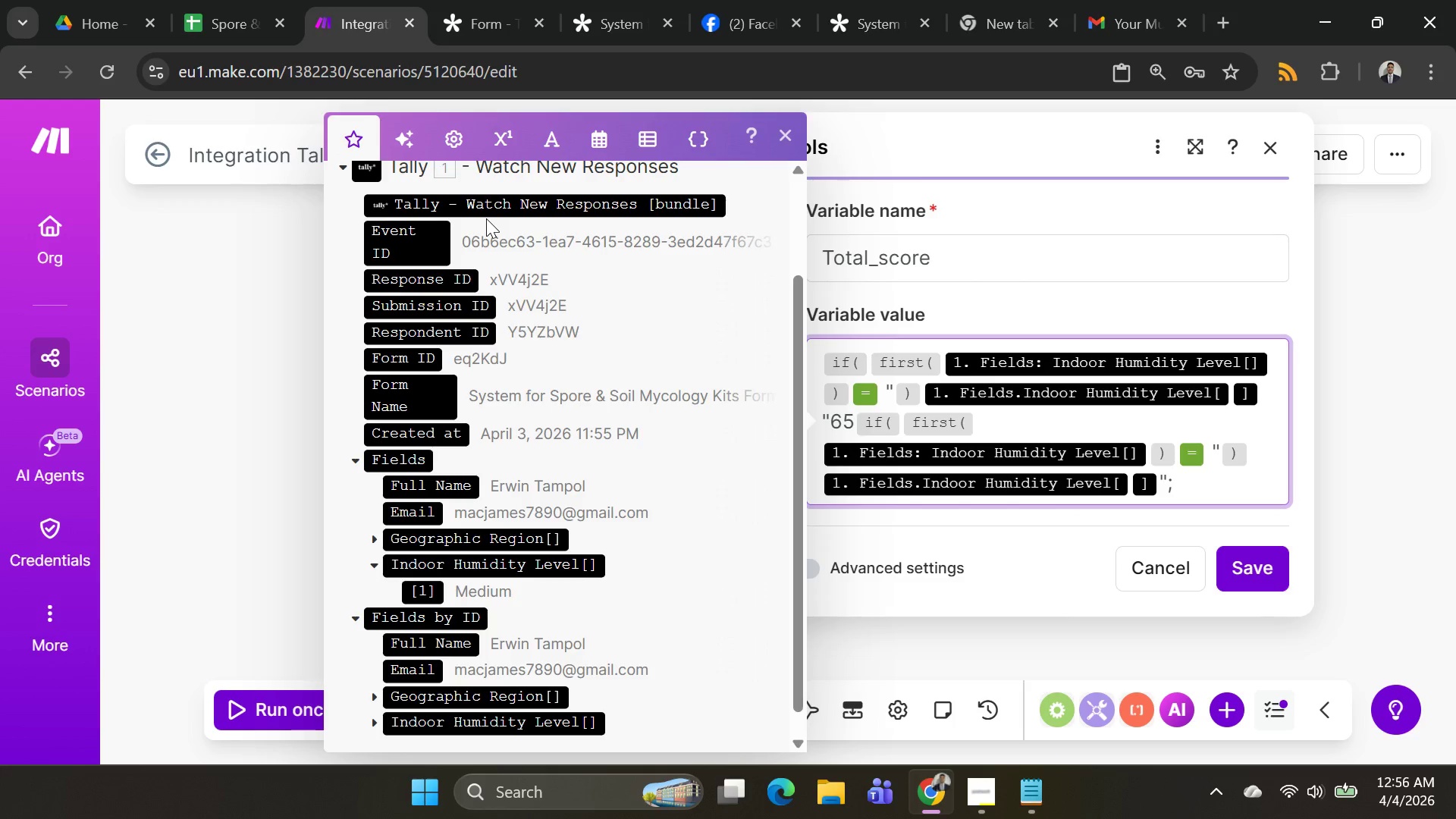 
key(Backspace)
 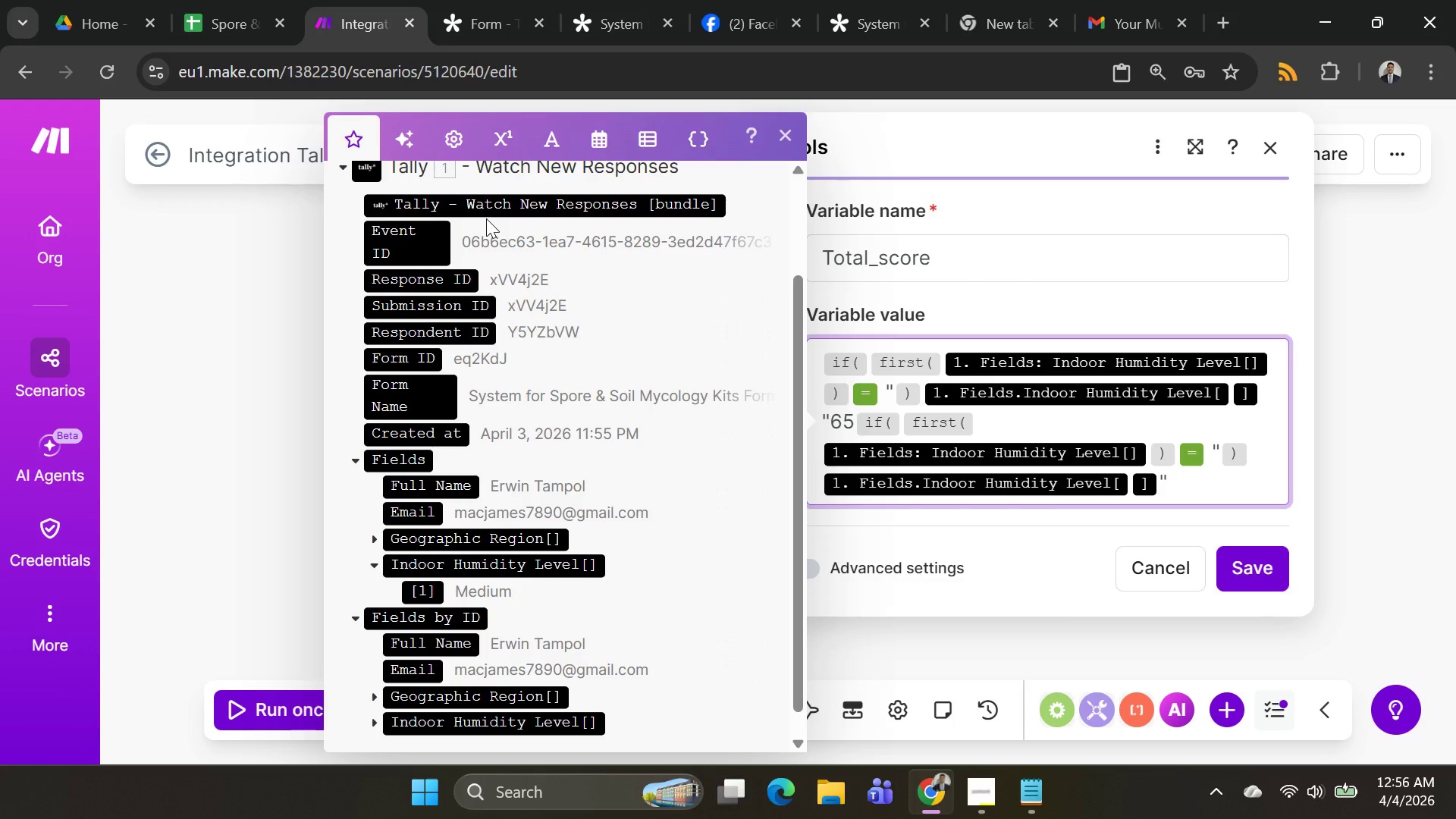 
key(Space)
 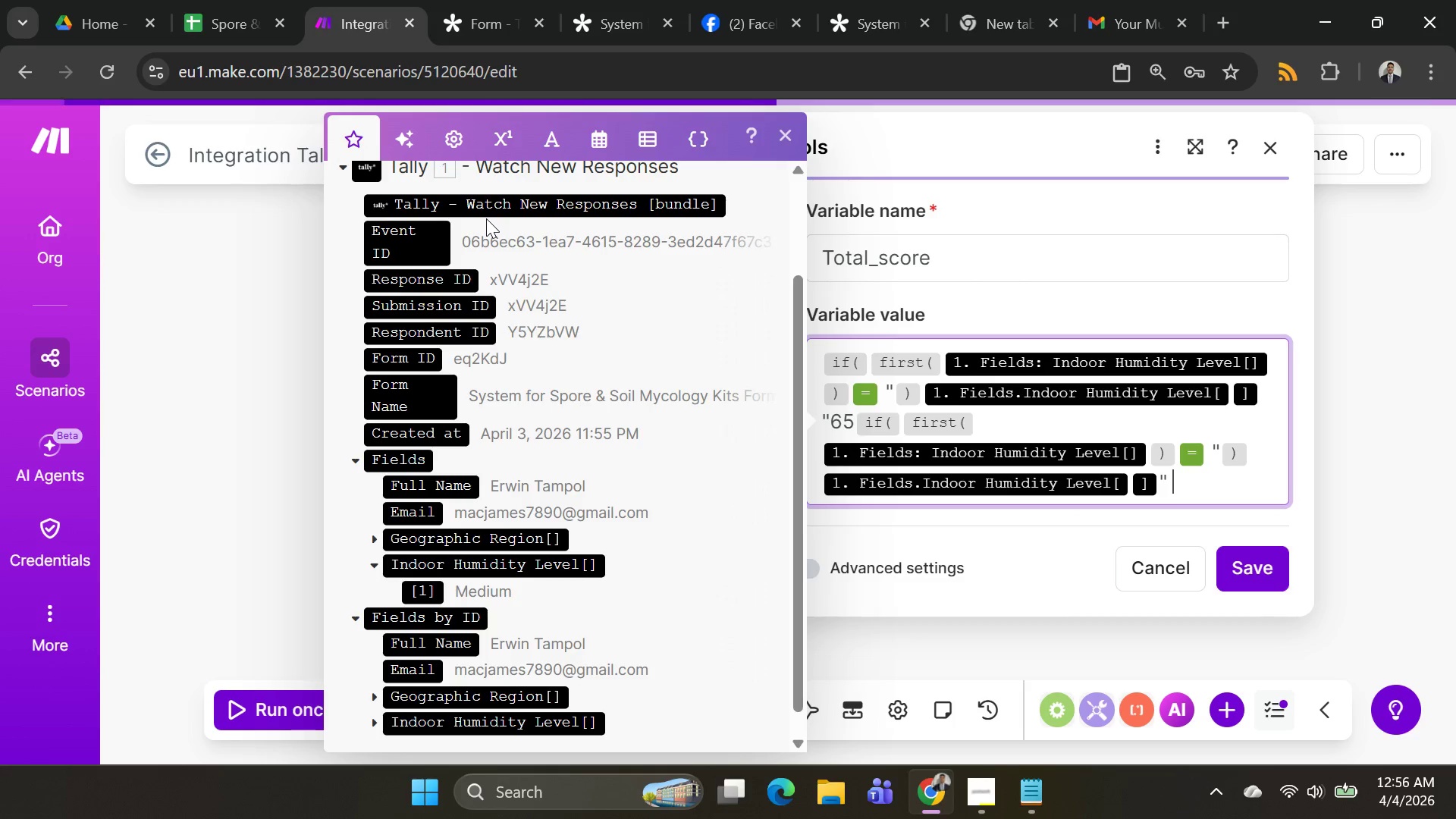 
key(Semicolon)
 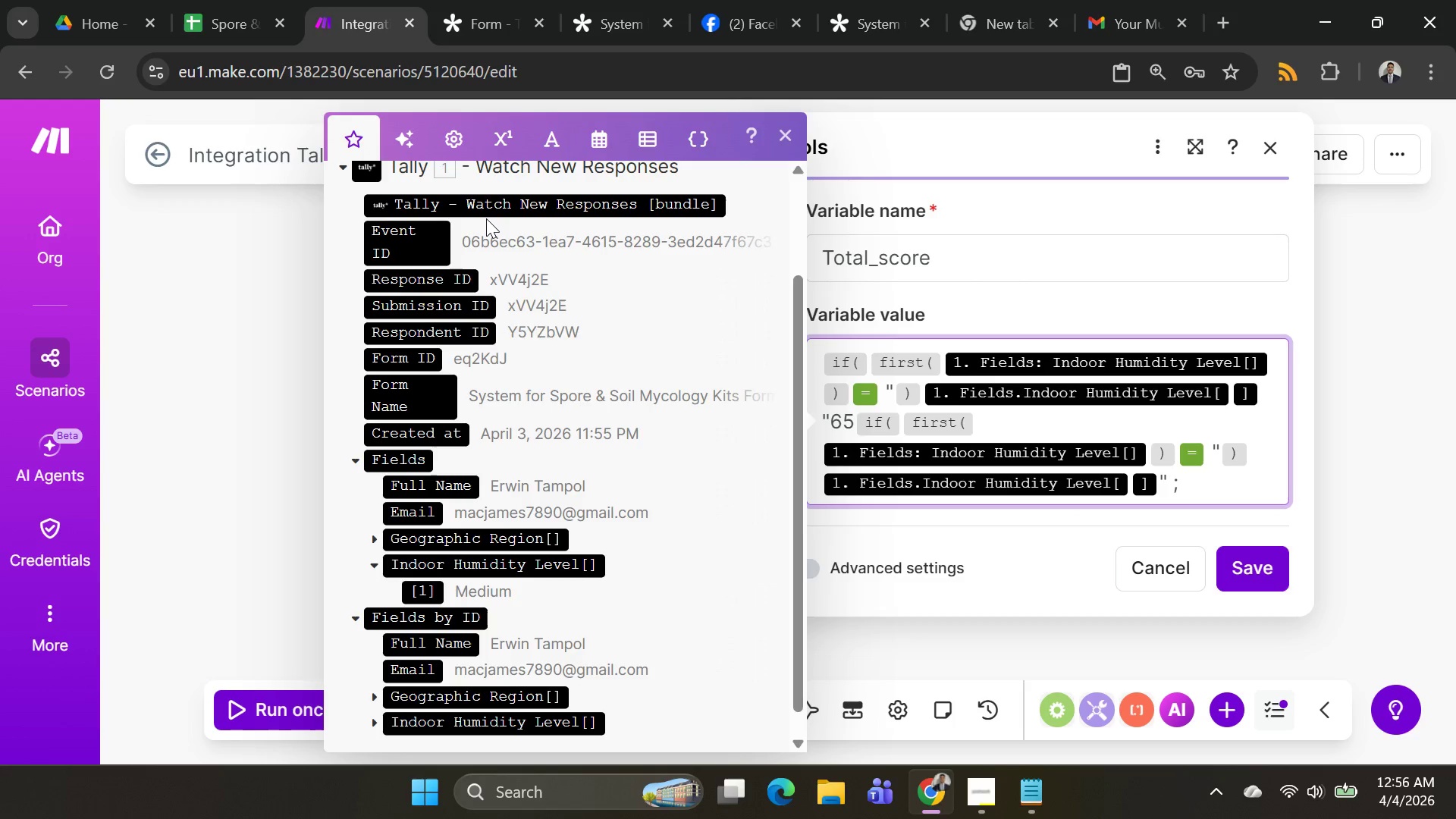 
key(Backspace)
 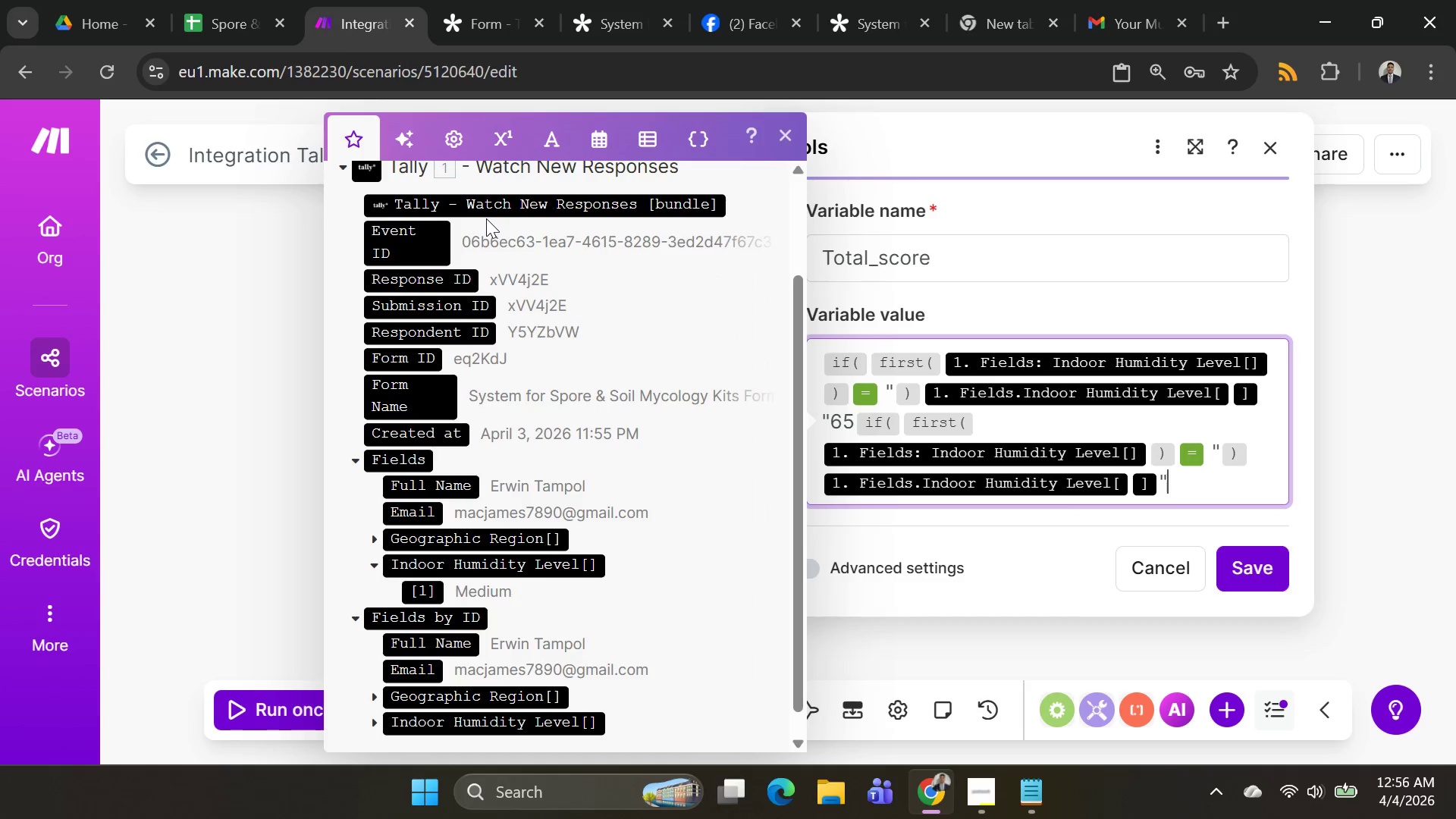 
key(Backspace)
 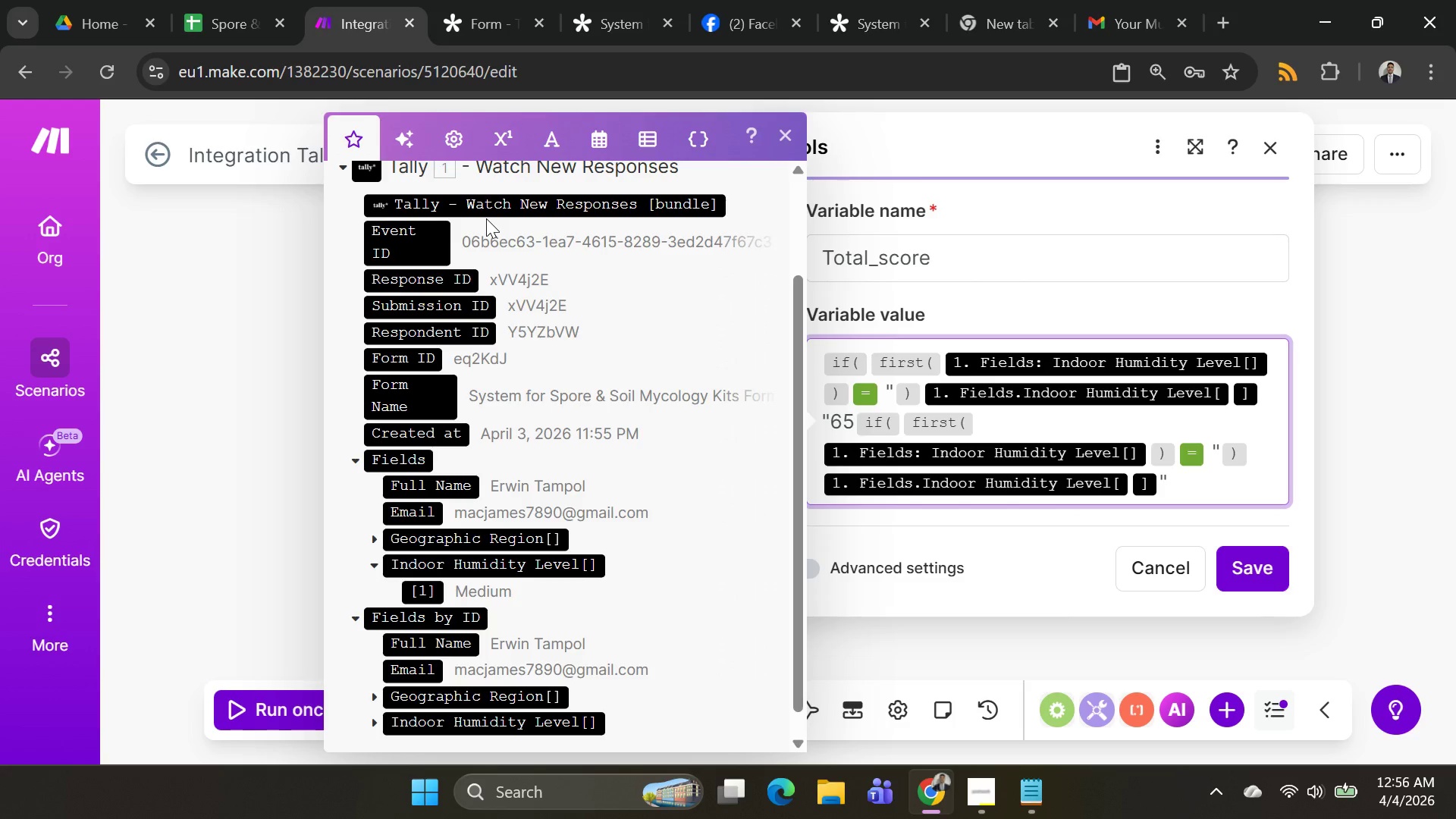 
hold_key(key=ControlLeft, duration=0.75)
 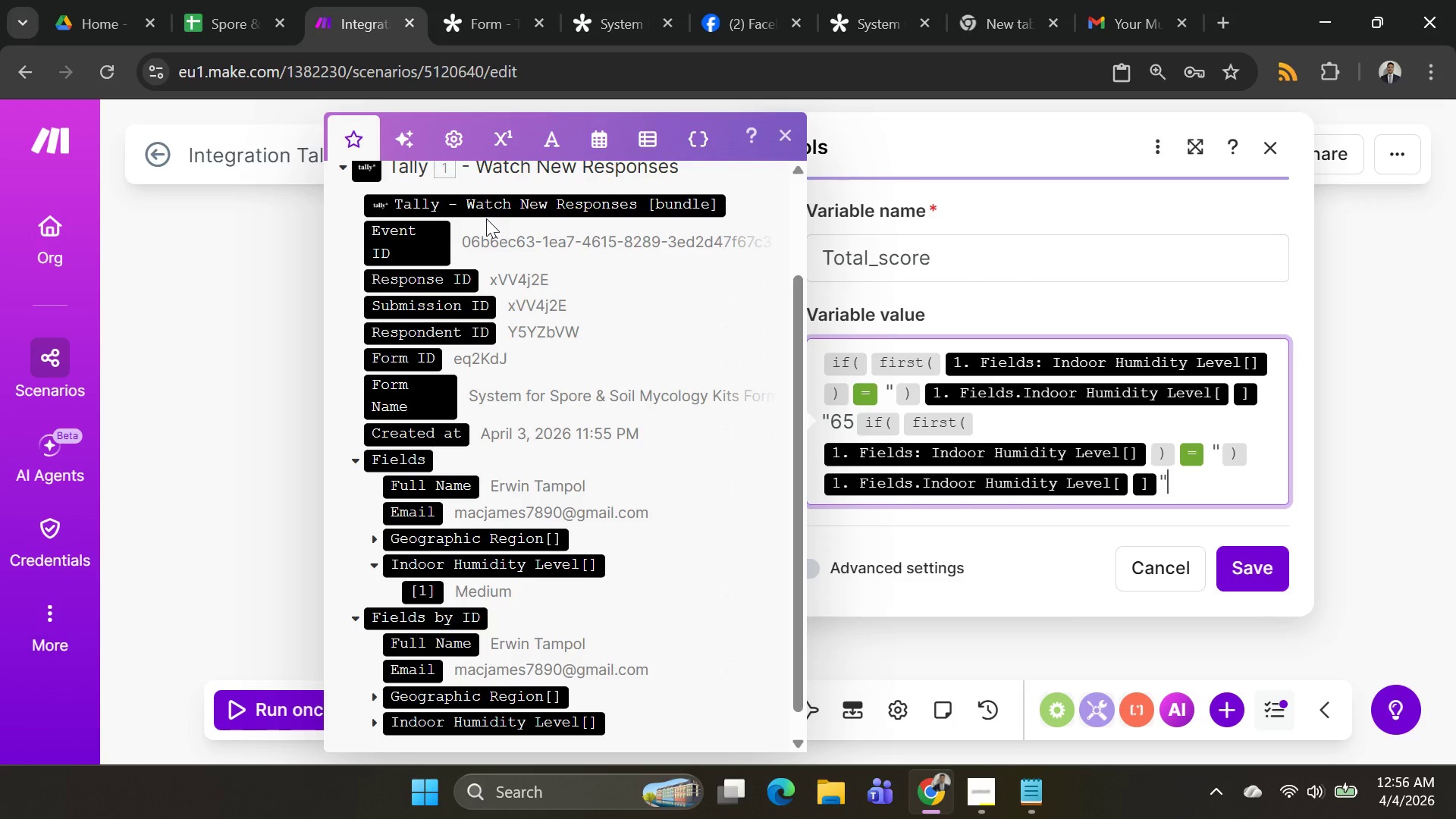 
key(Control+A)
 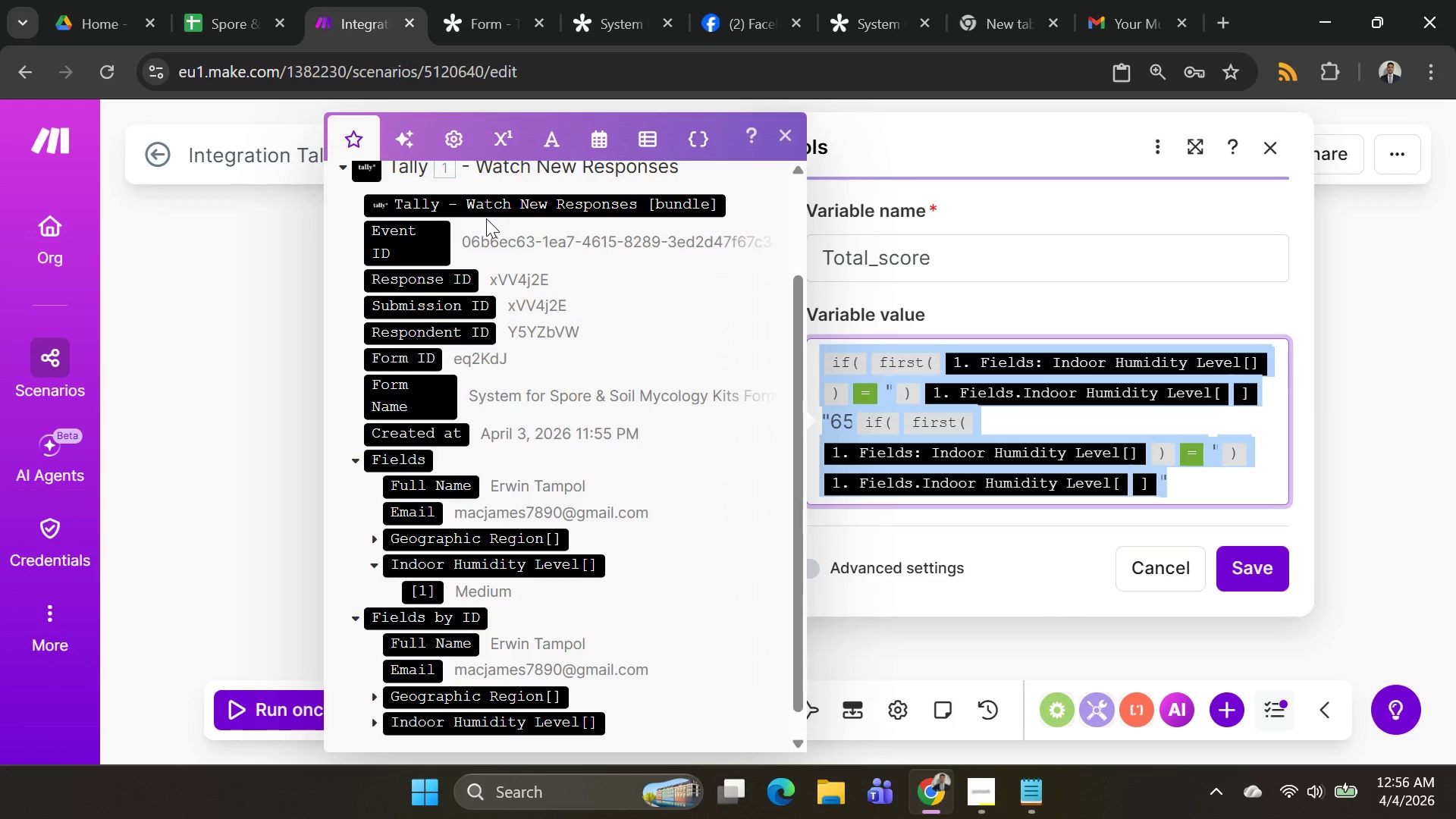 
key(Backspace)
 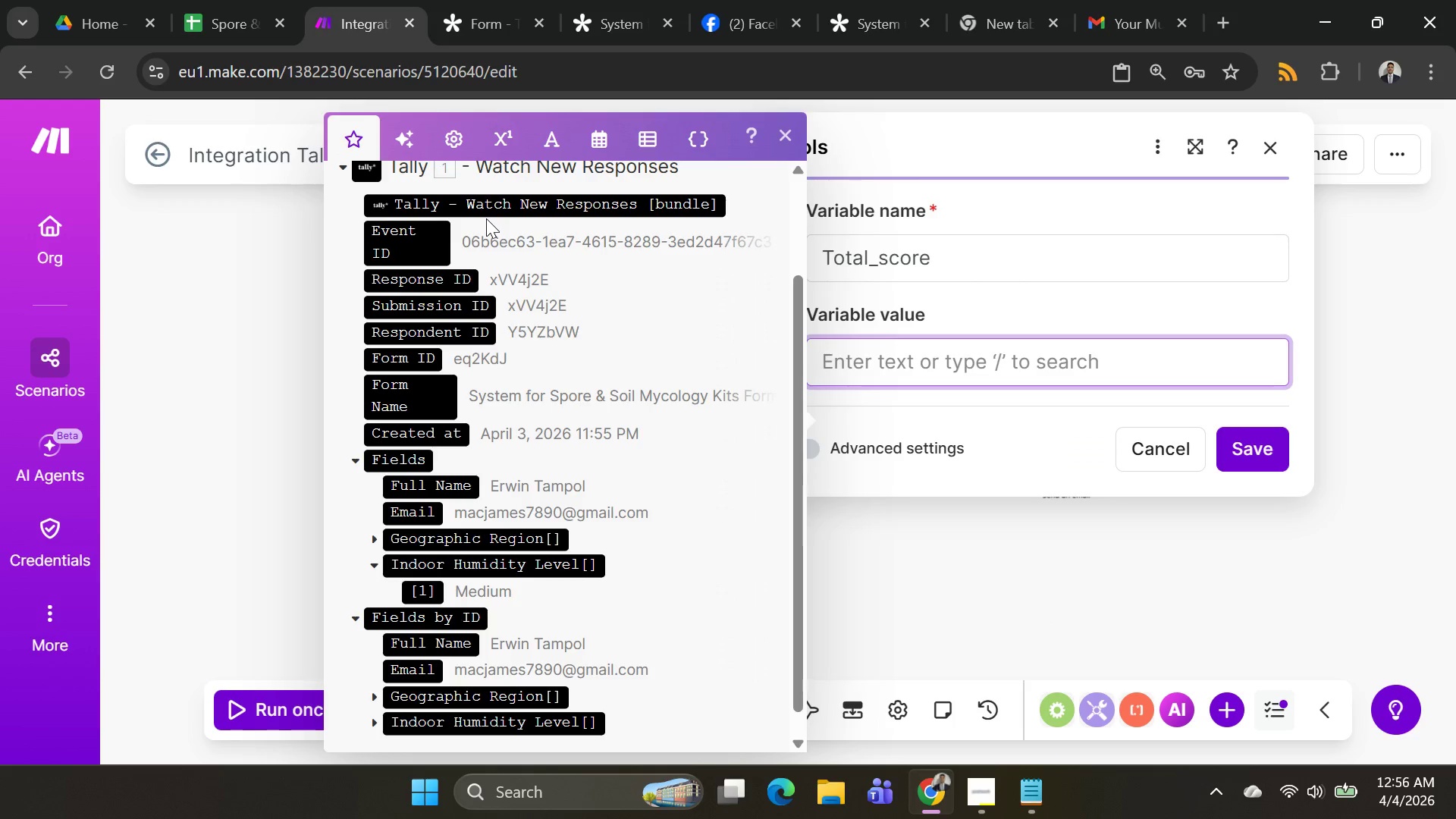 
key(Alt+AltLeft)
 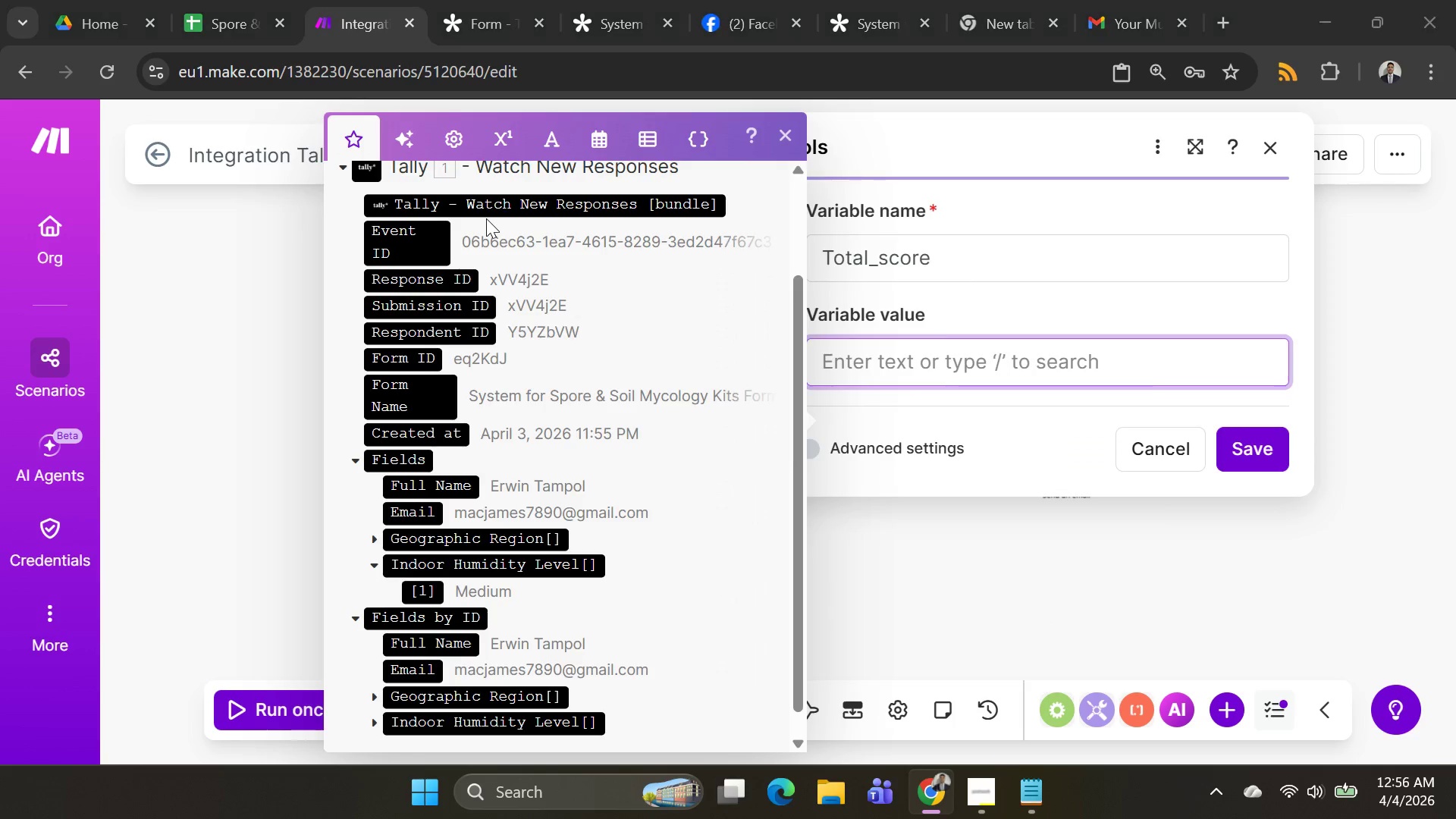 
key(Alt+Tab)
 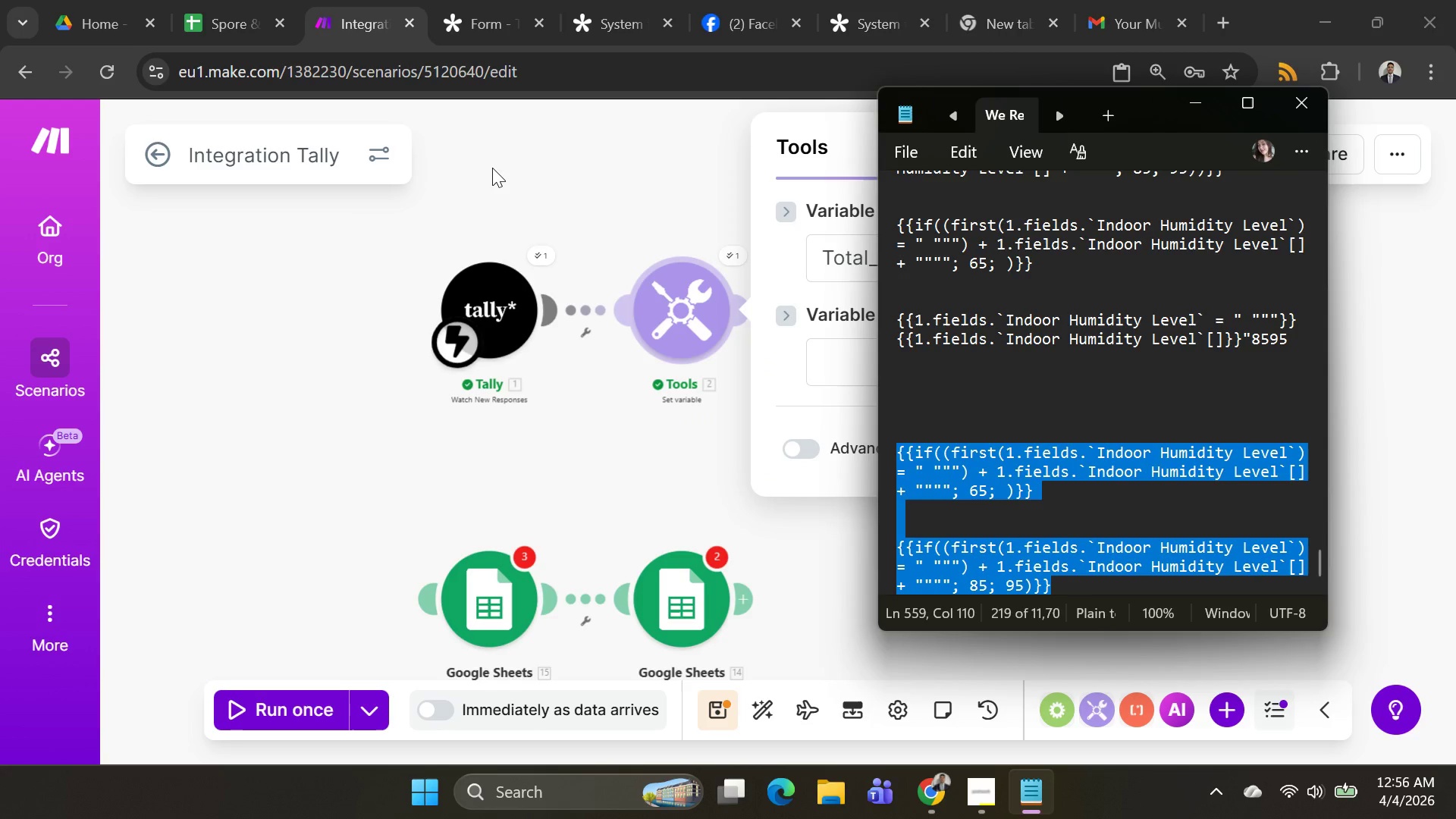 
key(Control+C)
 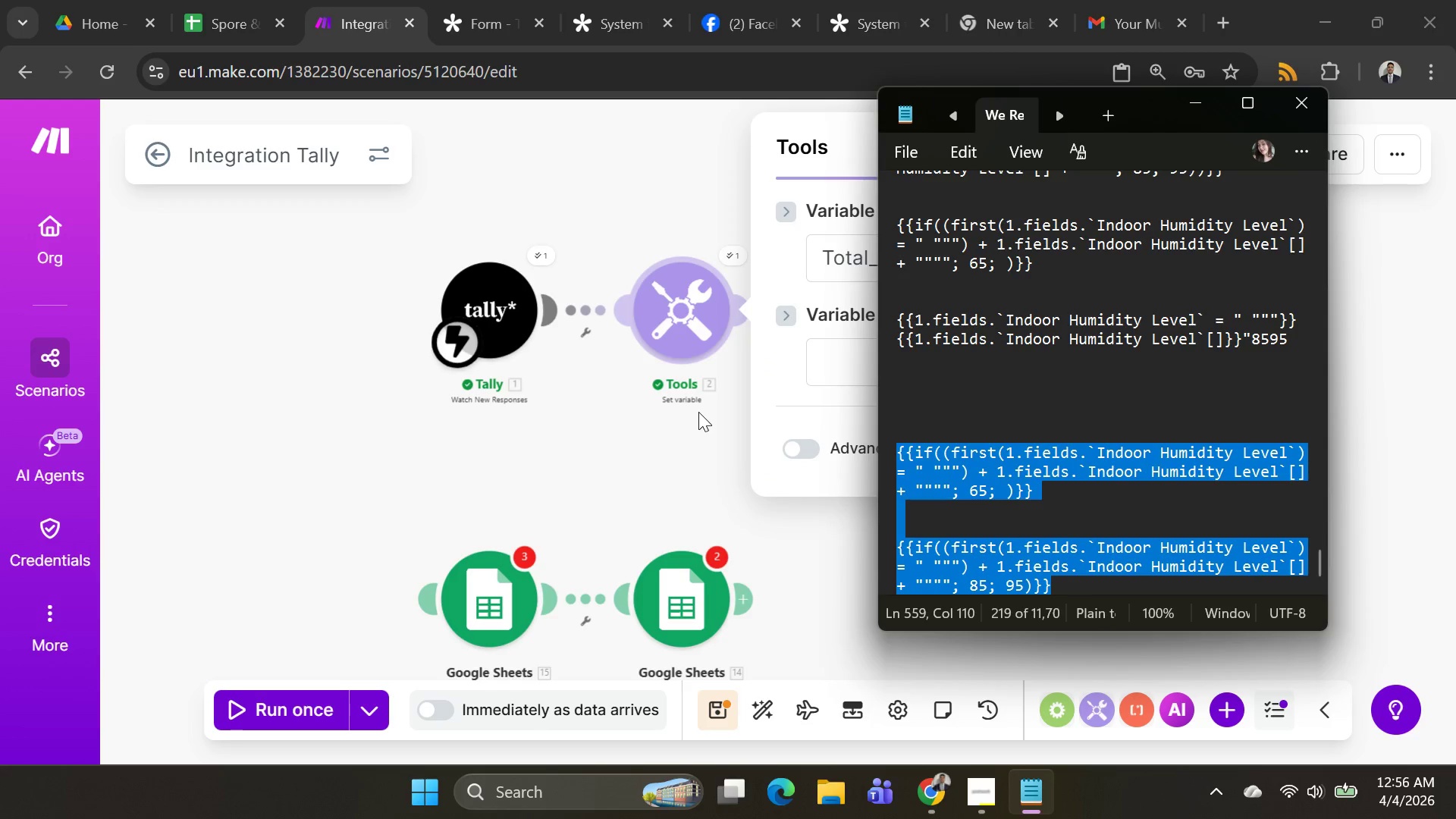 
key(Alt+AltLeft)
 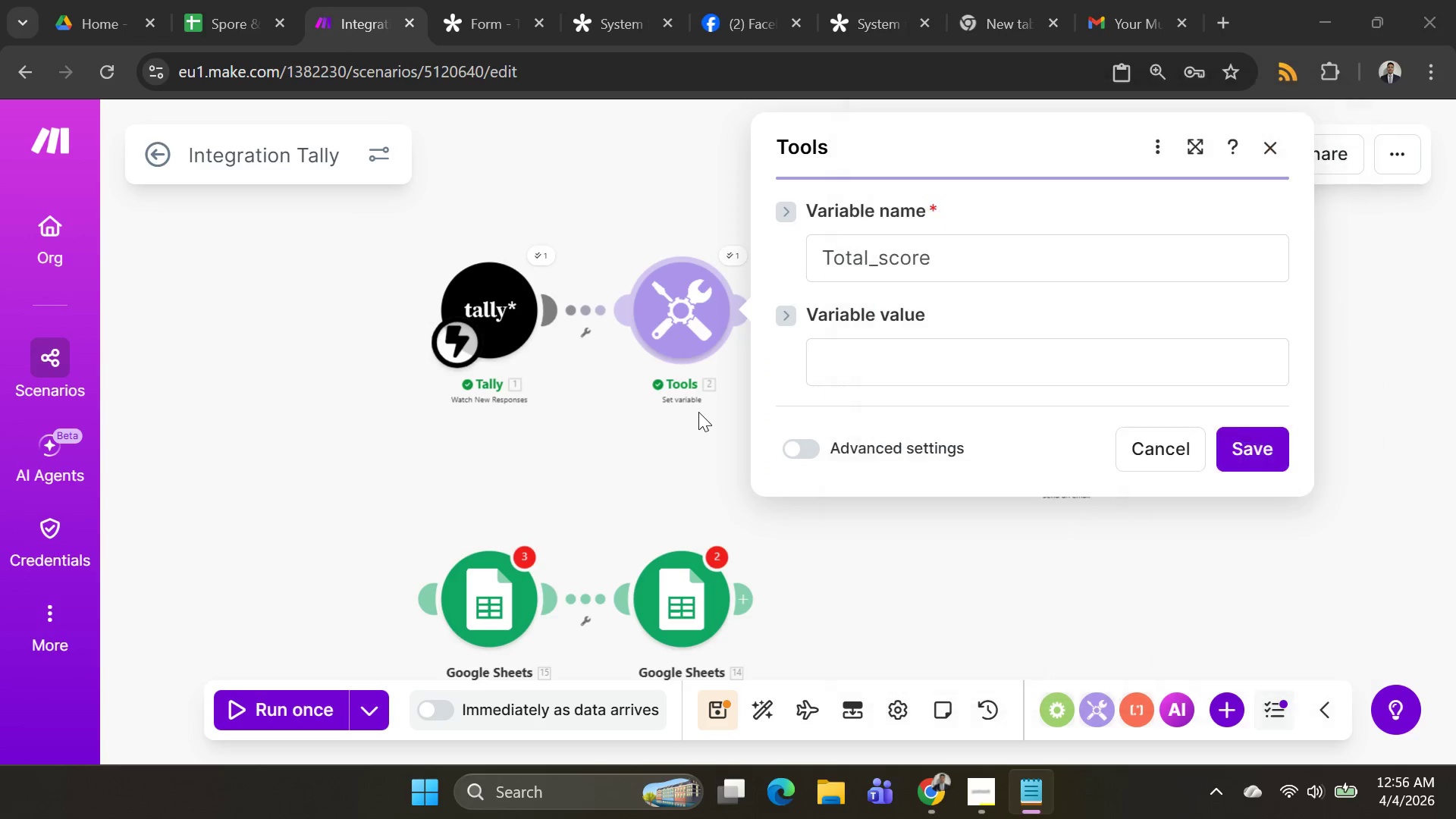 
key(Alt+Tab)
 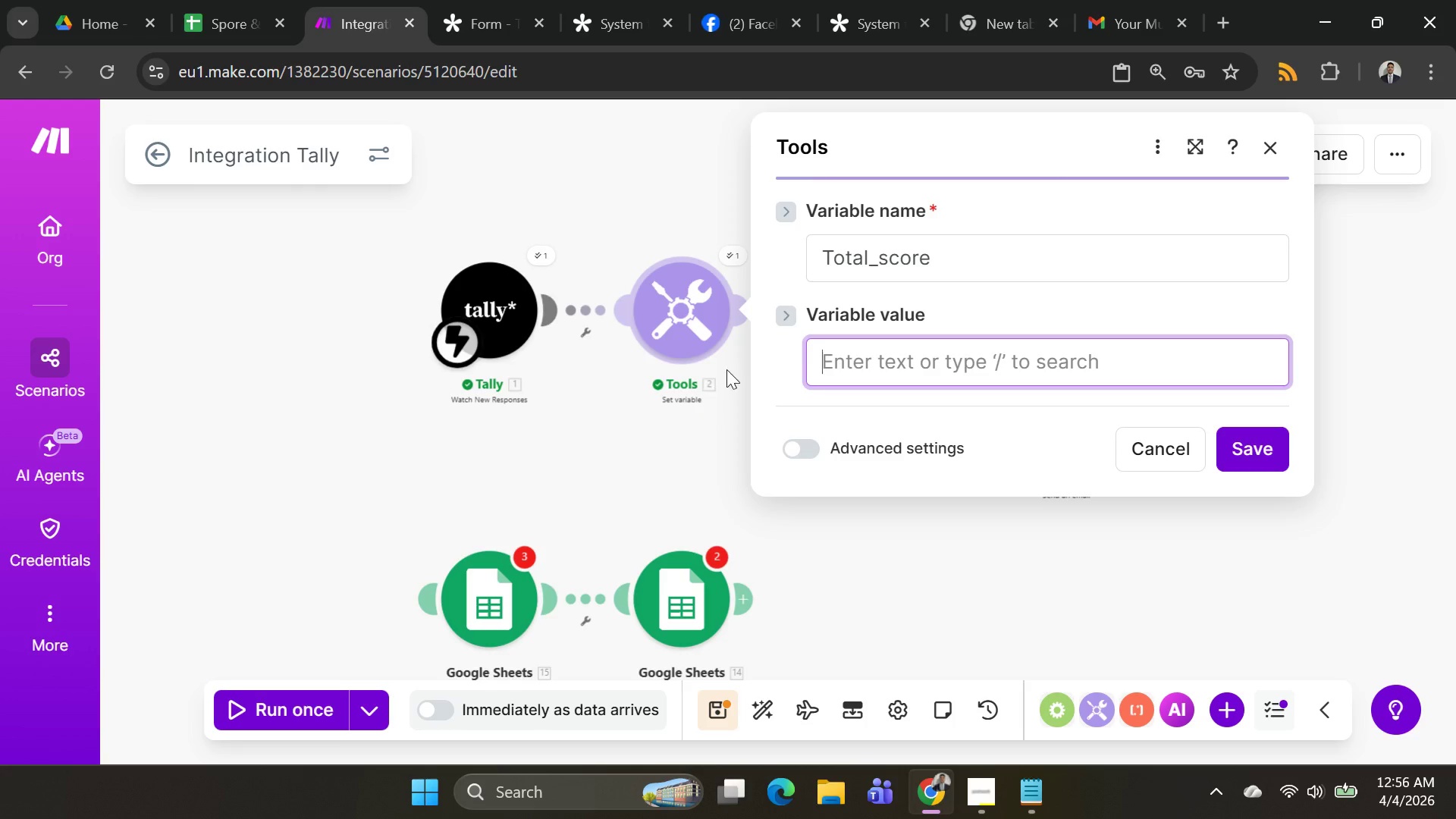 
key(Control+V)
 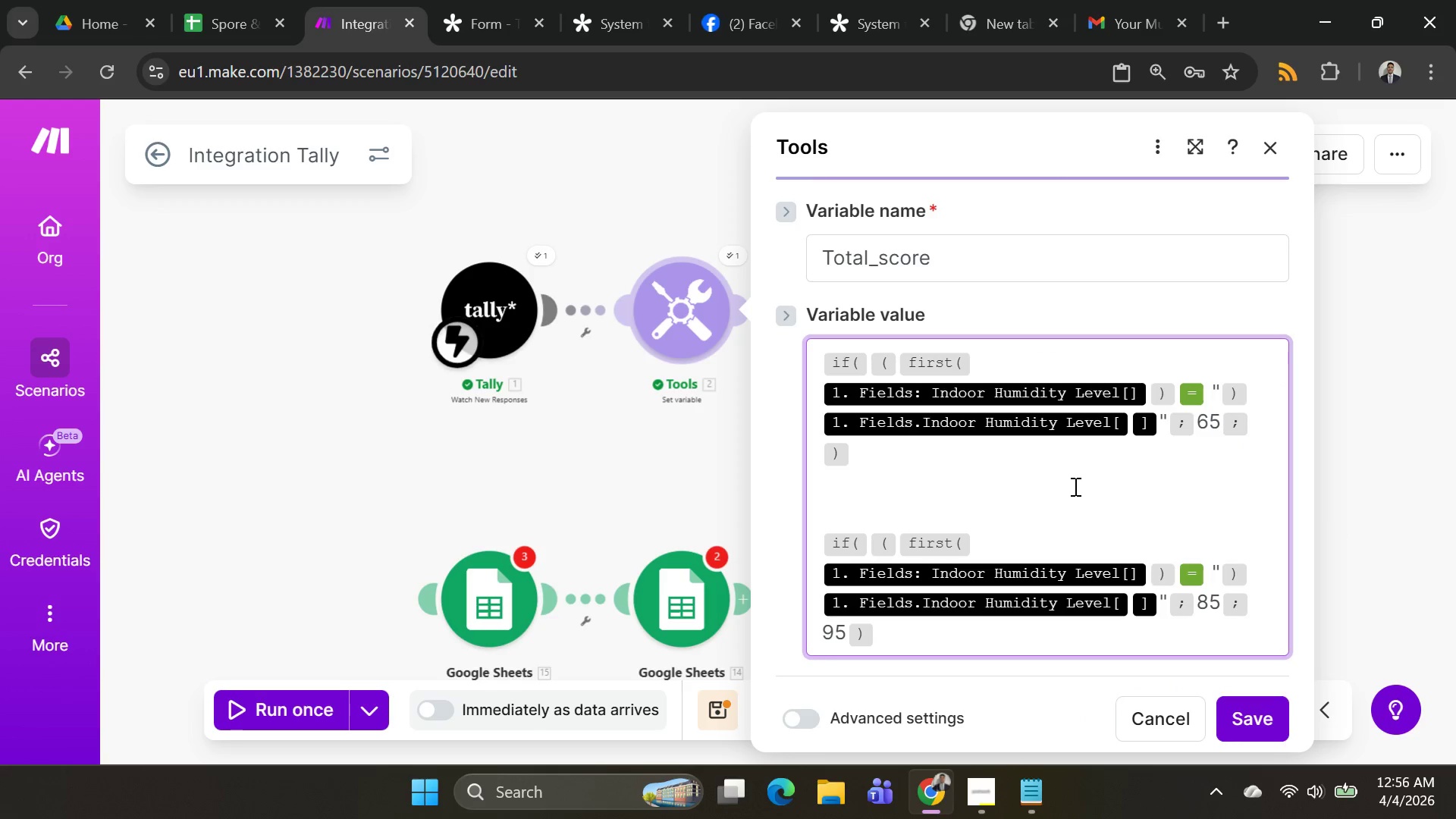 
left_click([1074, 486])
 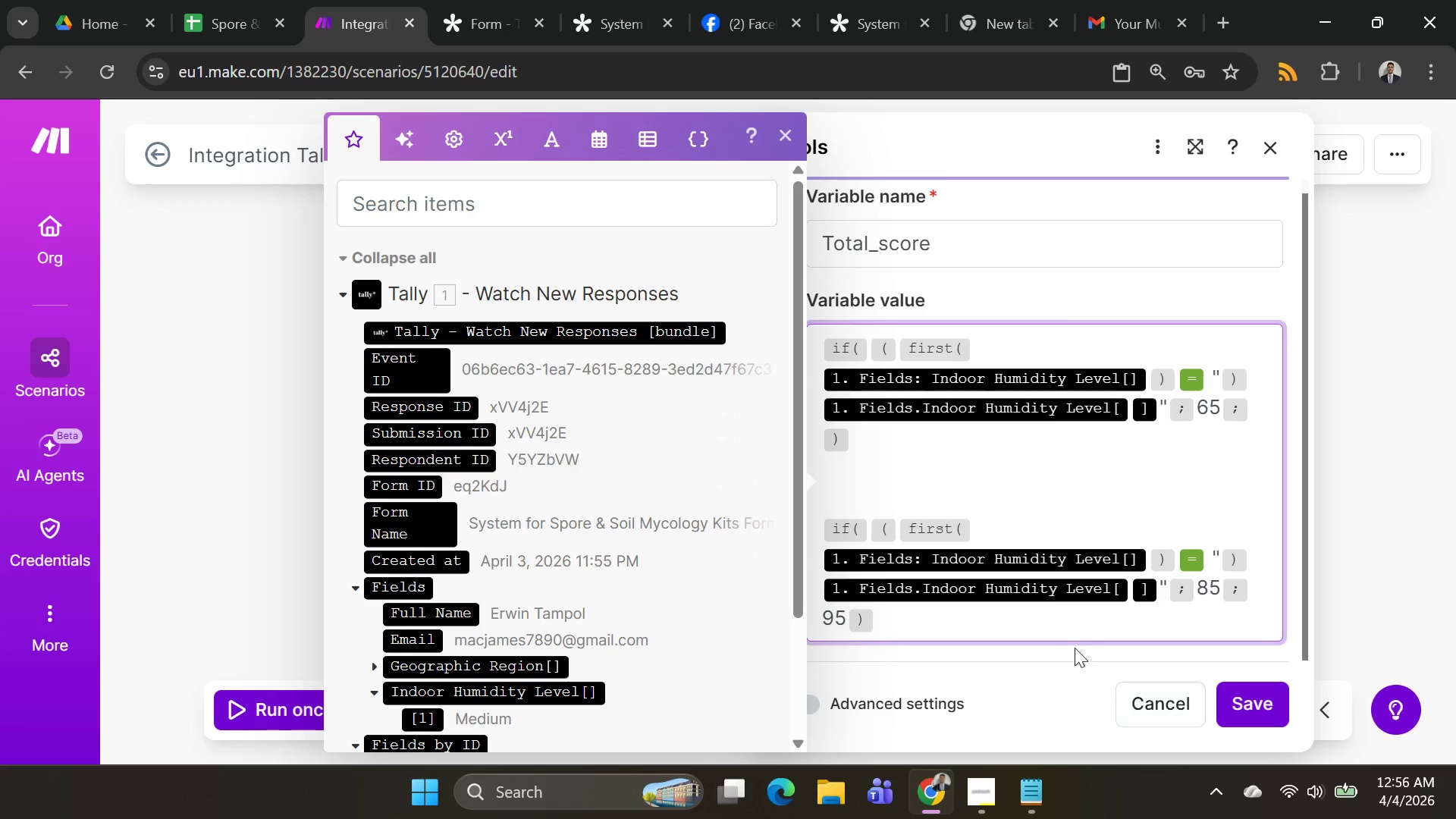 
key(Backspace)
 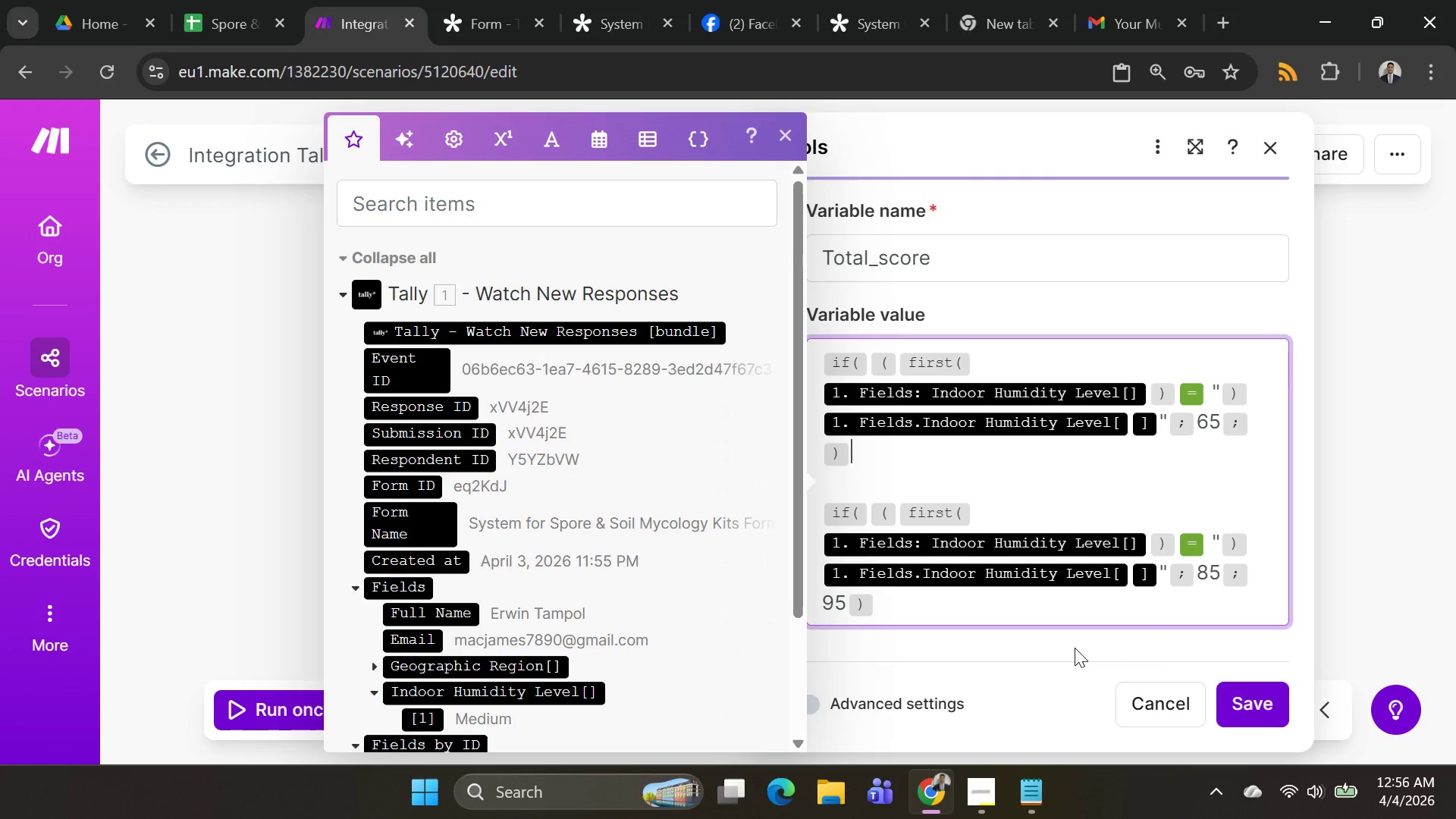 
key(ArrowDown)
 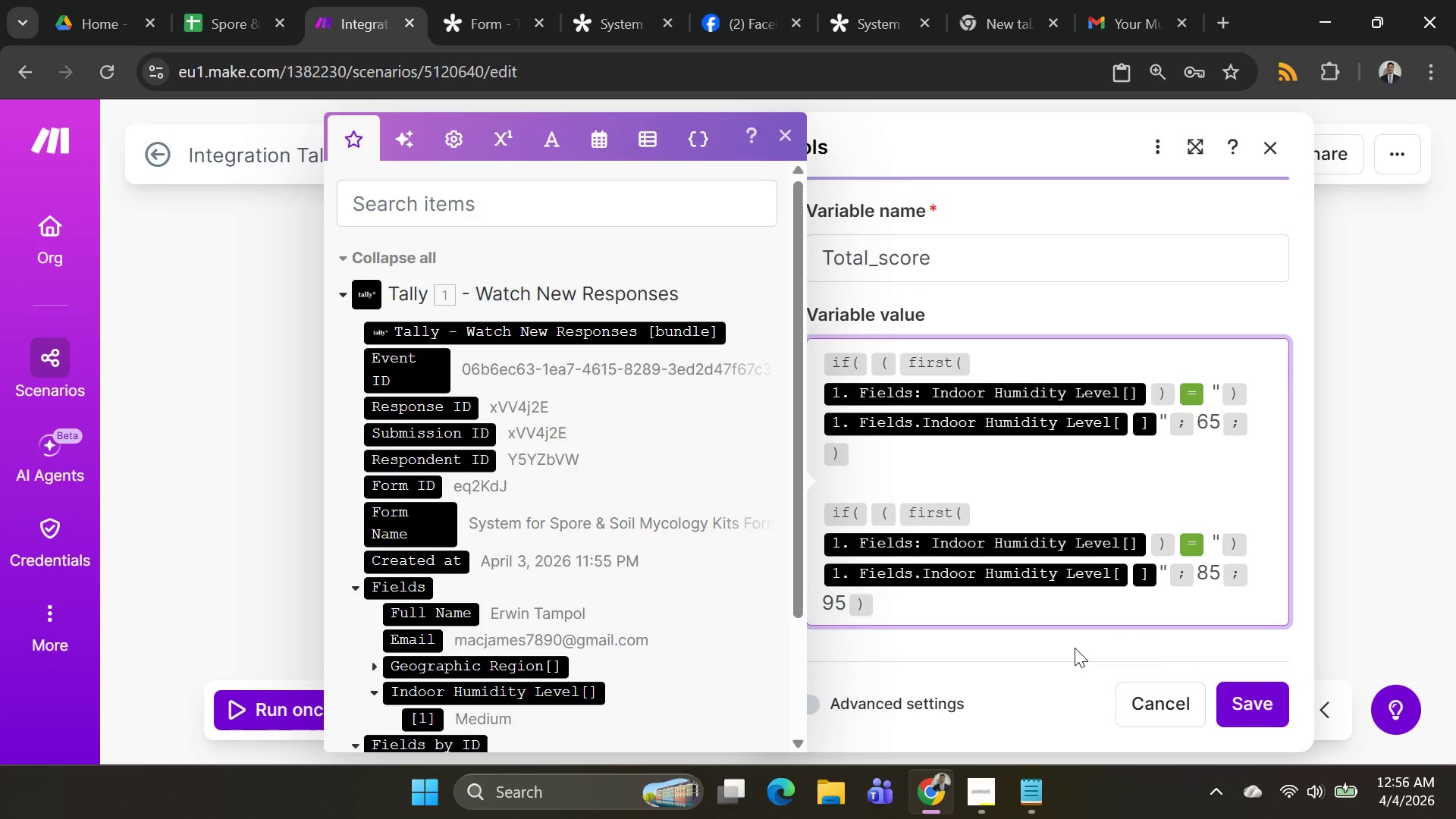 
key(Backspace)
 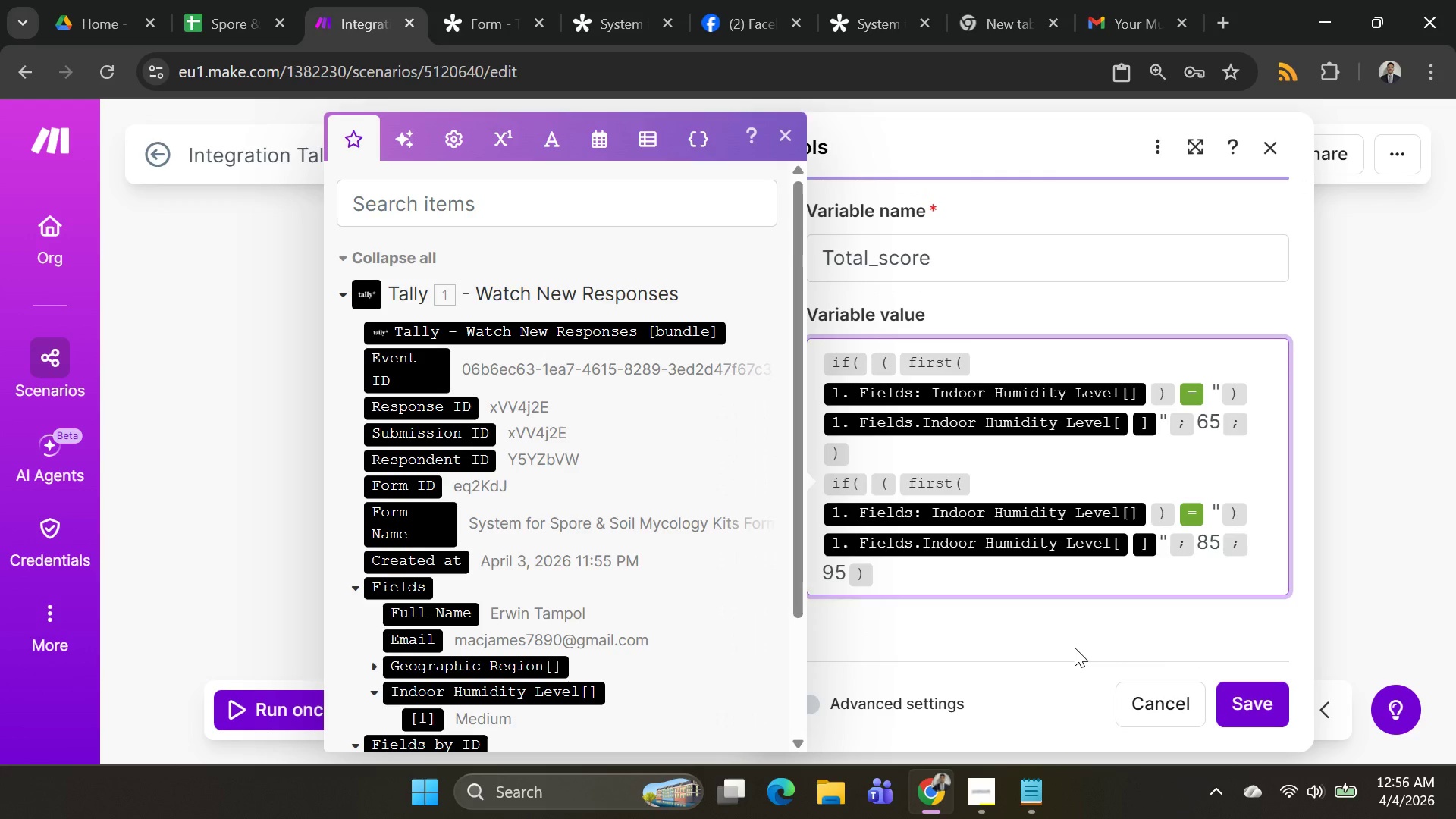 
key(Backspace)
 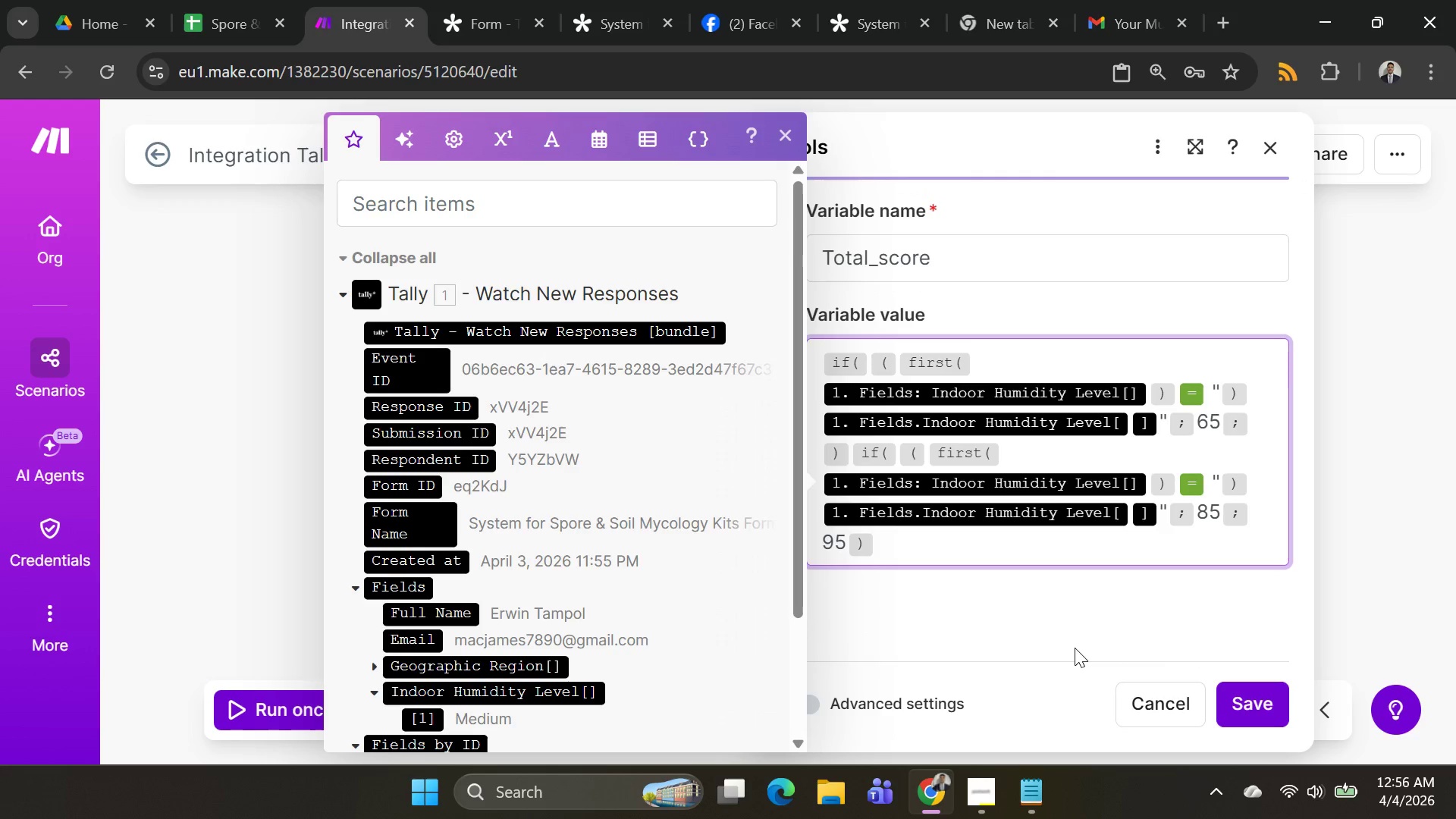 
wait(9.8)
 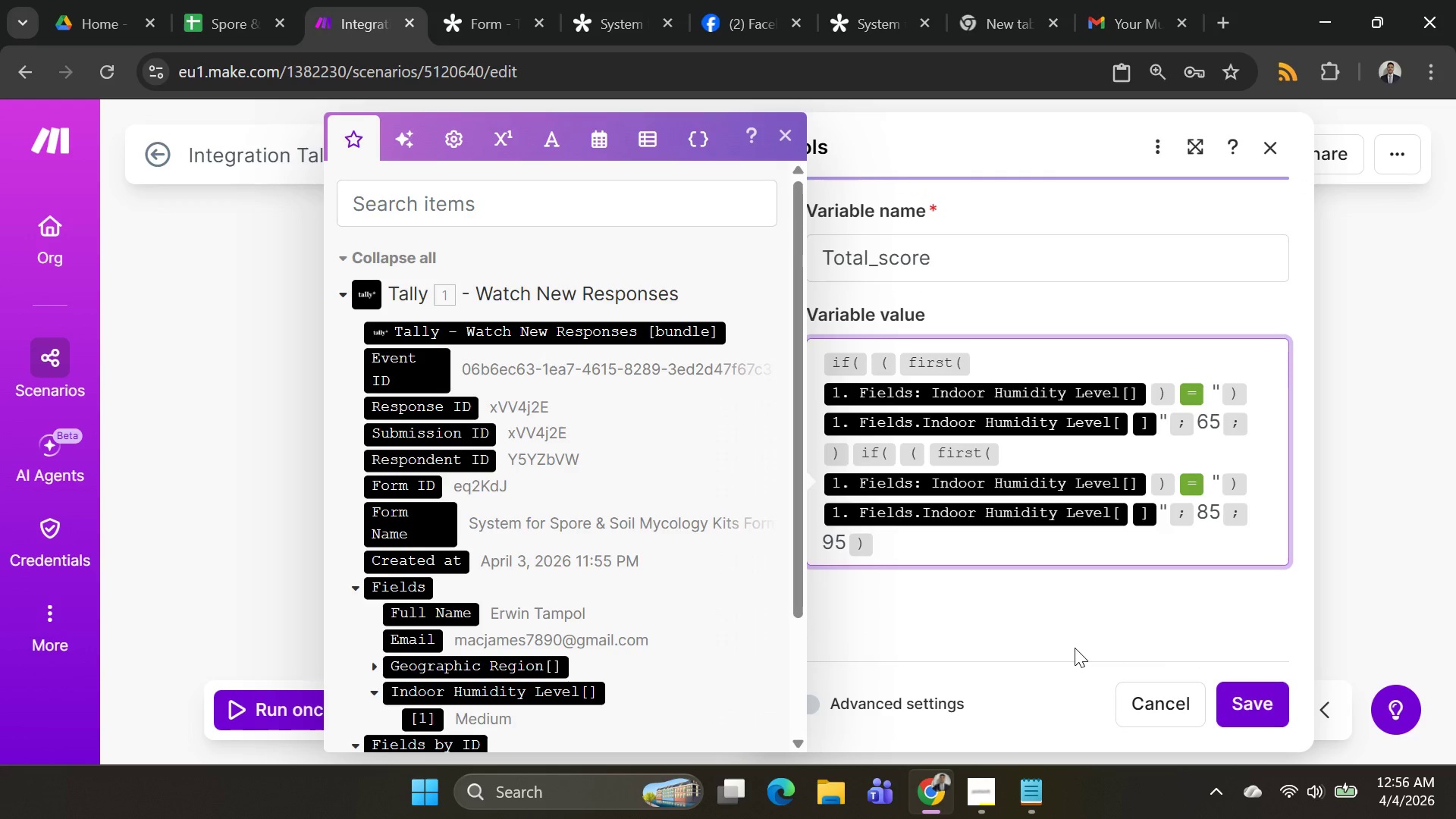 
left_click([1263, 703])
 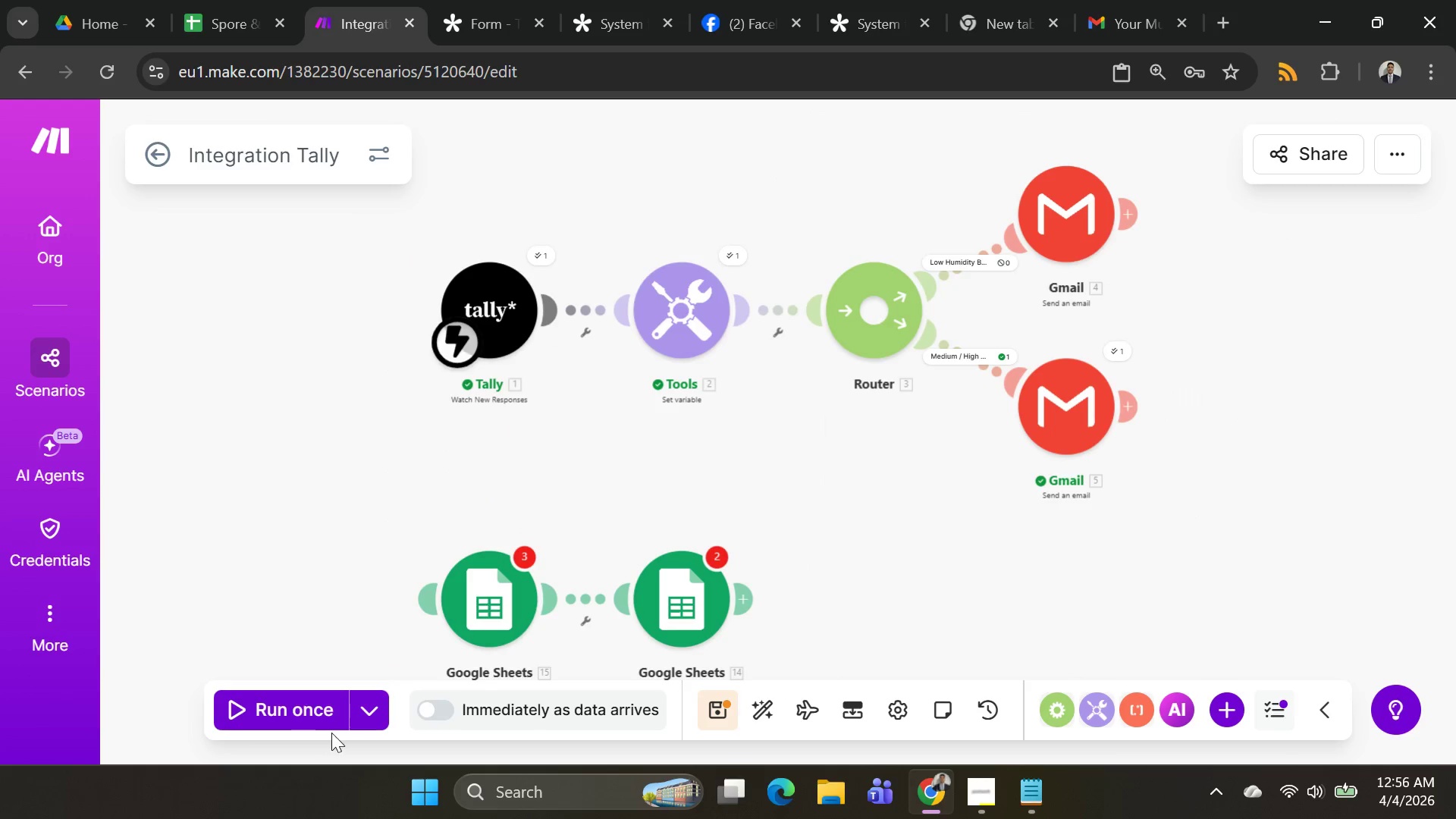 
left_click([360, 718])
 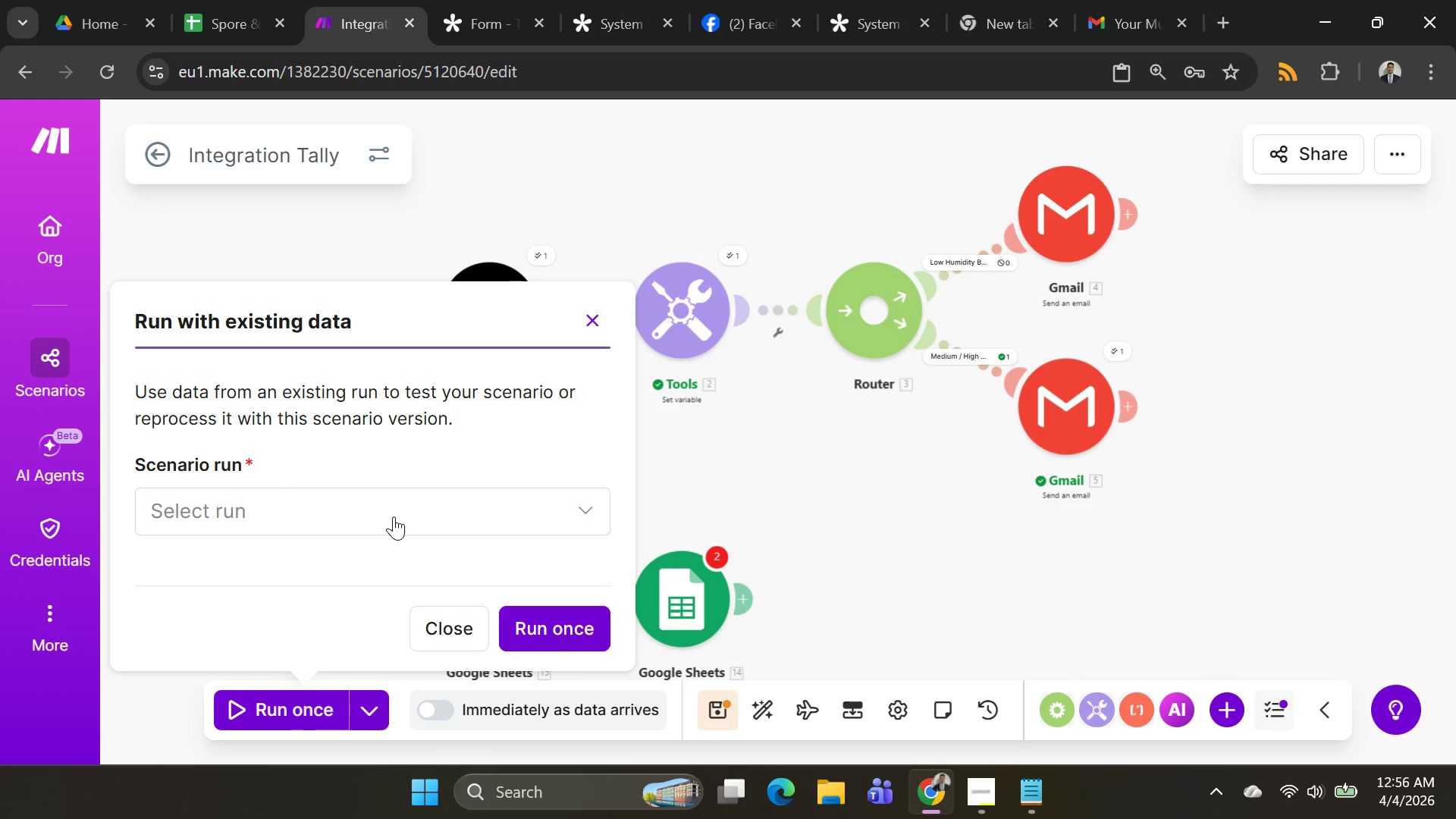 
left_click([393, 513])
 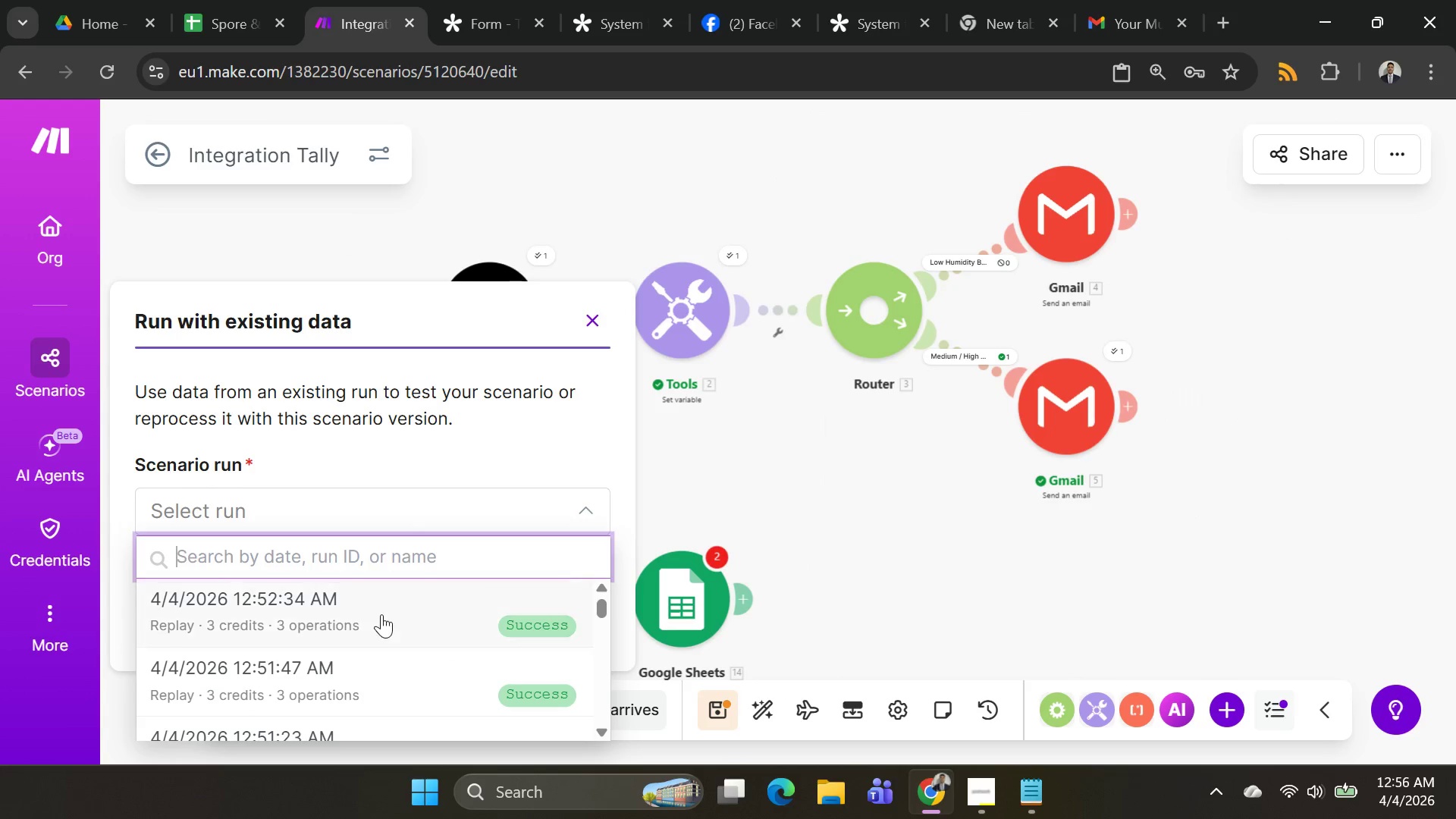 
left_click([381, 614])
 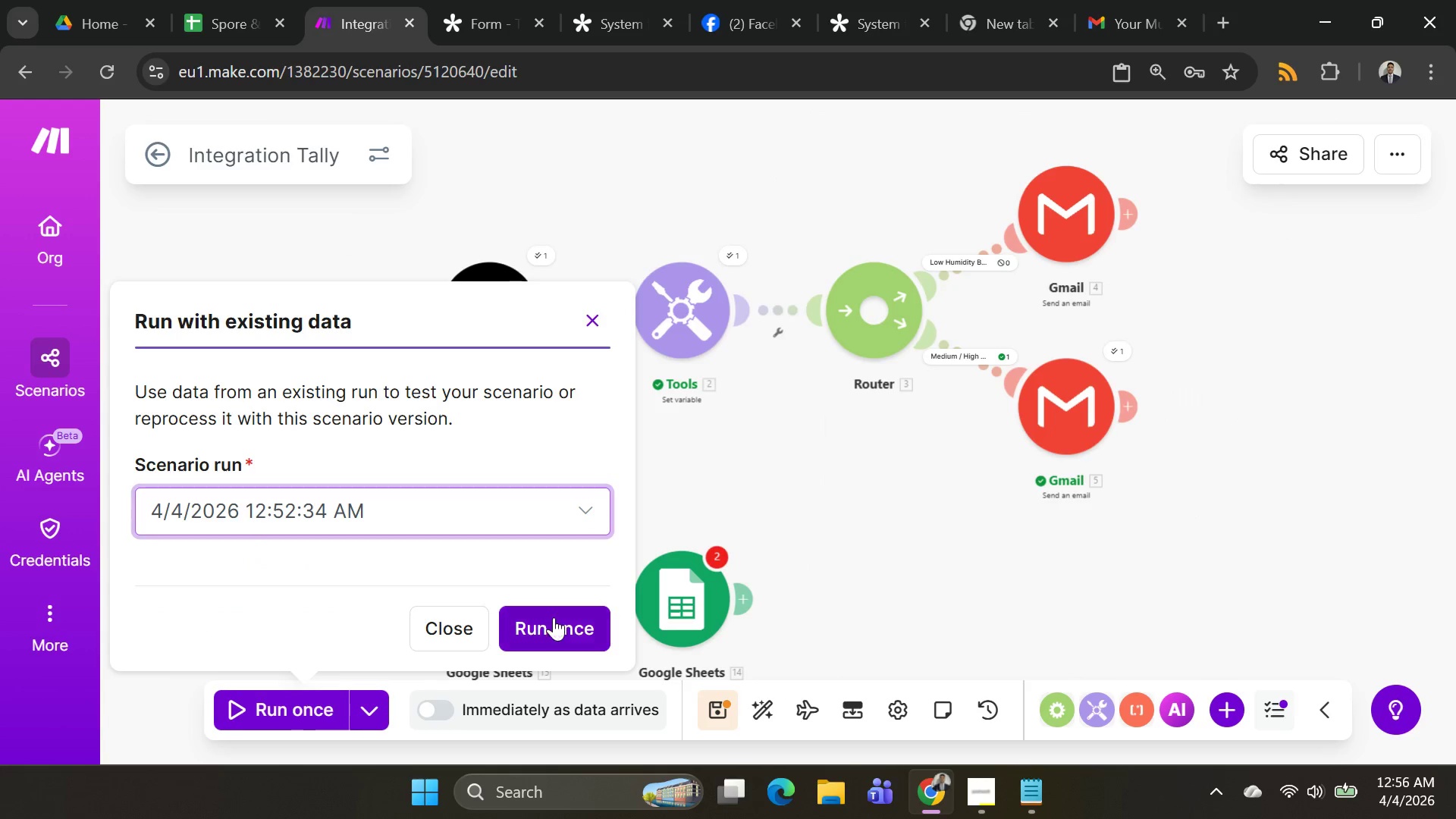 
left_click([554, 618])
 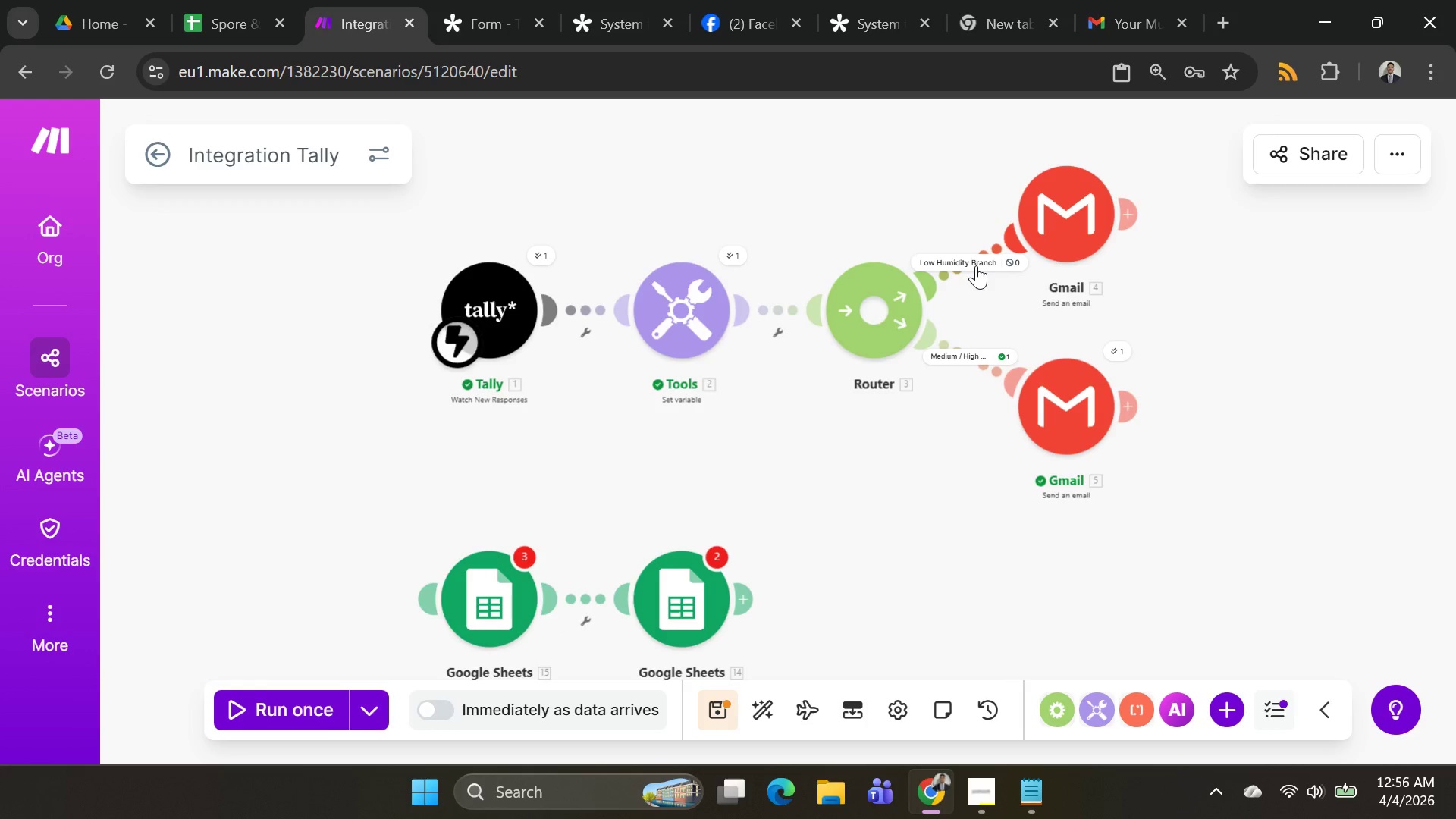 
wait(10.64)
 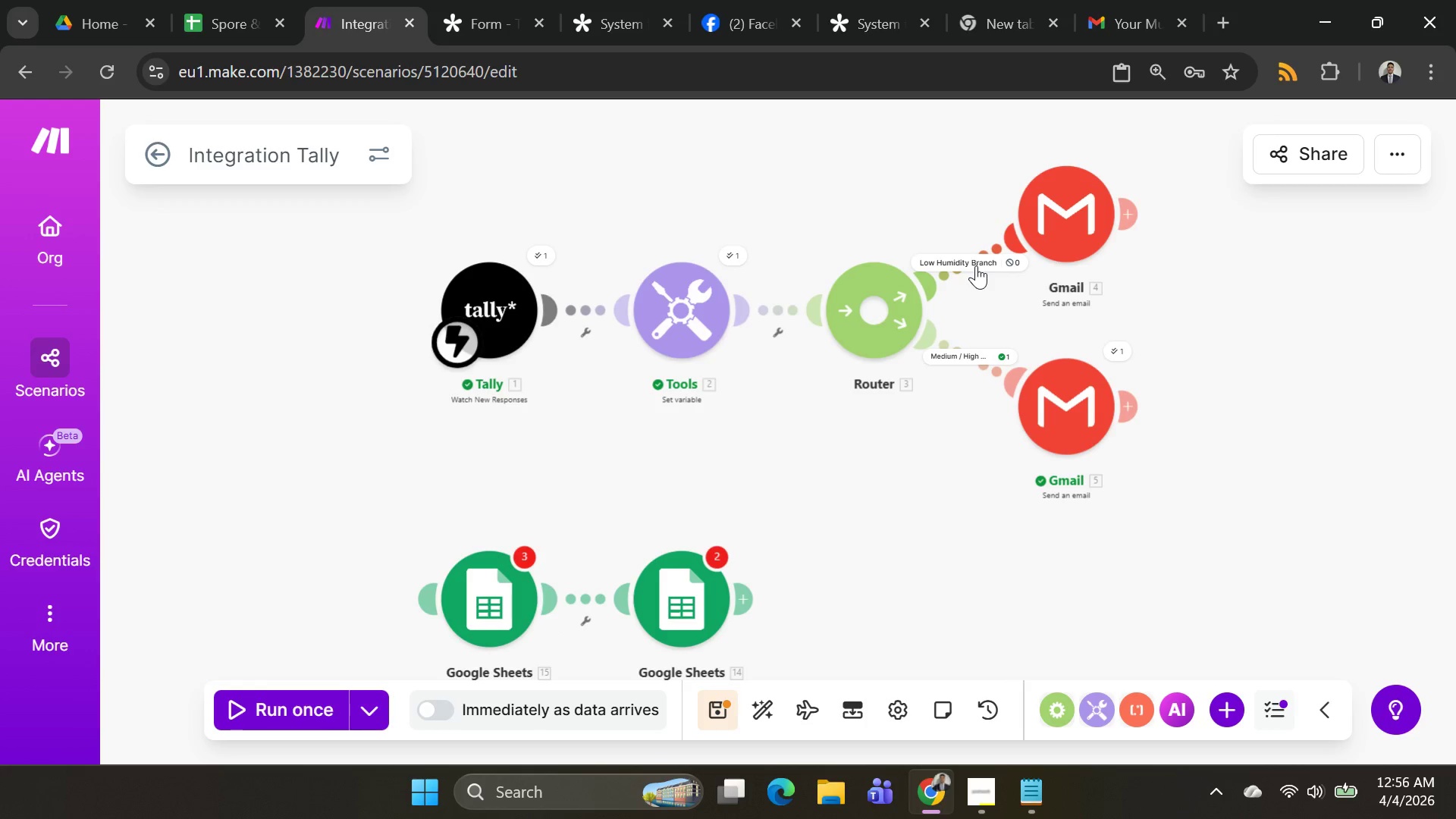 
left_click([690, 316])
 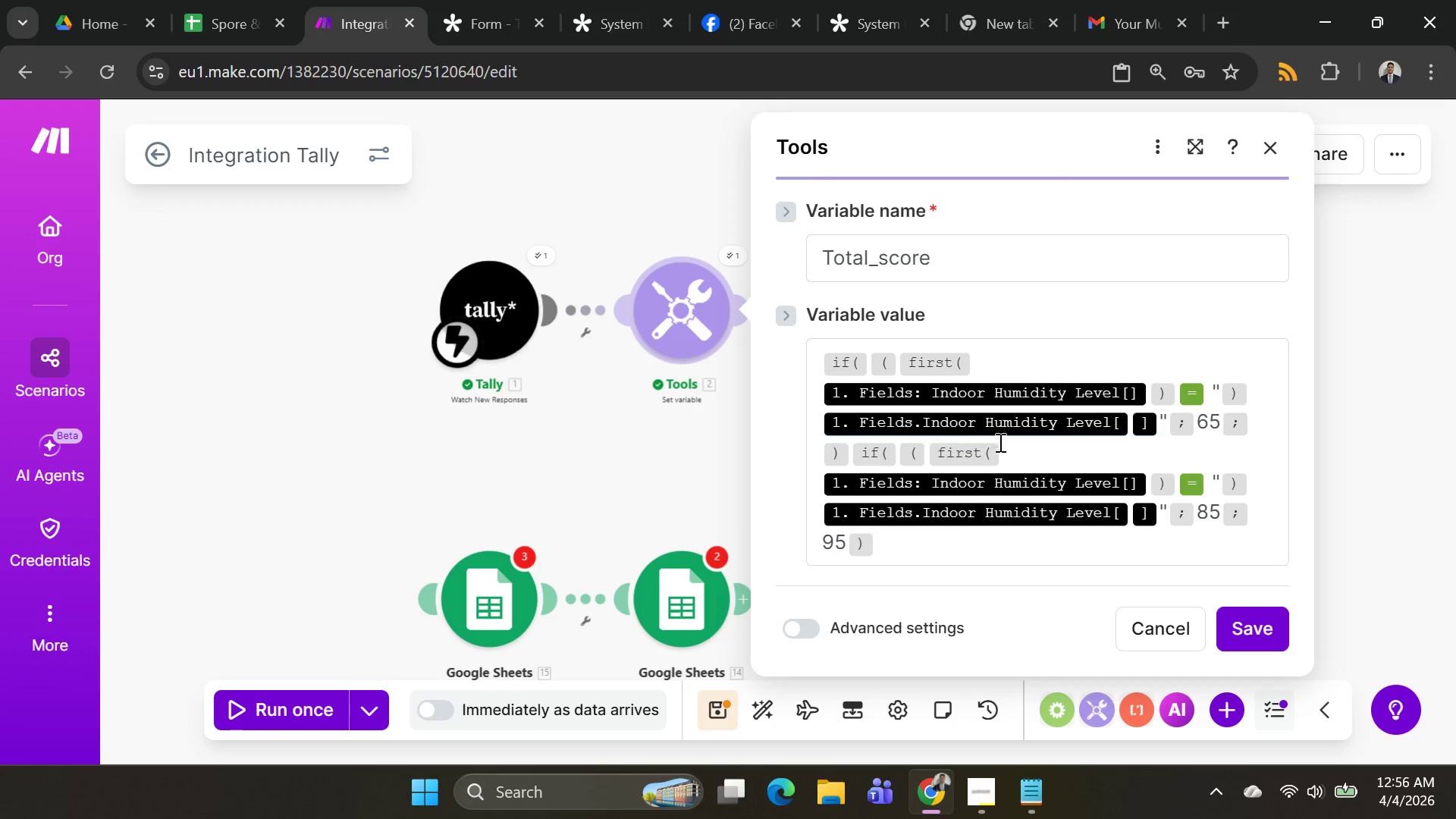 
key(Control+A)
 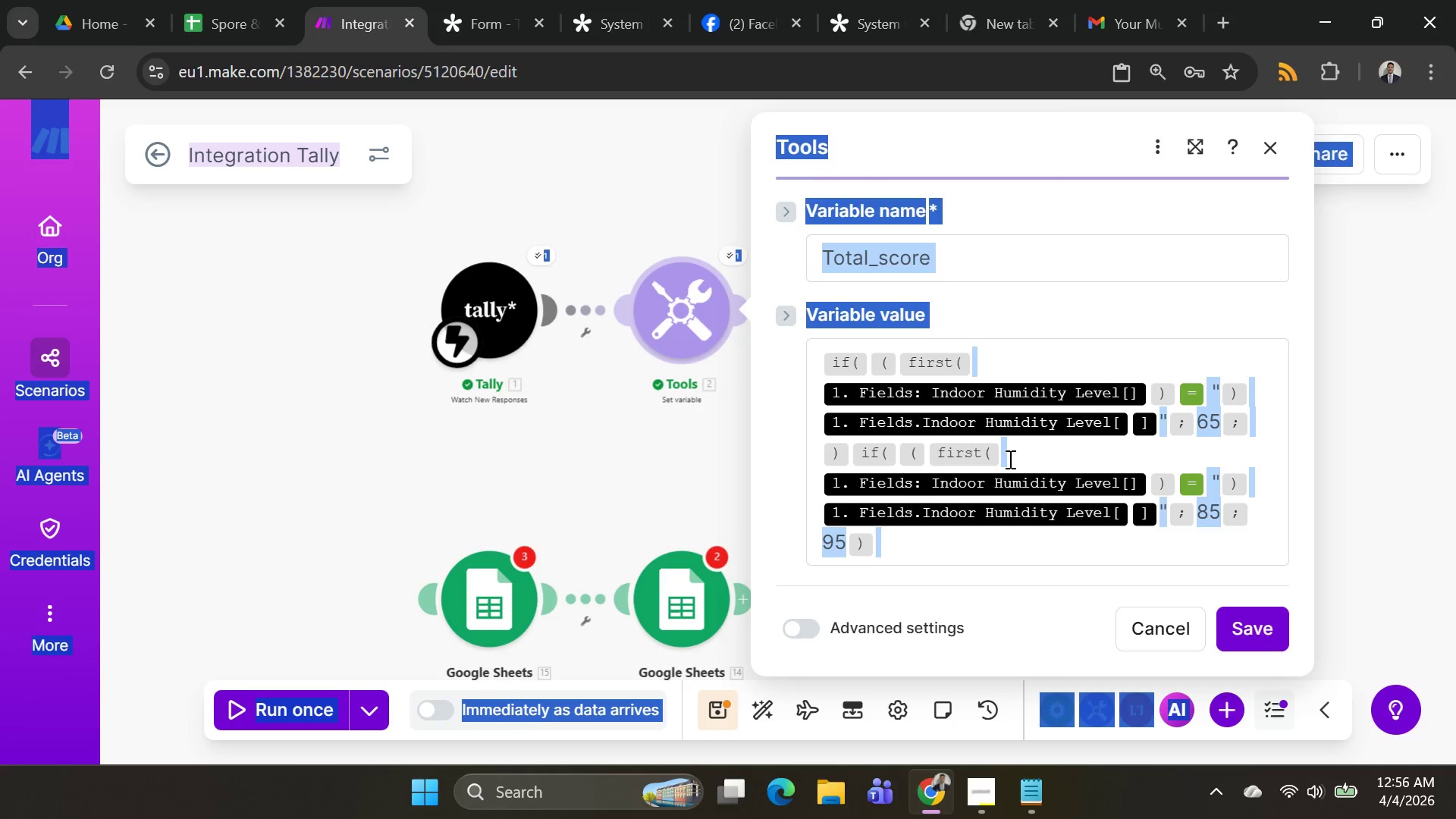 
left_click([1009, 459])
 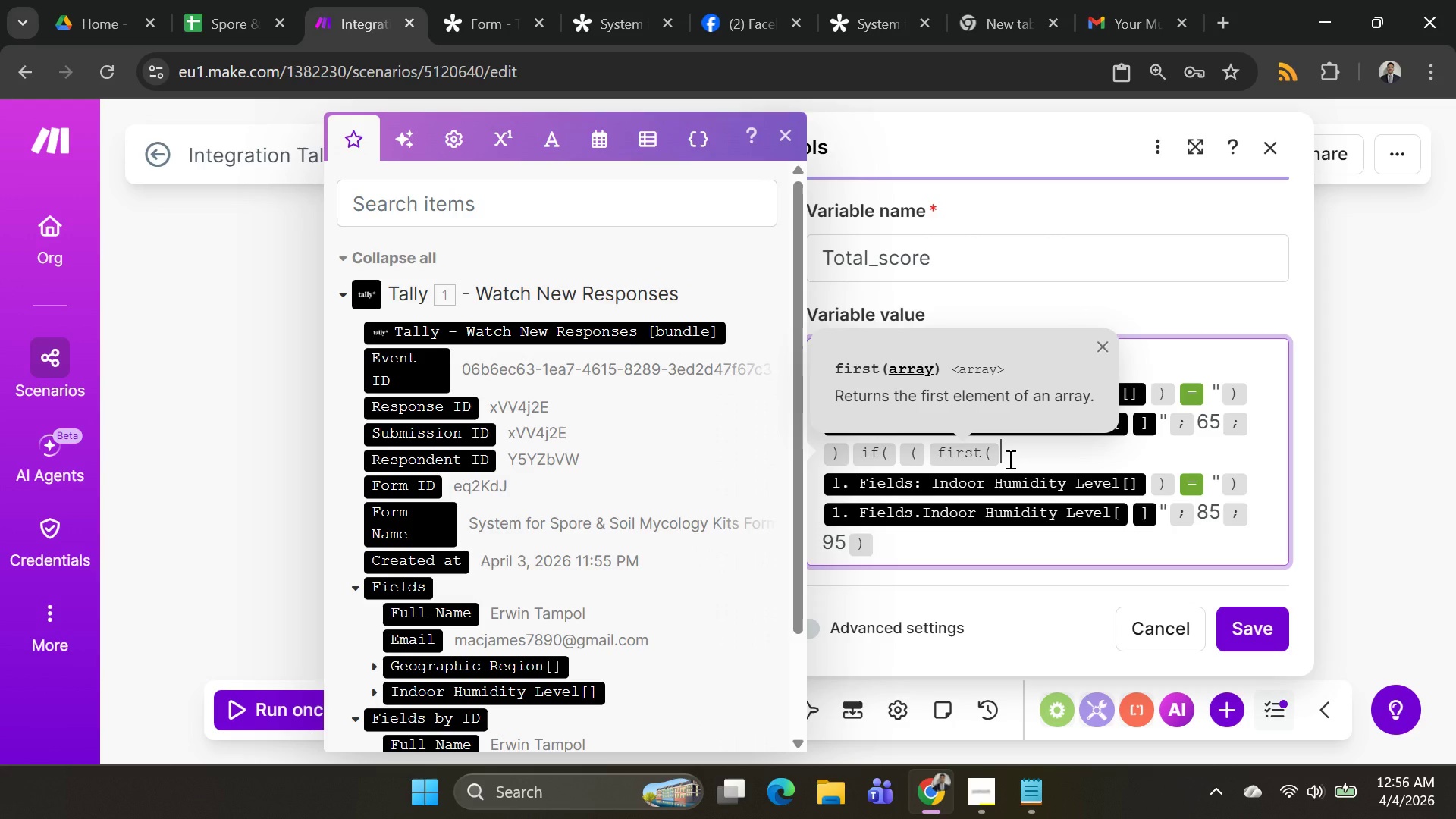 
left_click([1009, 459])
 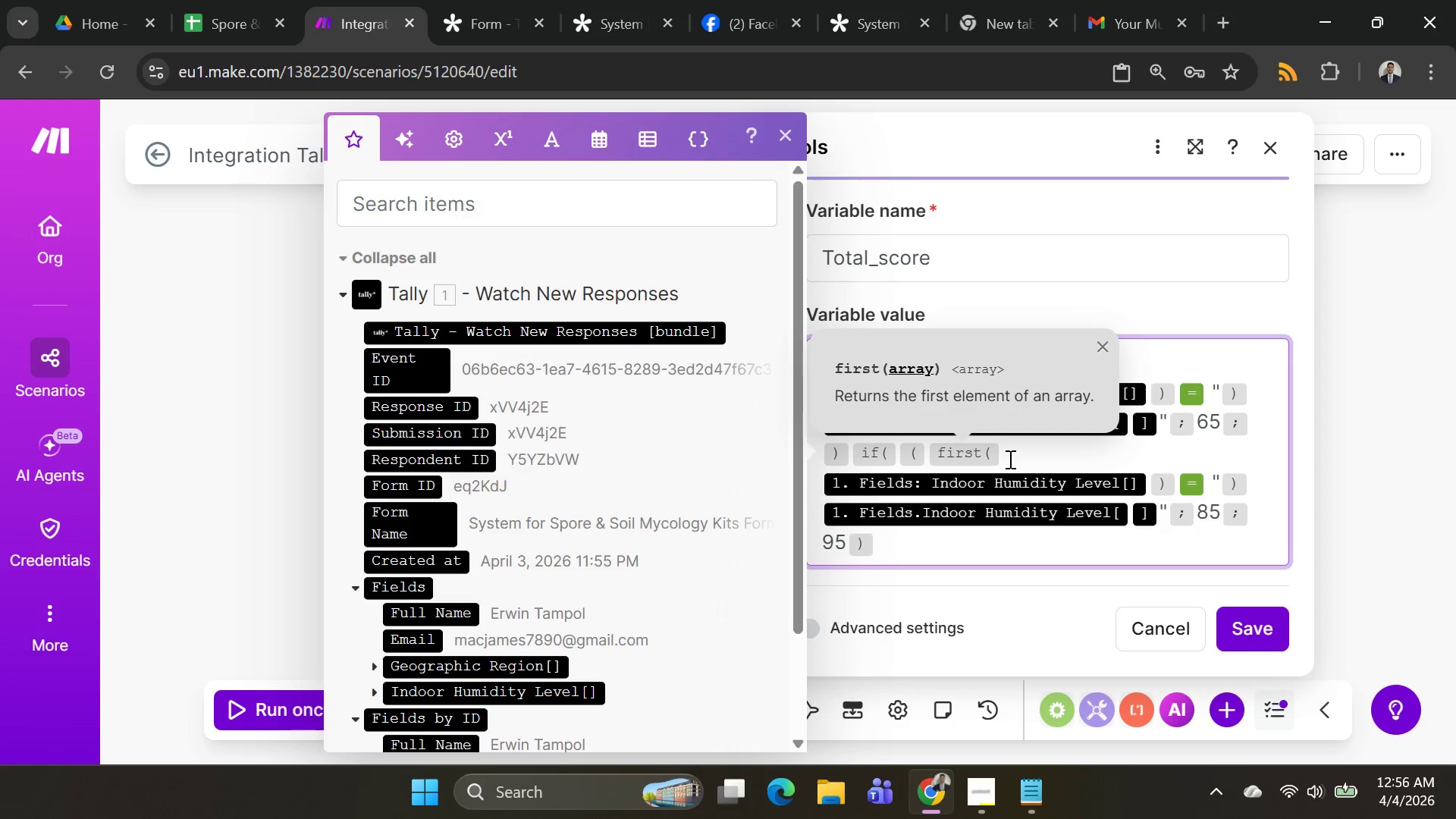 
key(Control+A)
 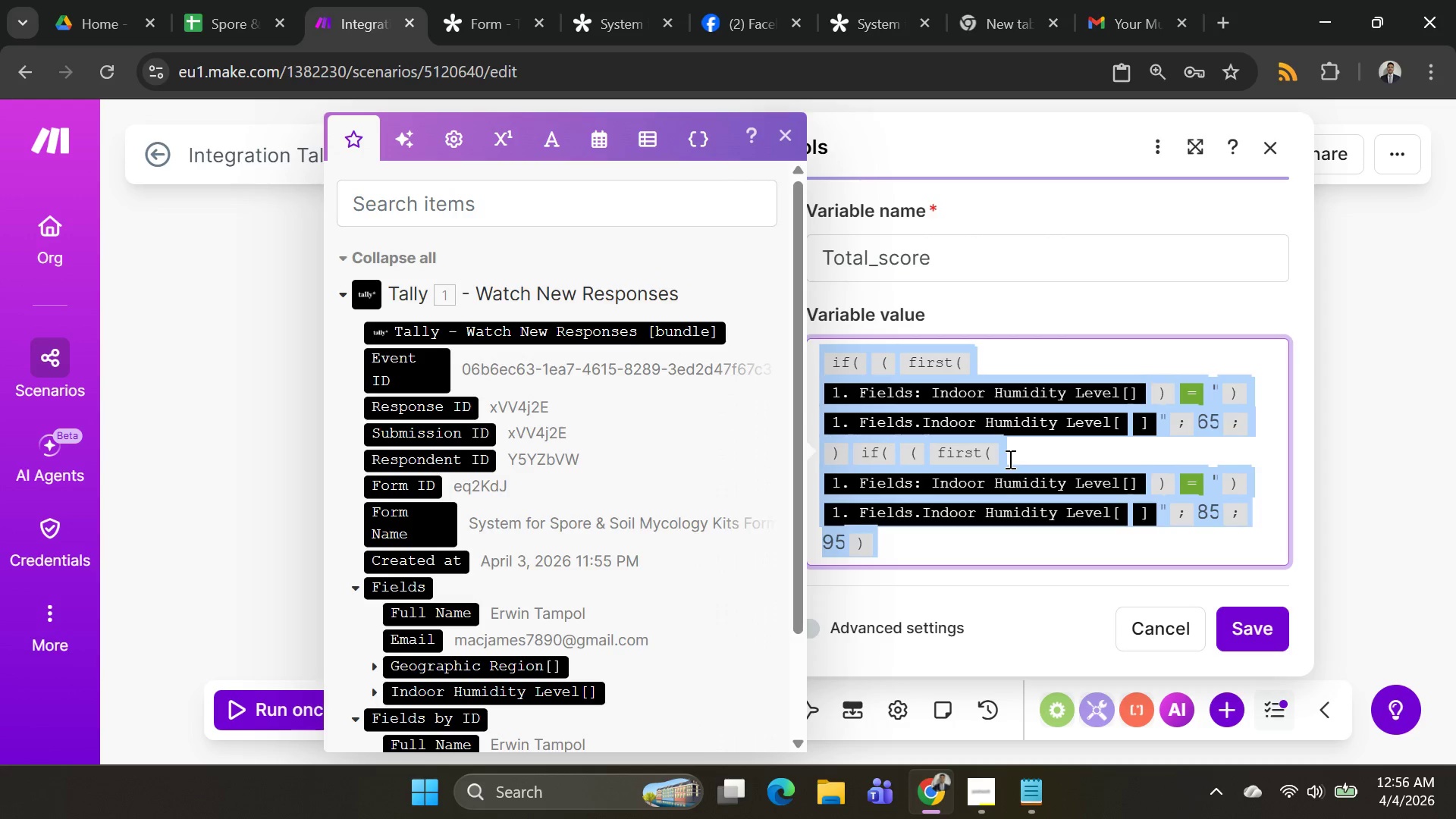 
key(Backspace)
 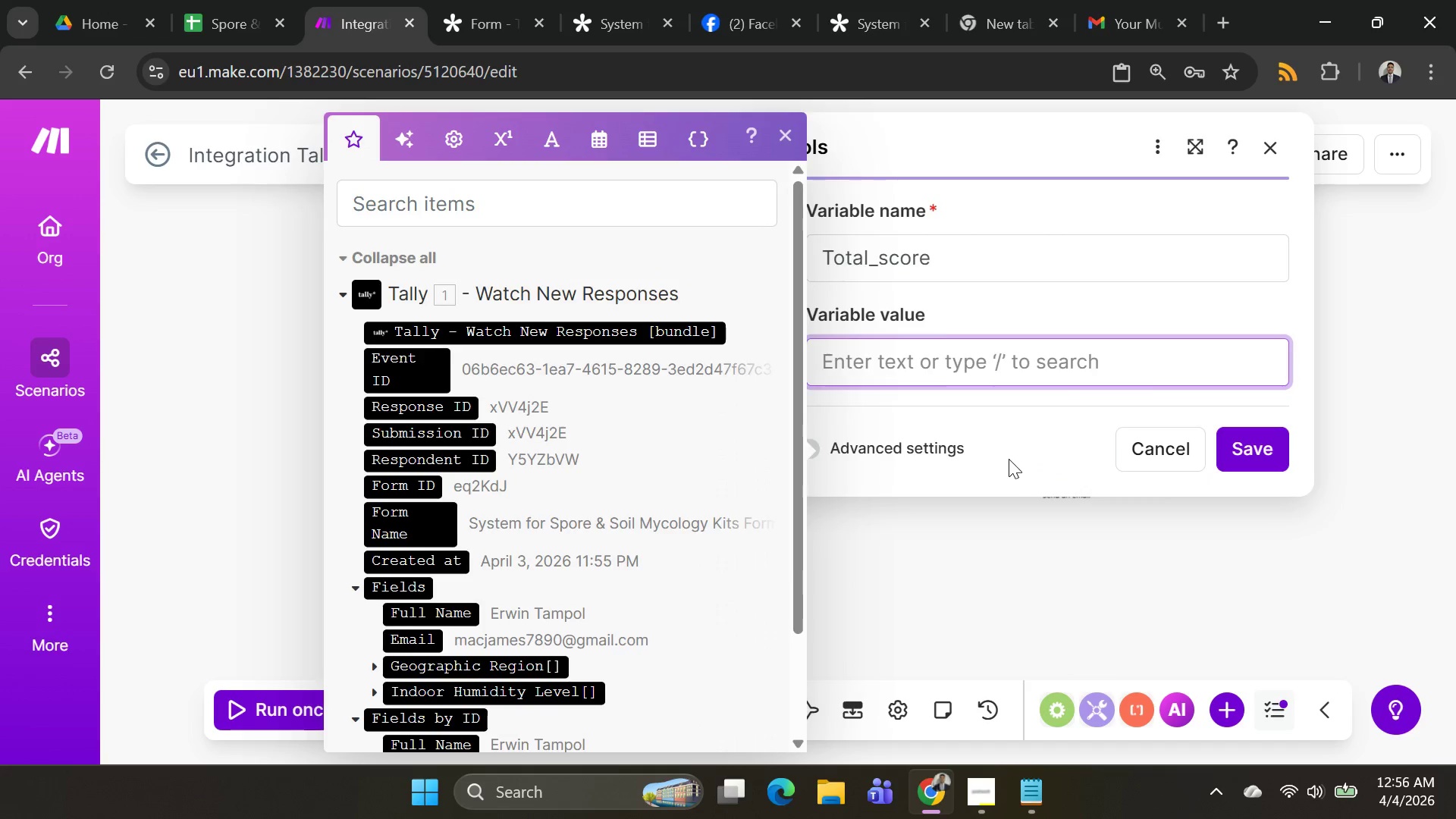 
key(Alt+AltLeft)
 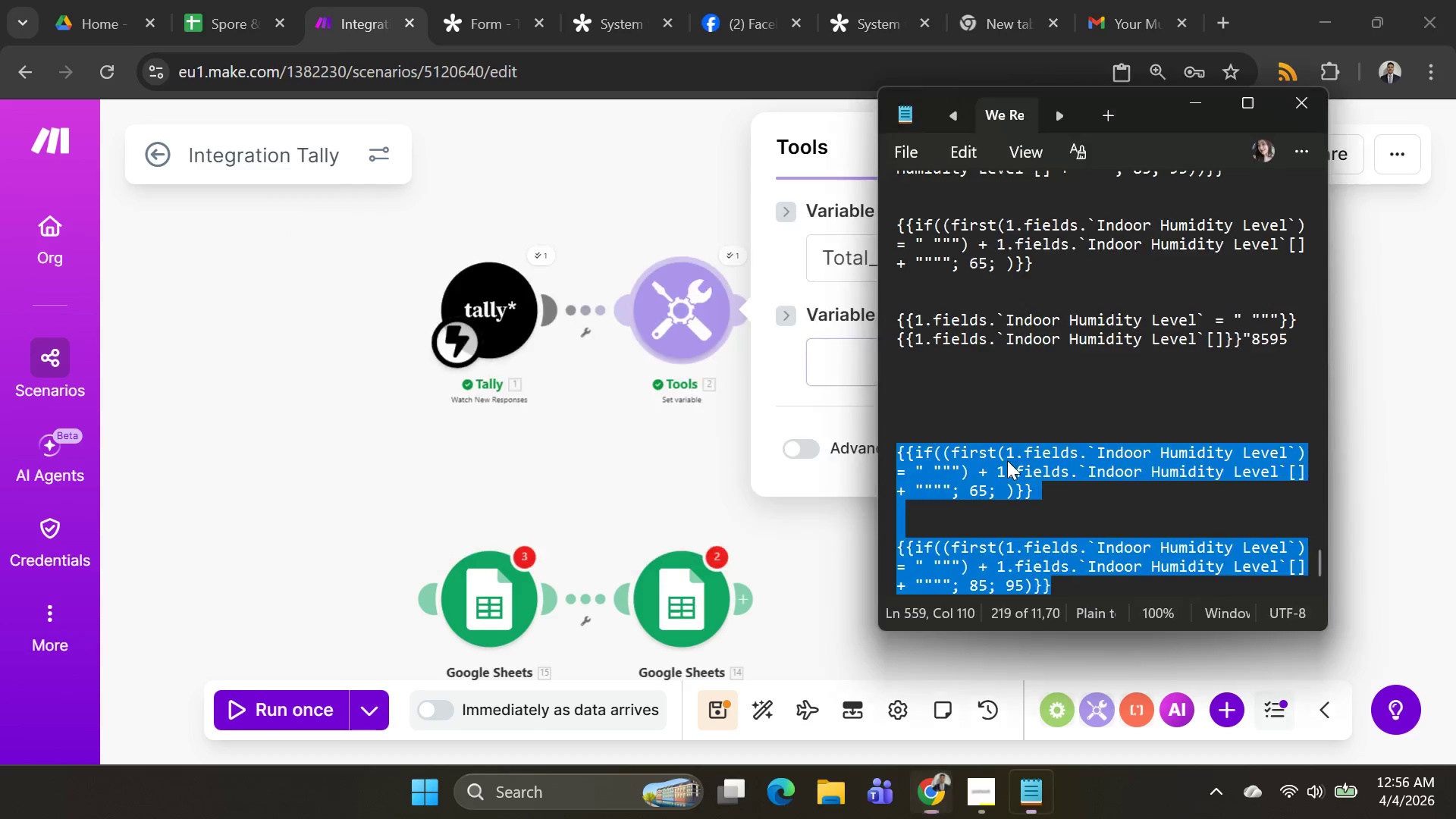 
key(Alt+Tab)
 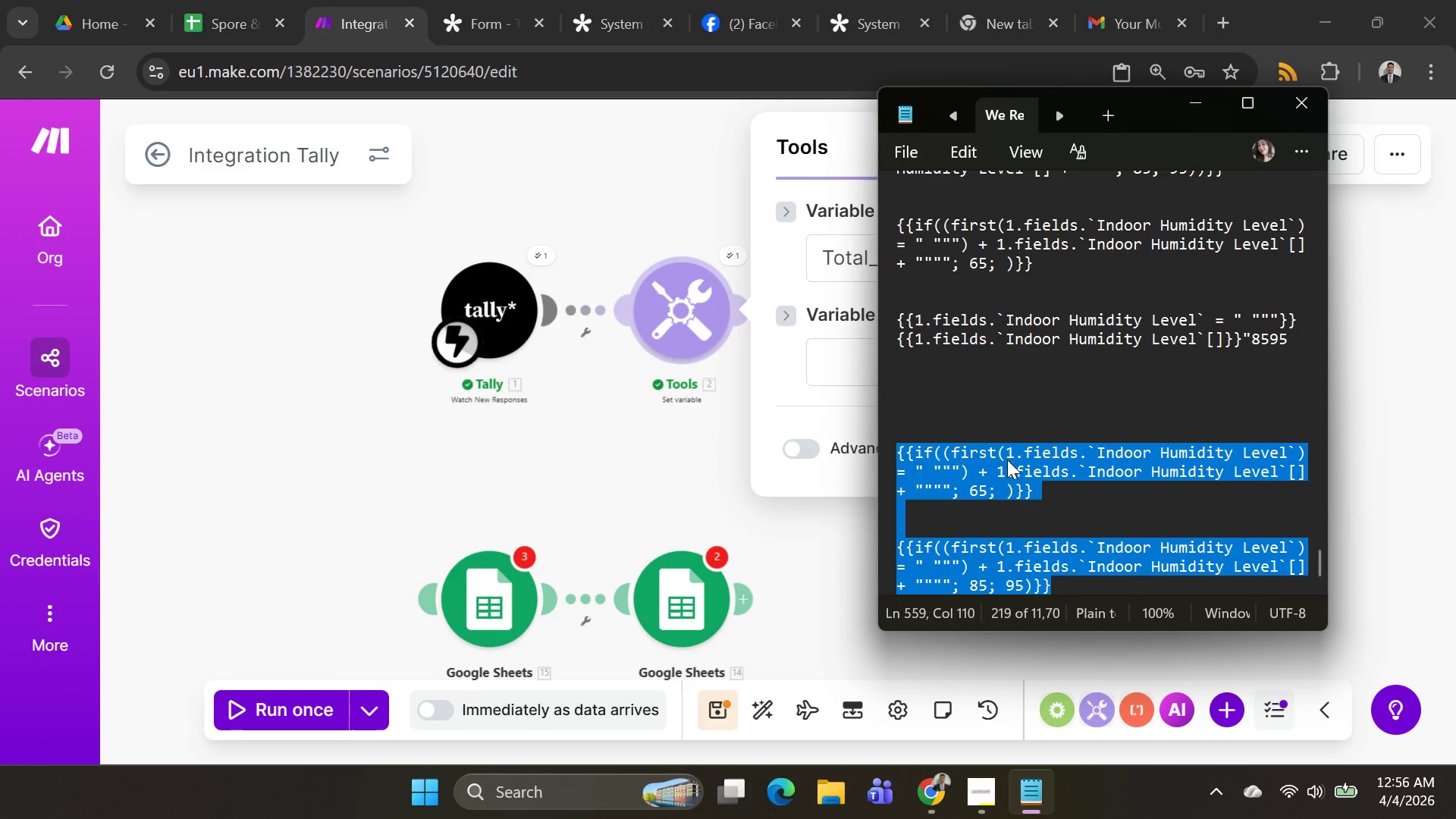 
key(Alt+AltLeft)
 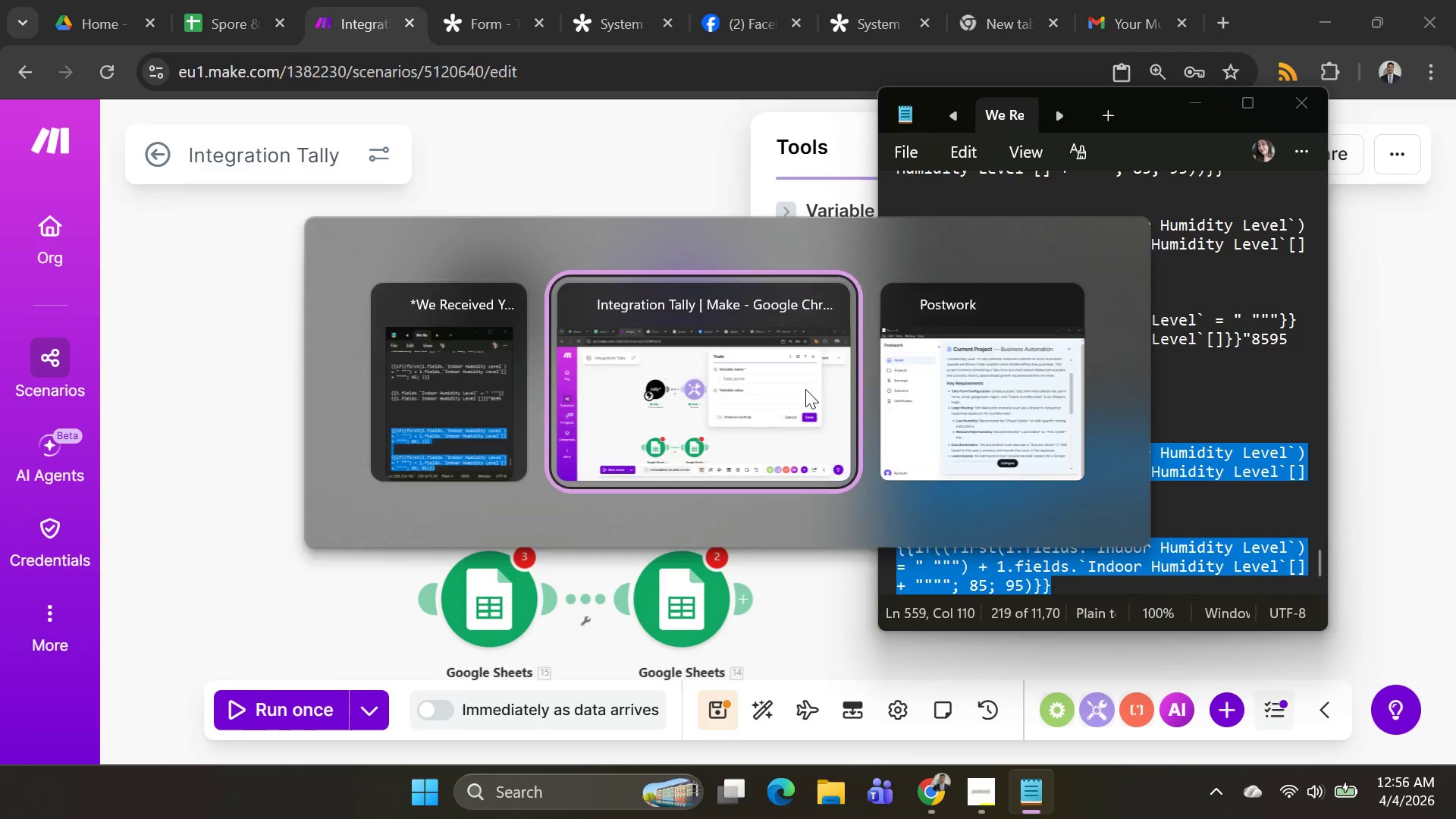 
key(Alt+Tab)
 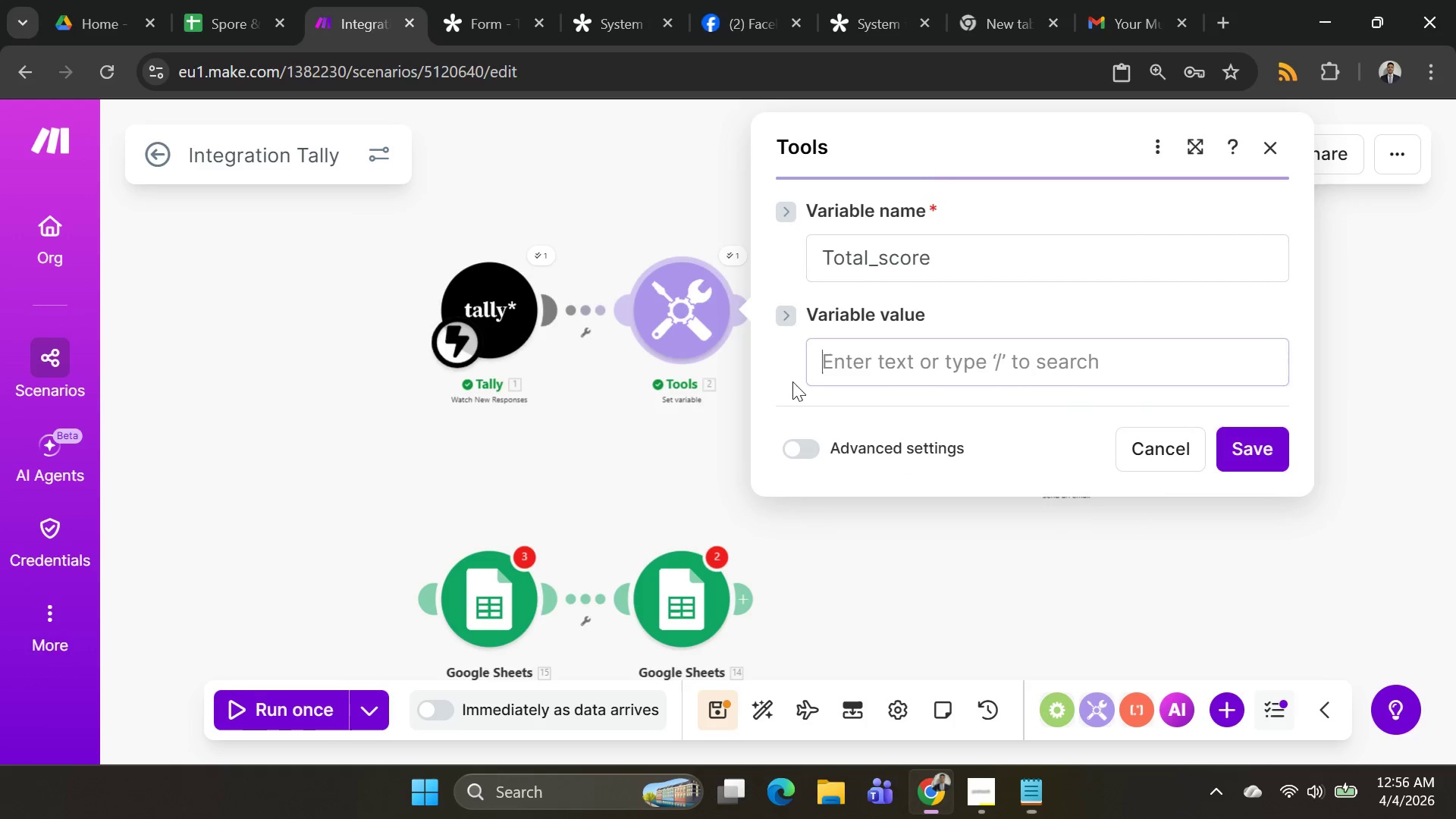 
key(Alt+AltLeft)
 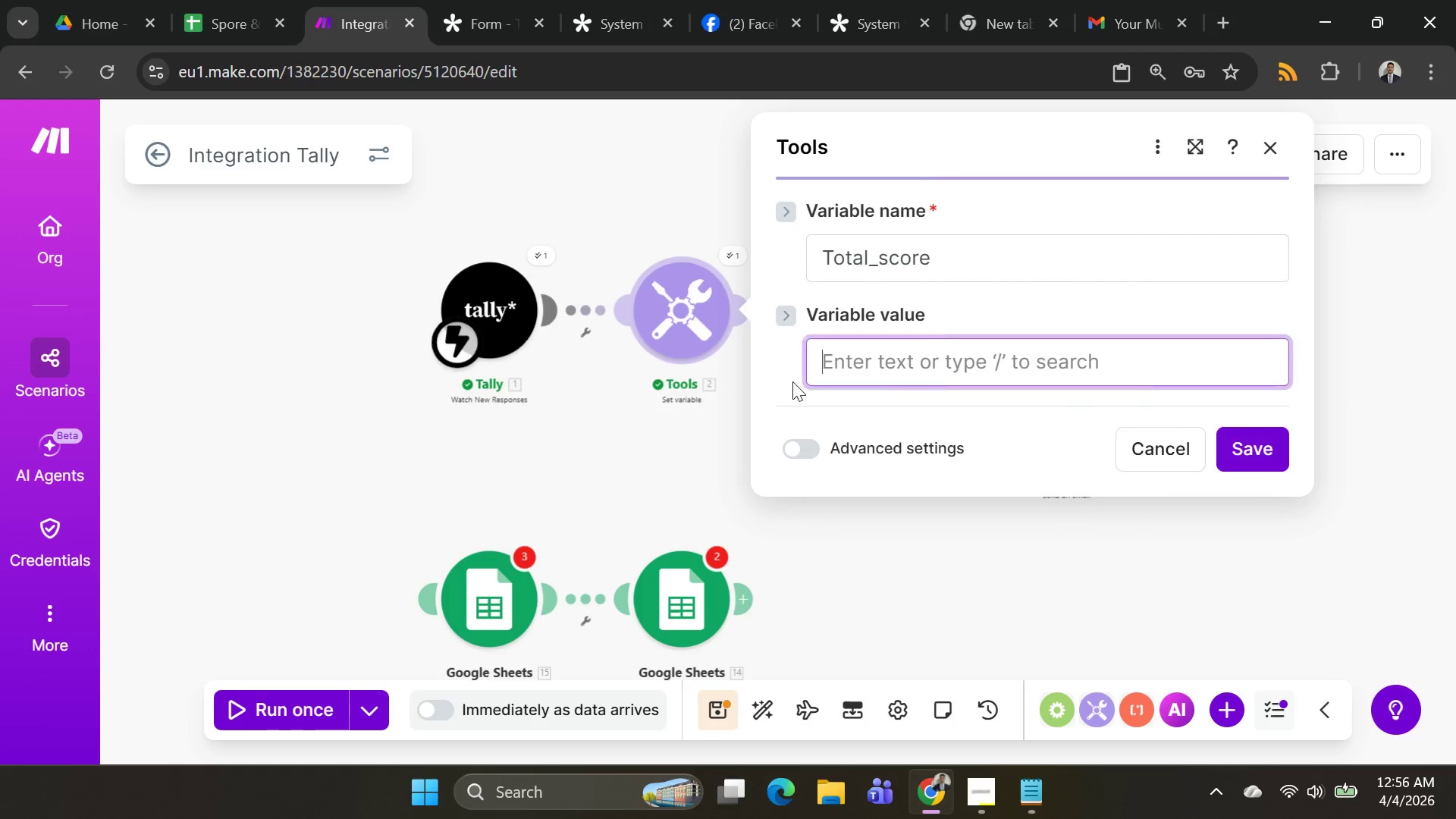 
key(Alt+Tab)
 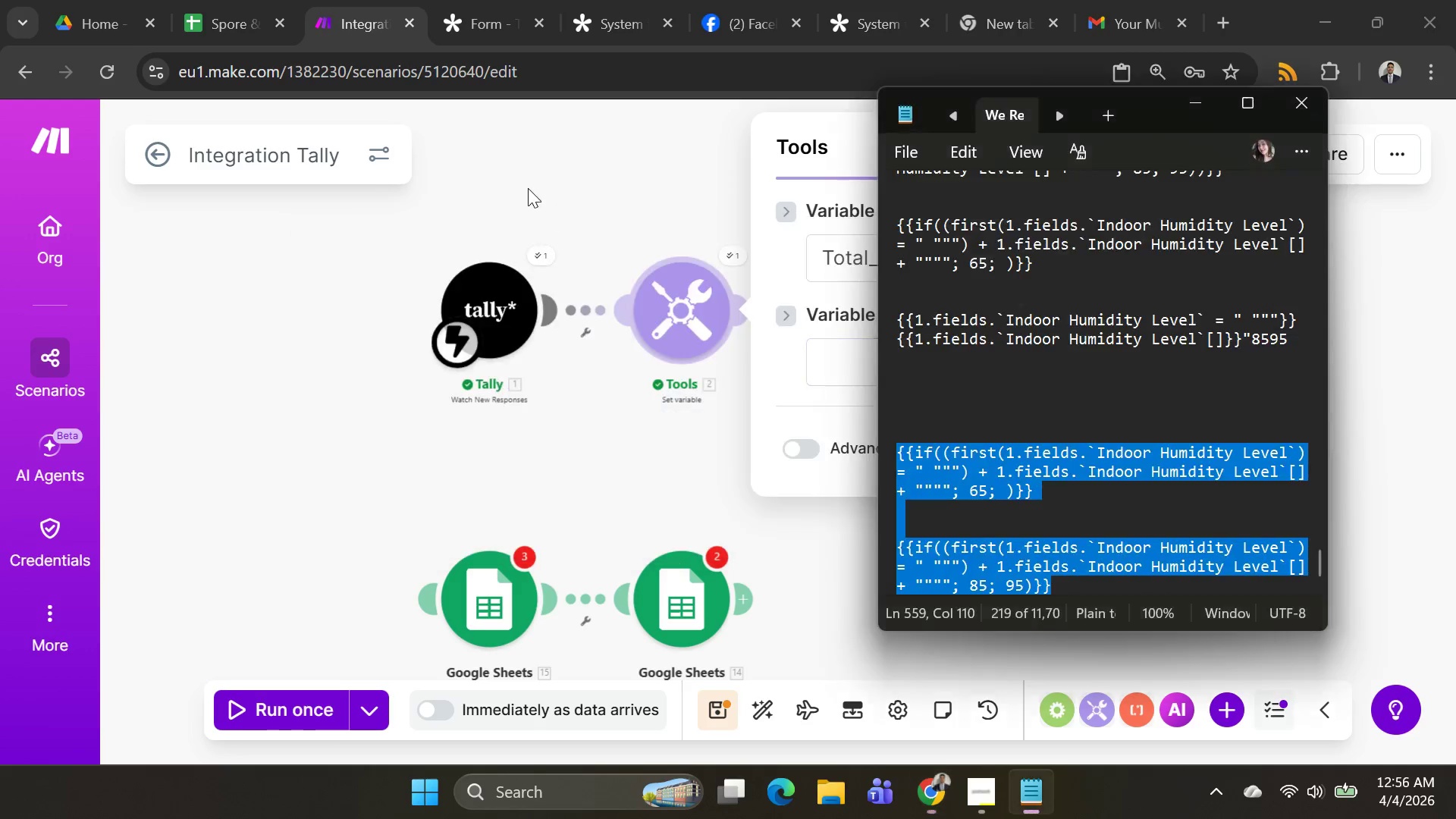 
key(Alt+AltLeft)
 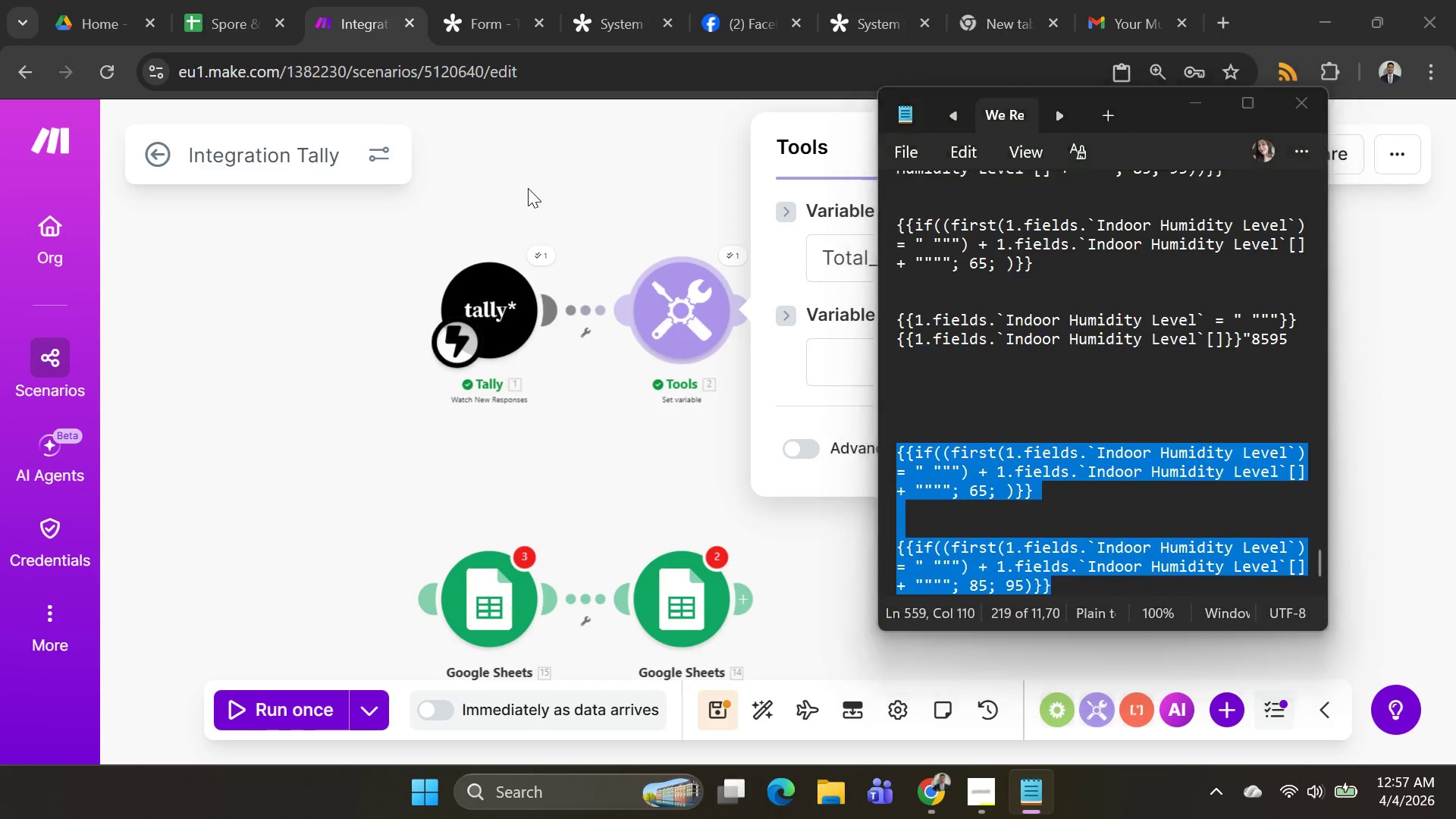 
key(Alt+Tab)
 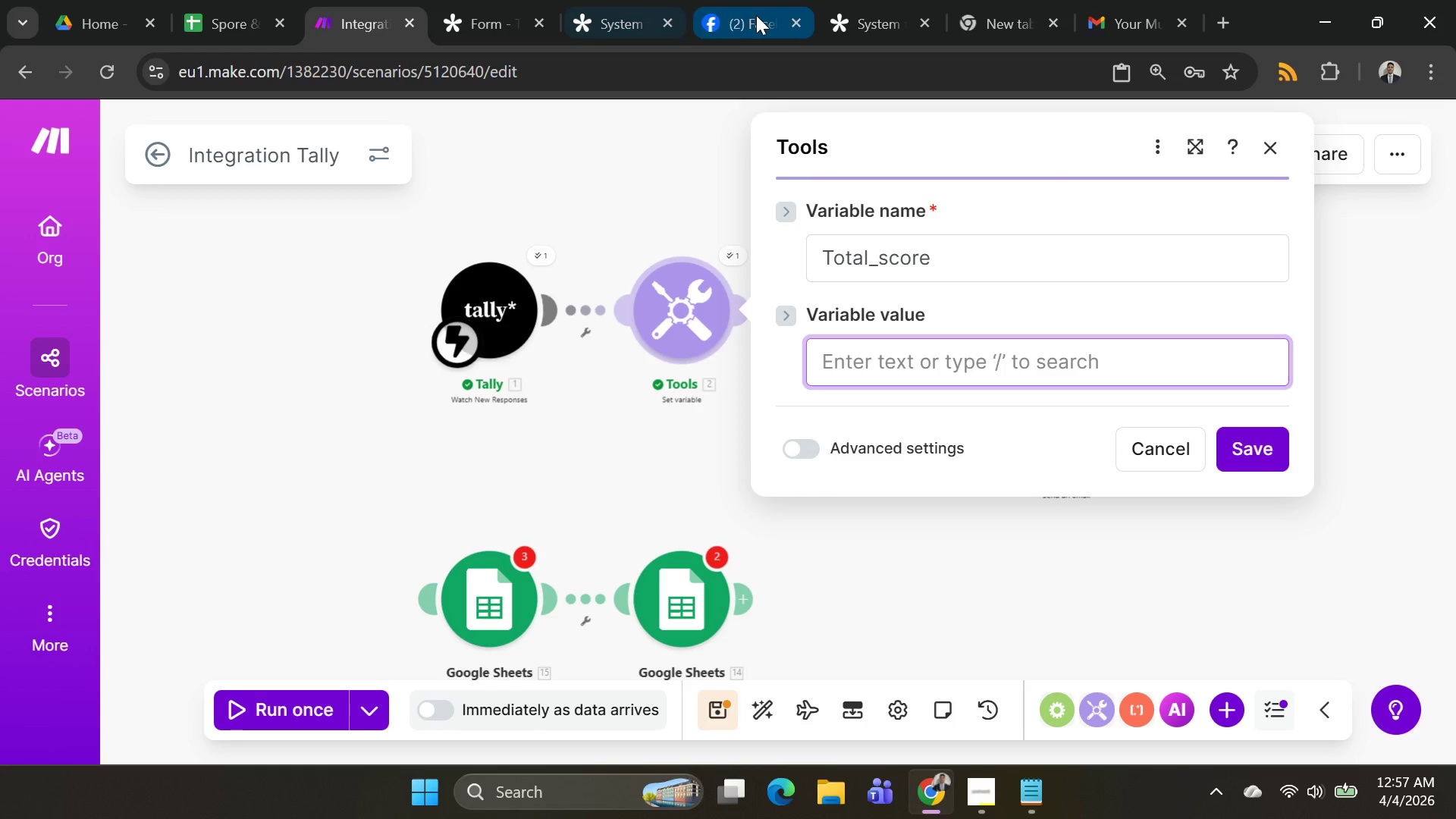 
left_click([756, 15])
 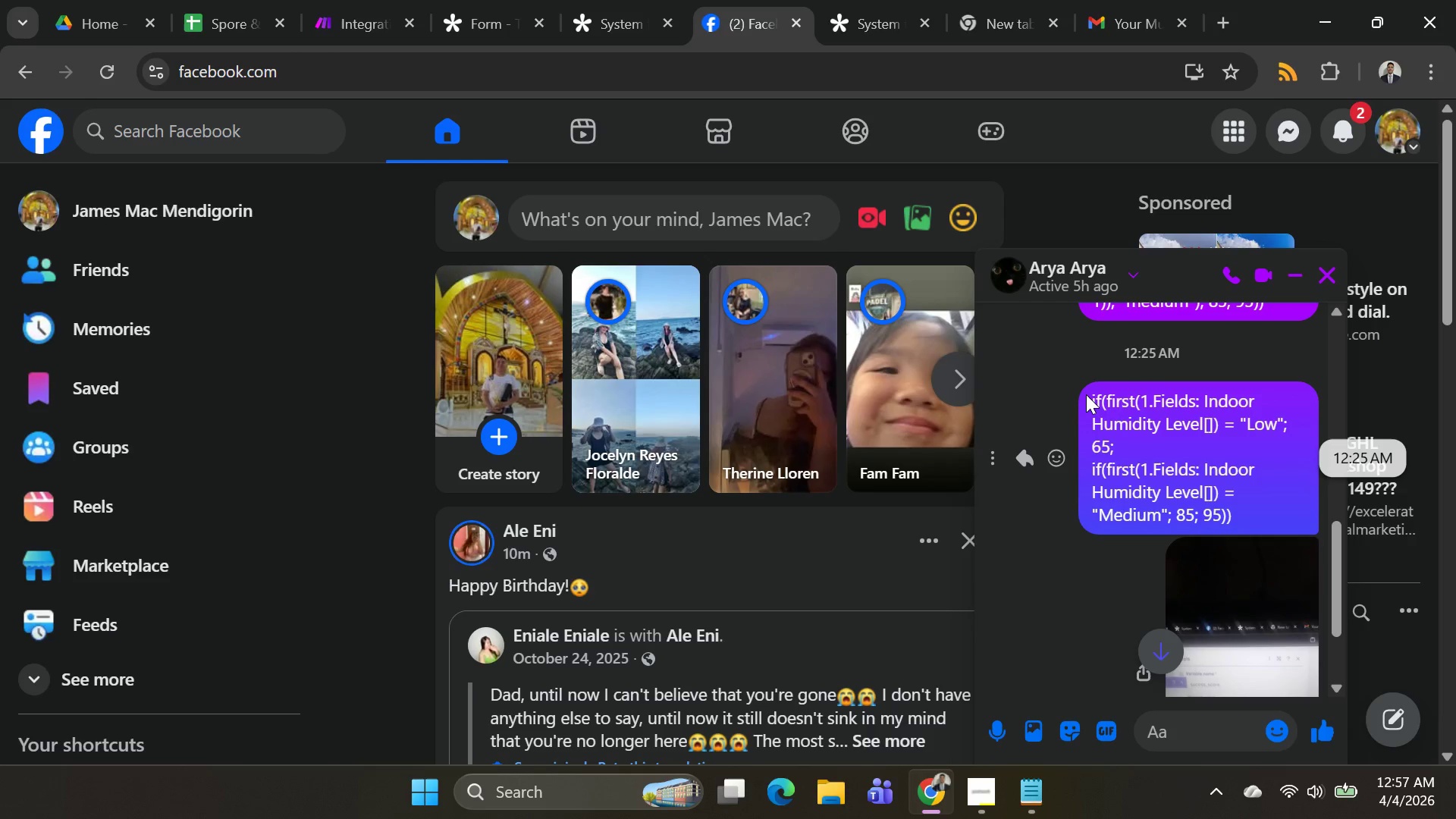 
wait(5.14)
 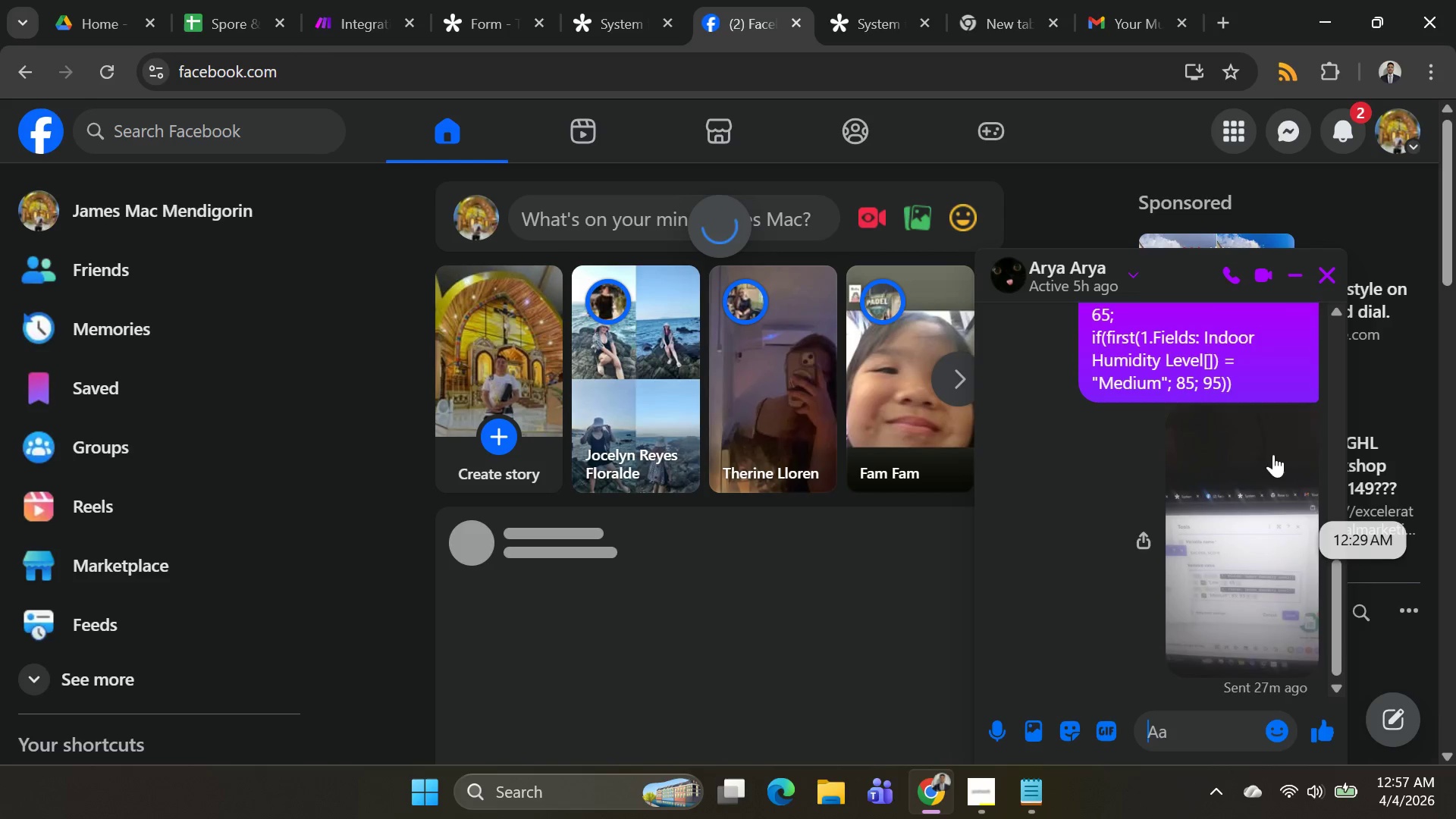 
left_click_drag(start_coordinate=[1088, 400], to_coordinate=[1279, 543])
 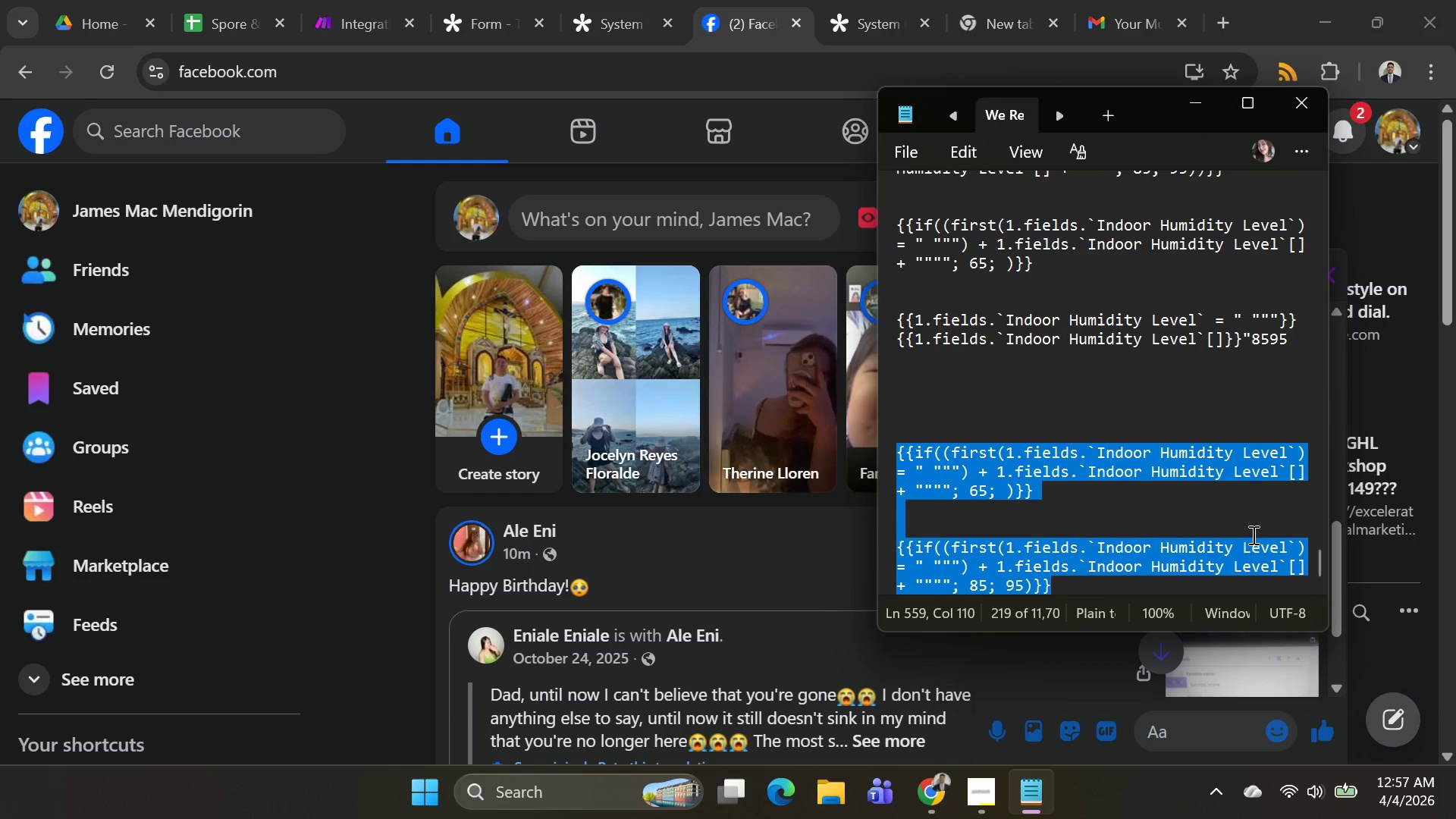 
key(Control+C)
 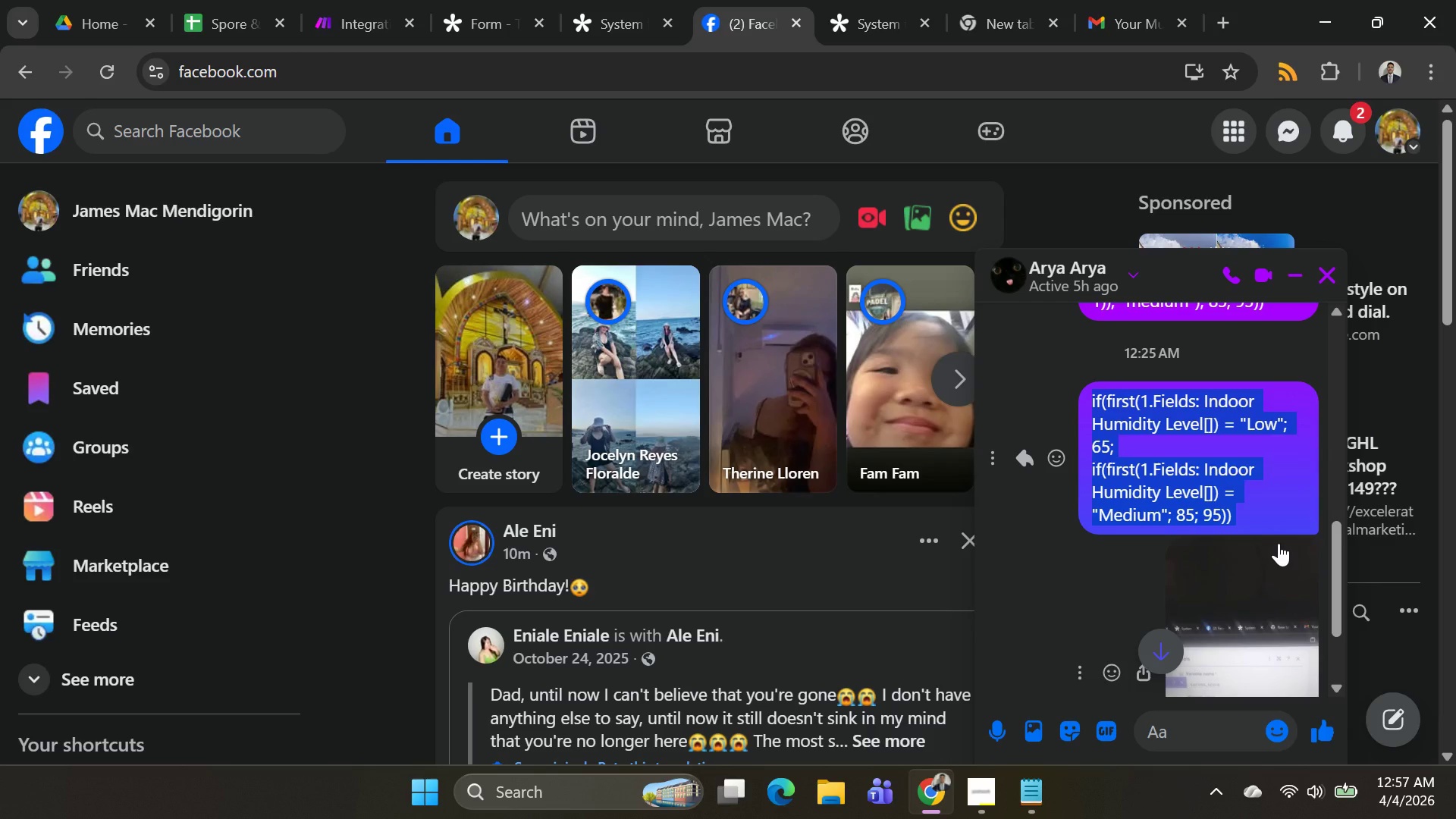 
key(Control+C)
 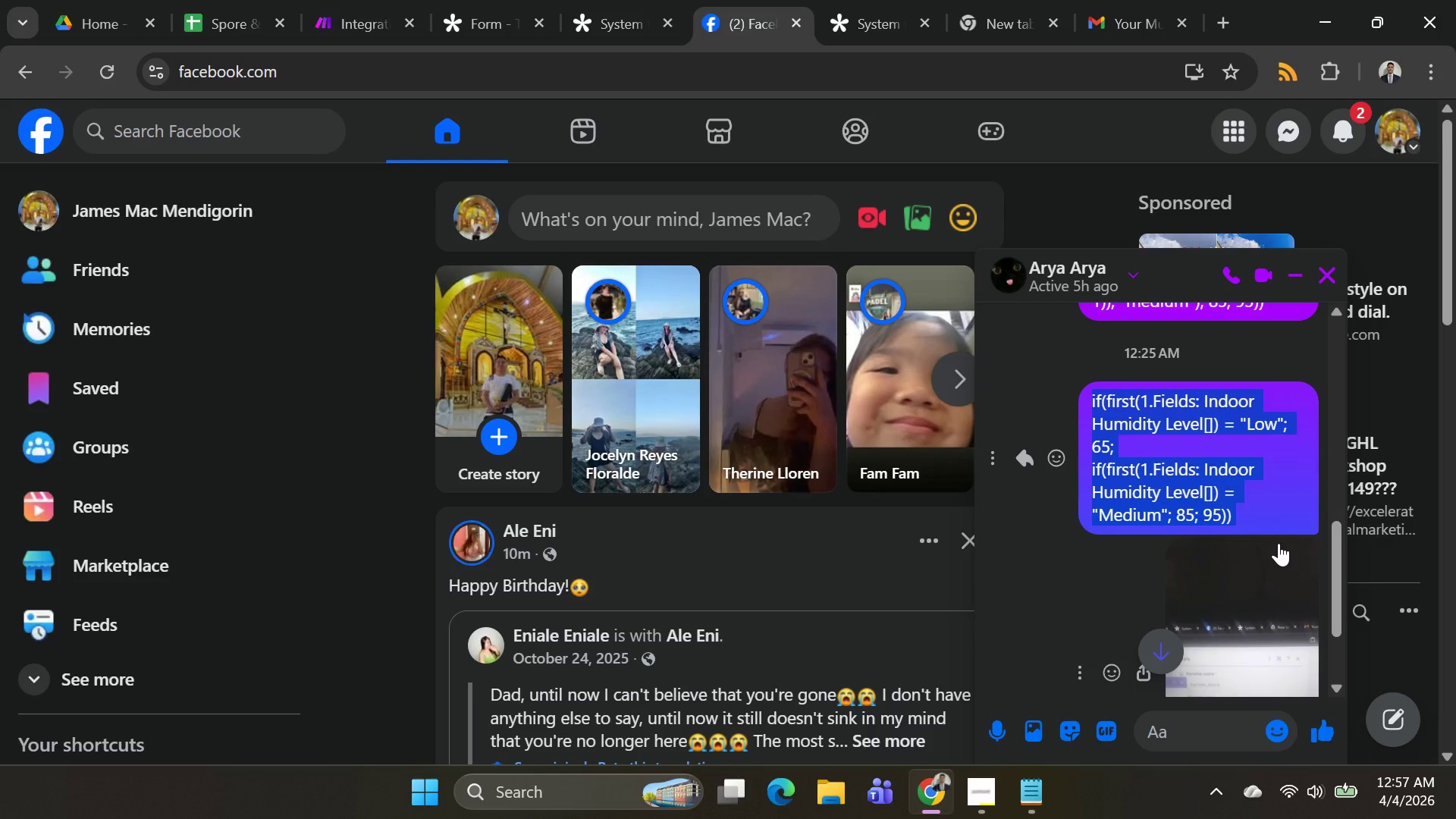 
key(Alt+AltLeft)
 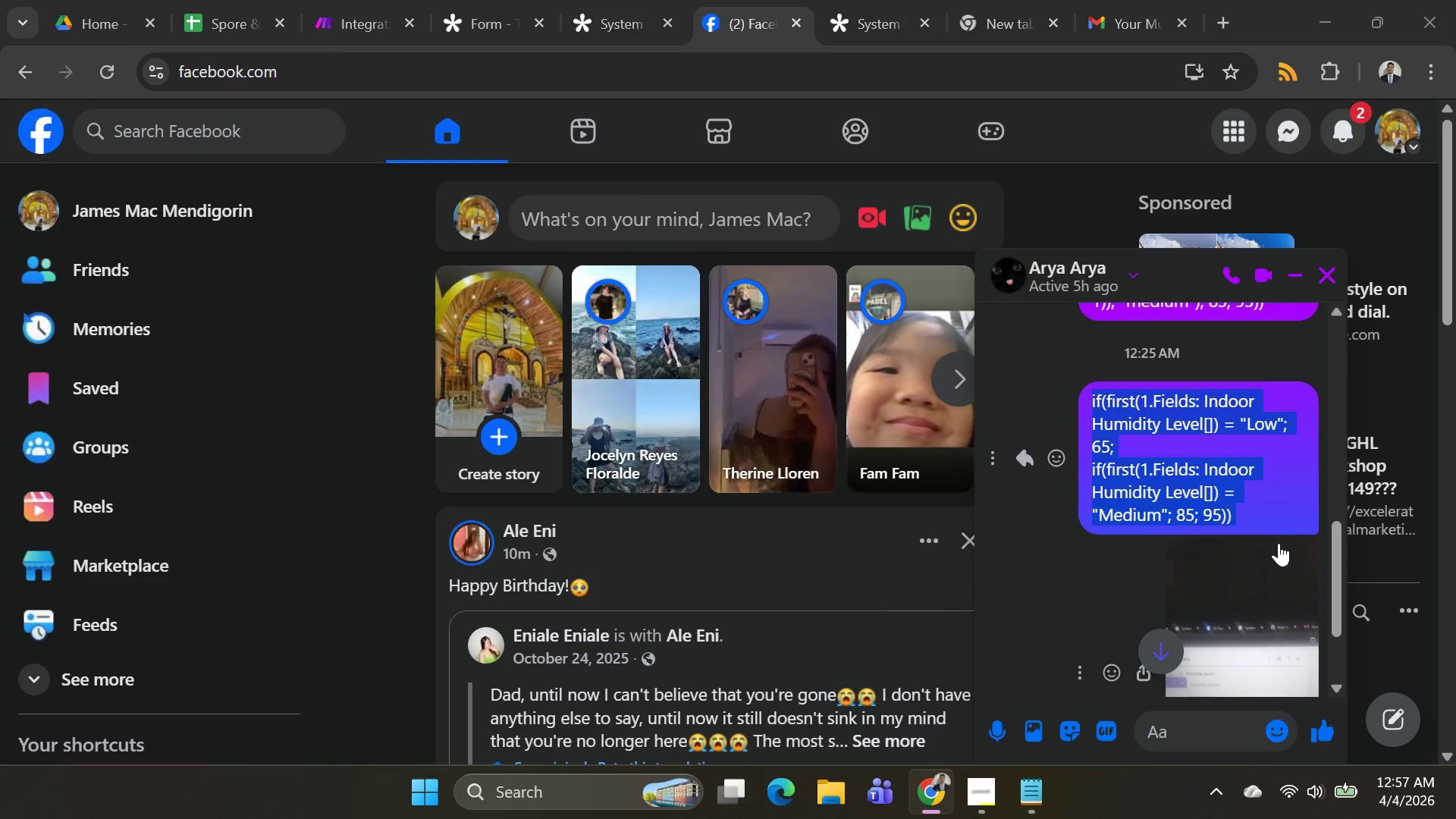 
key(Alt+Tab)
 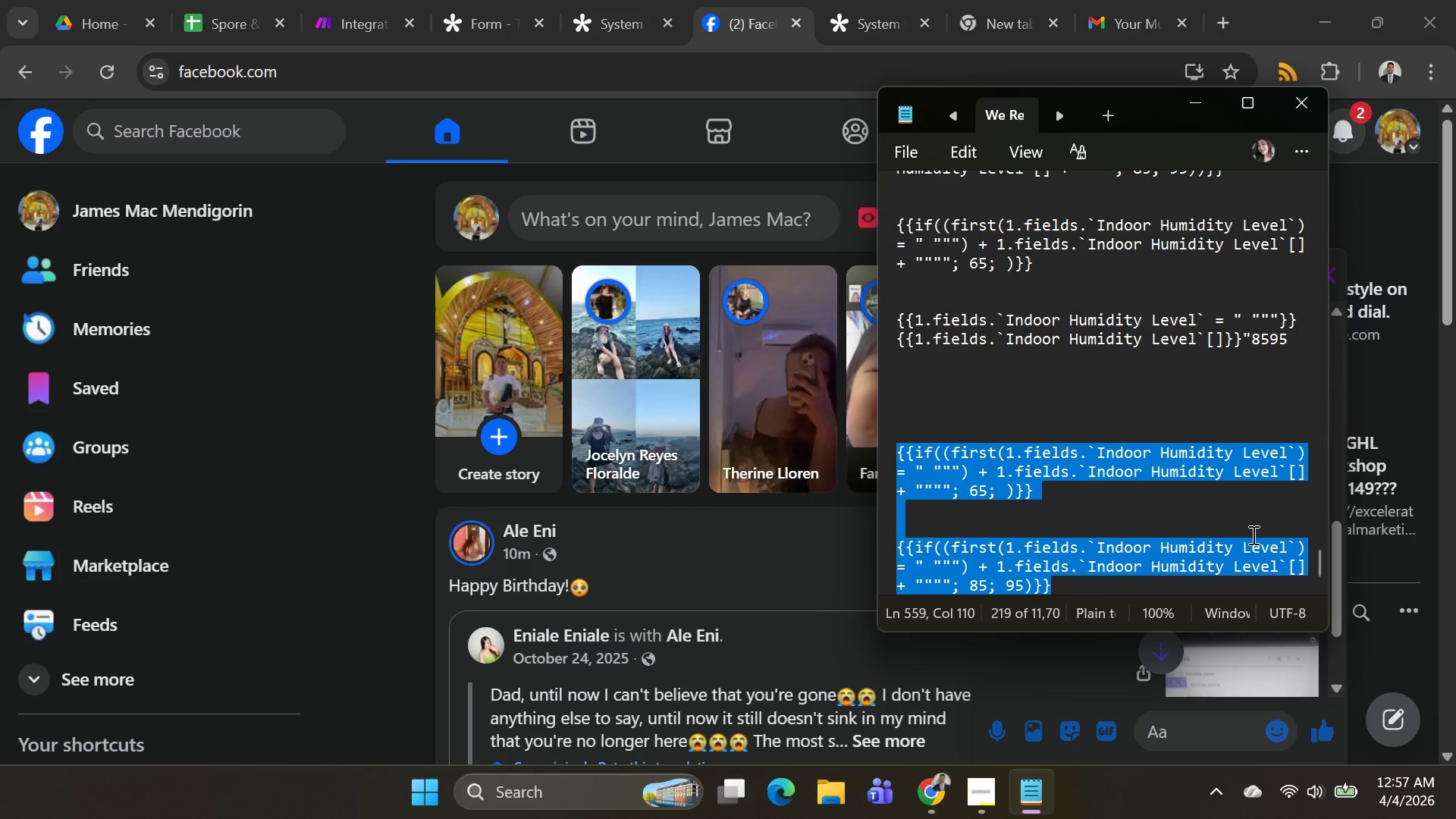 
key(Alt+AltLeft)
 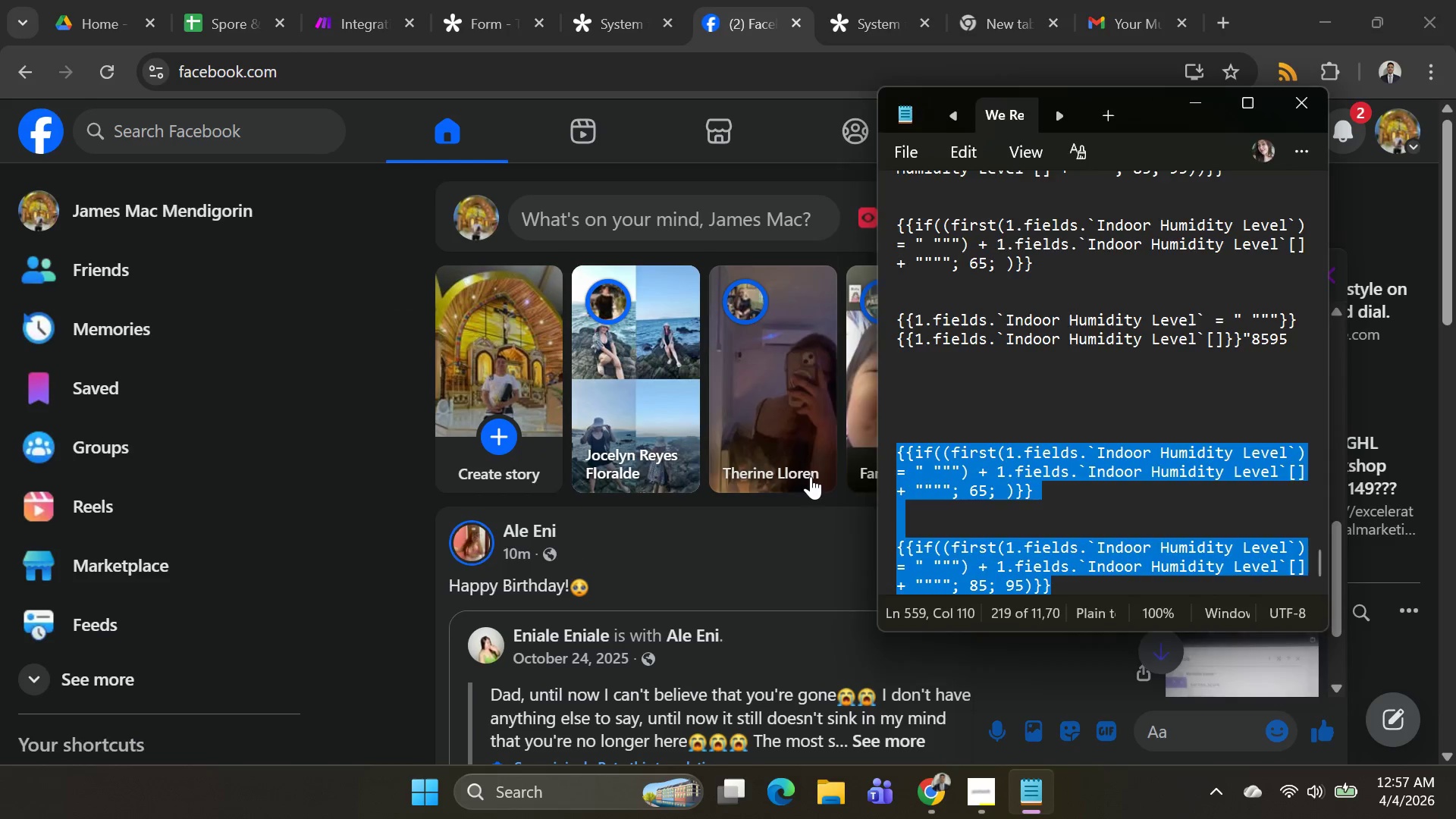 
key(Alt+Tab)
 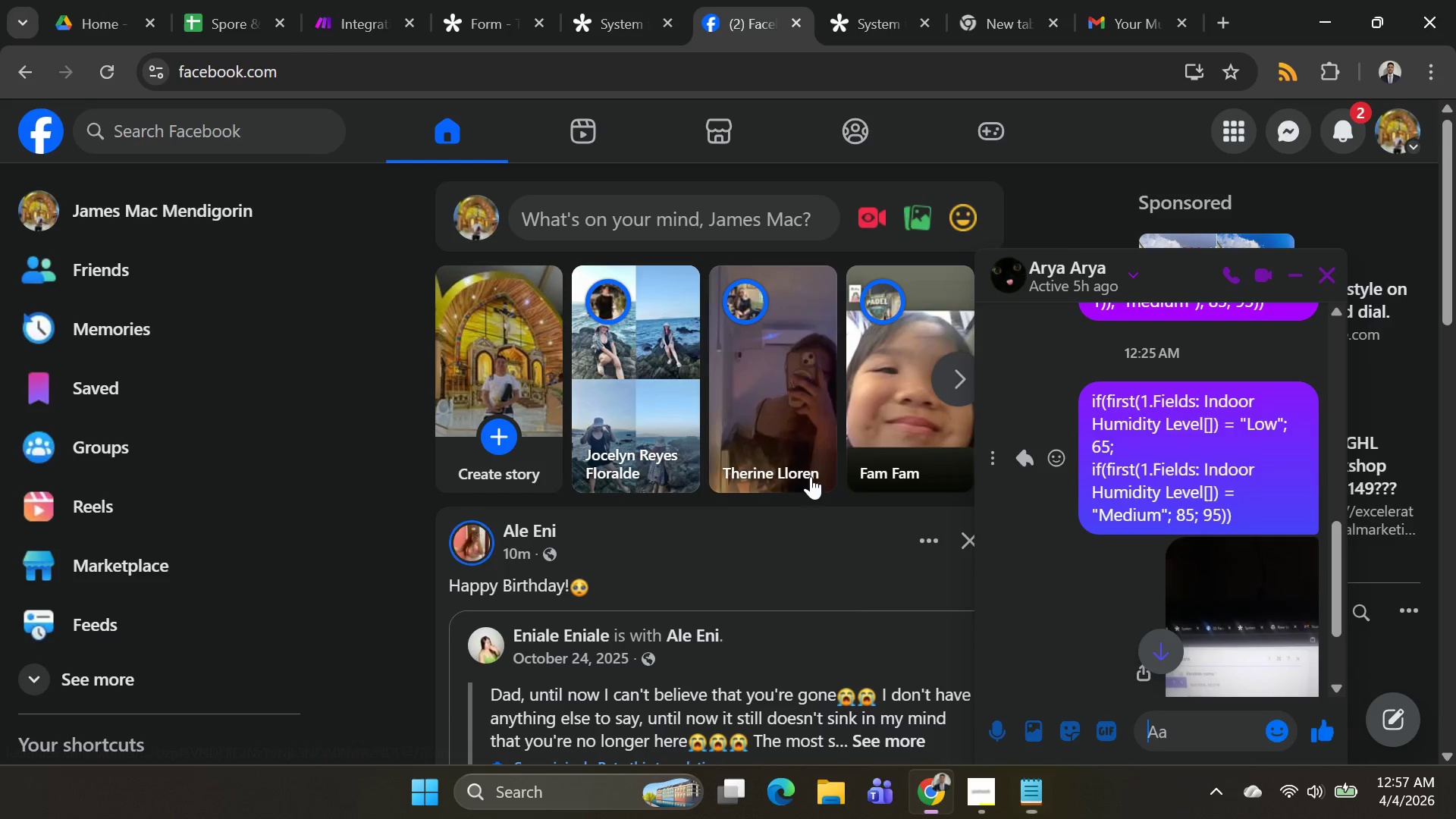 
key(Alt+AltLeft)
 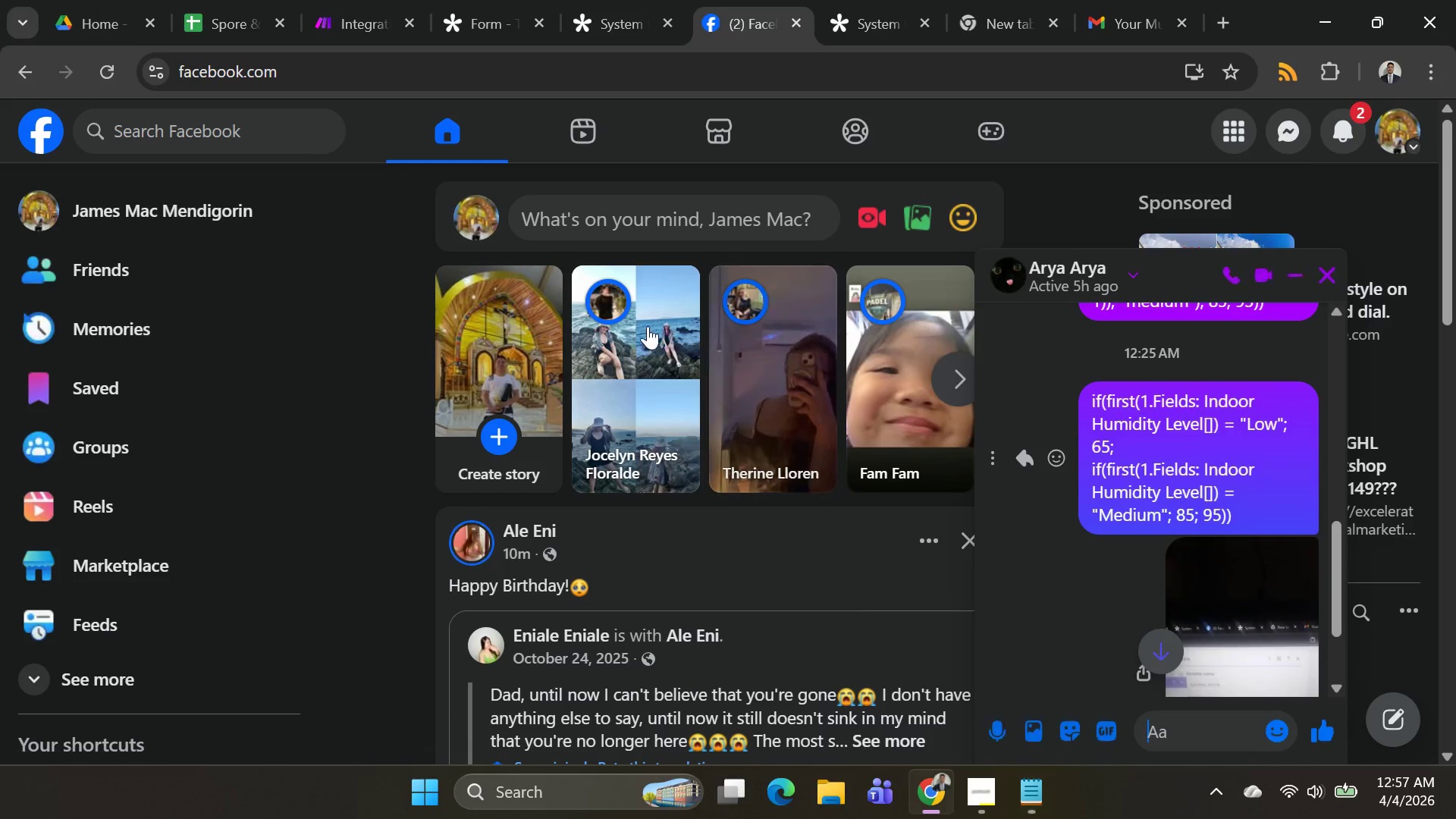 
key(Alt+Tab)
 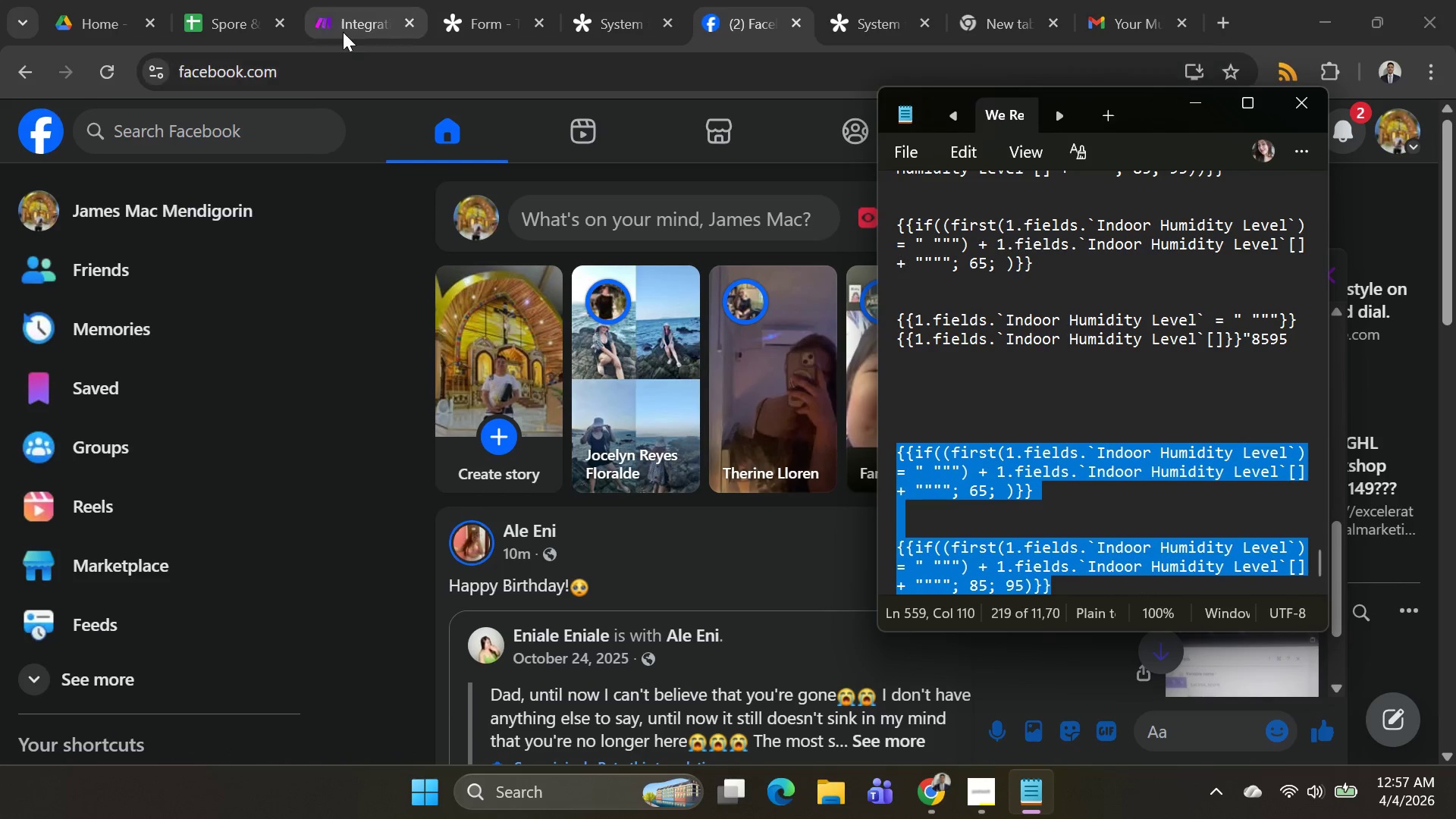 
left_click([343, 32])
 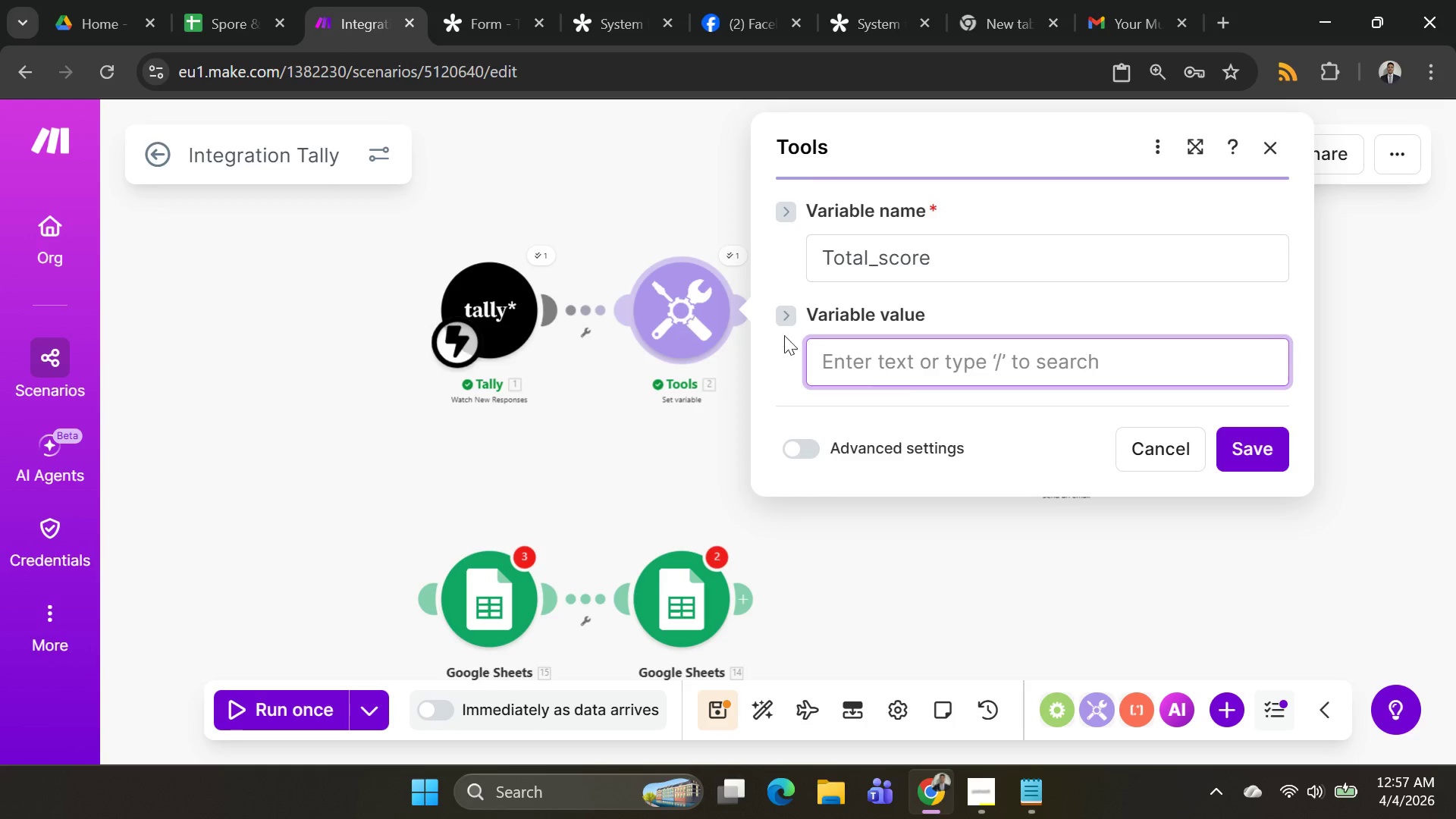 
key(Control+V)
 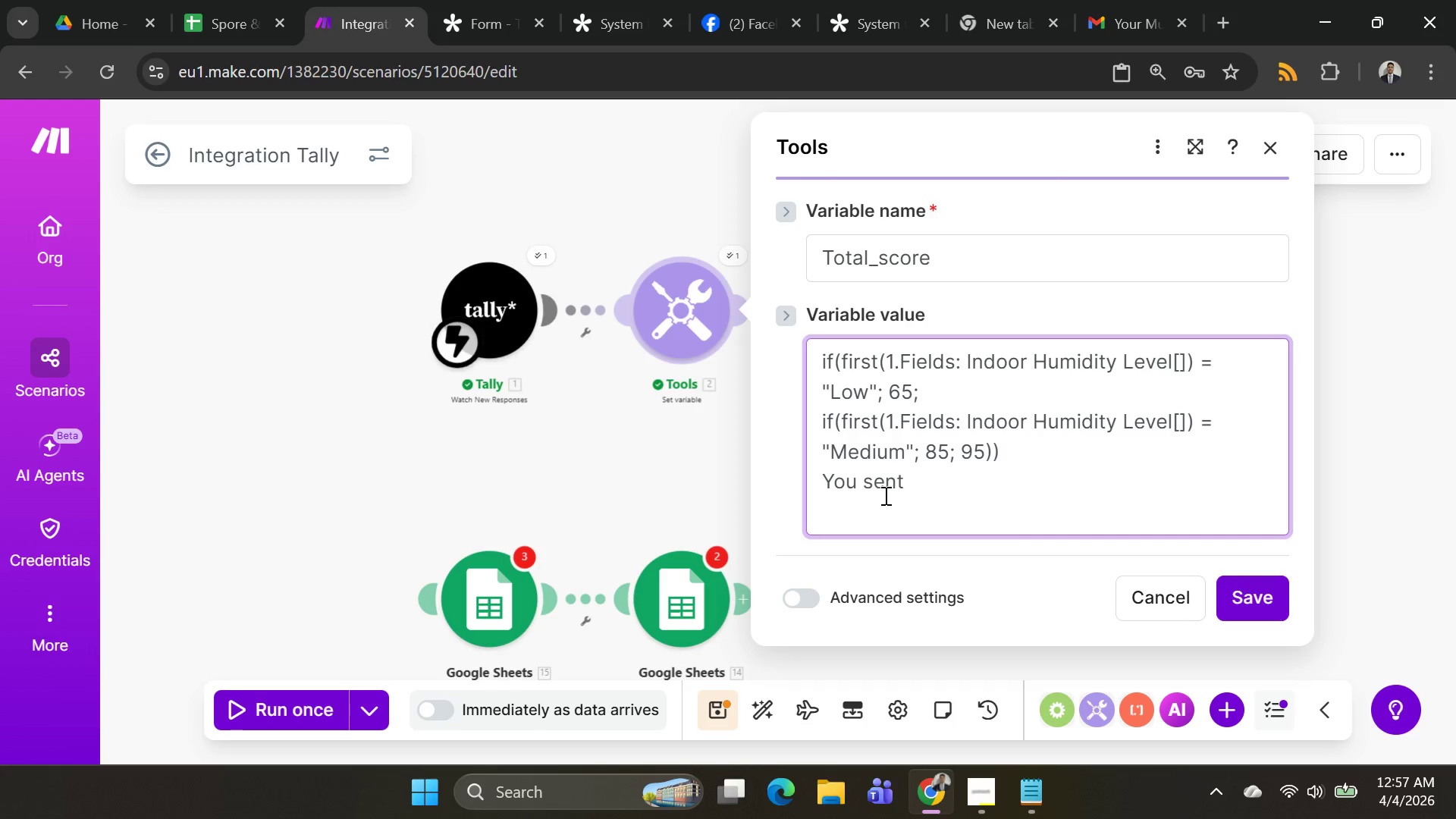 
key(Backspace)
 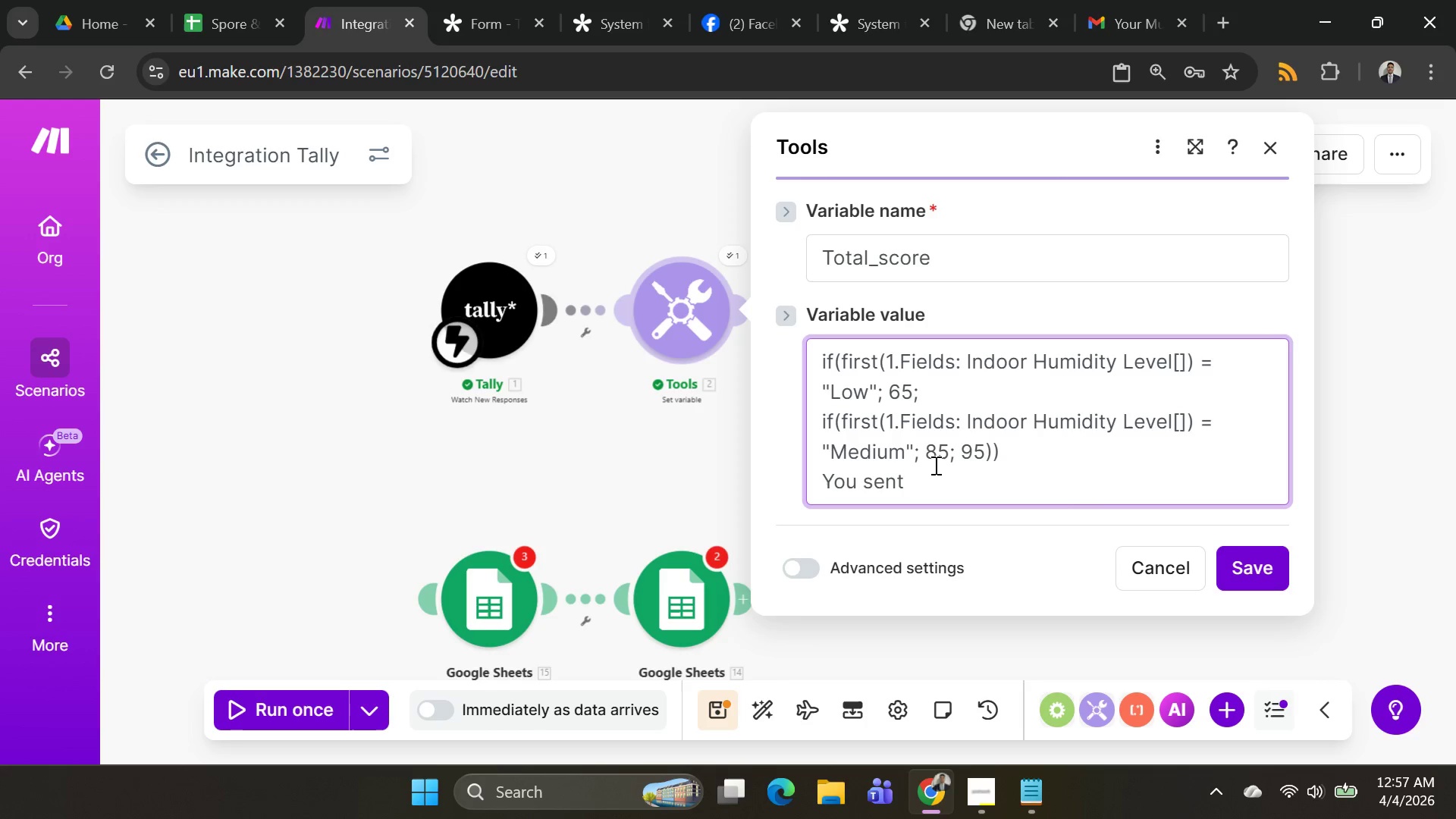 
left_click_drag(start_coordinate=[934, 466], to_coordinate=[781, 447])
 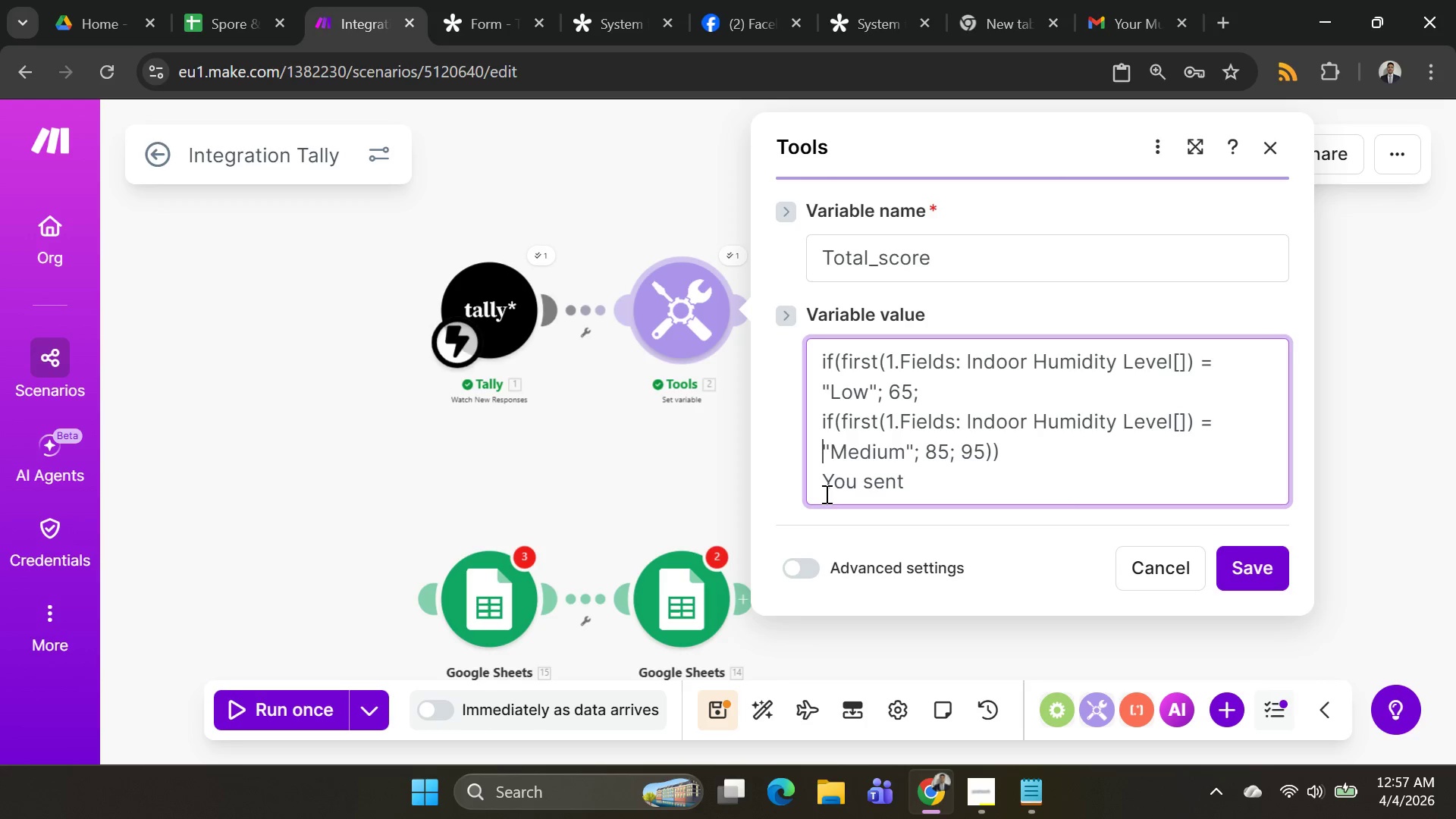 
left_click_drag(start_coordinate=[825, 494], to_coordinate=[941, 493])
 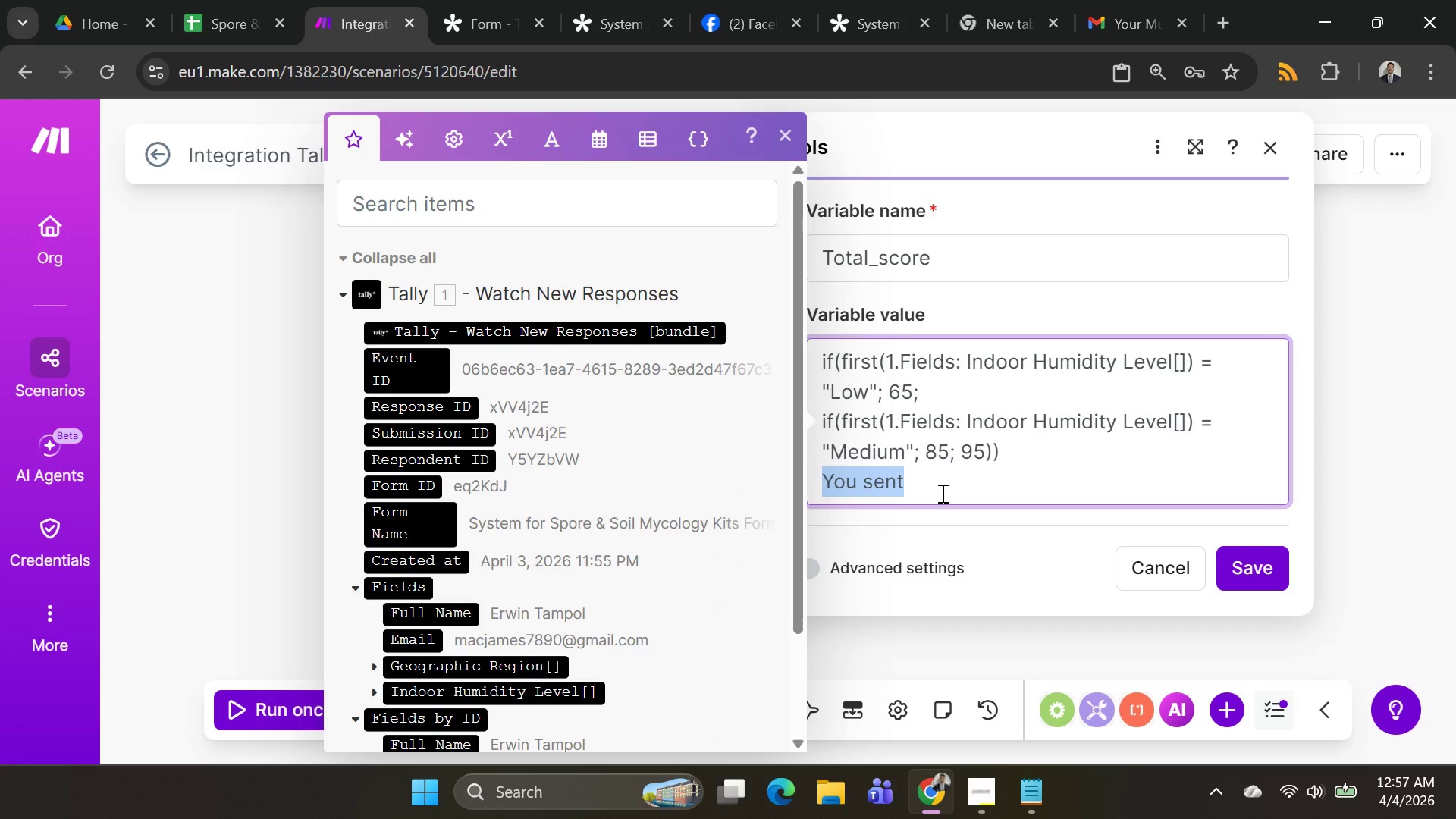 
key(Backspace)
 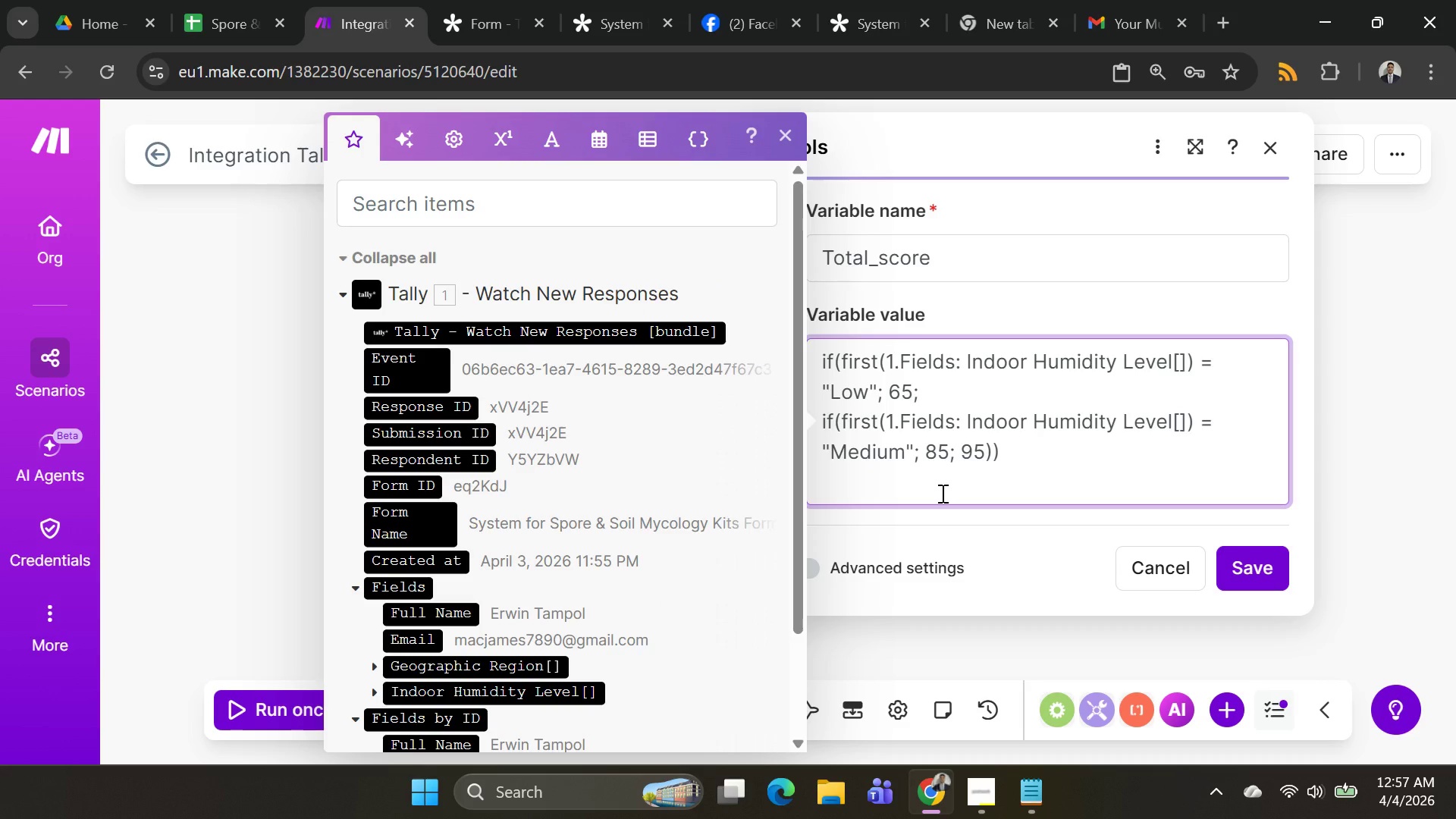 
key(Backspace)
 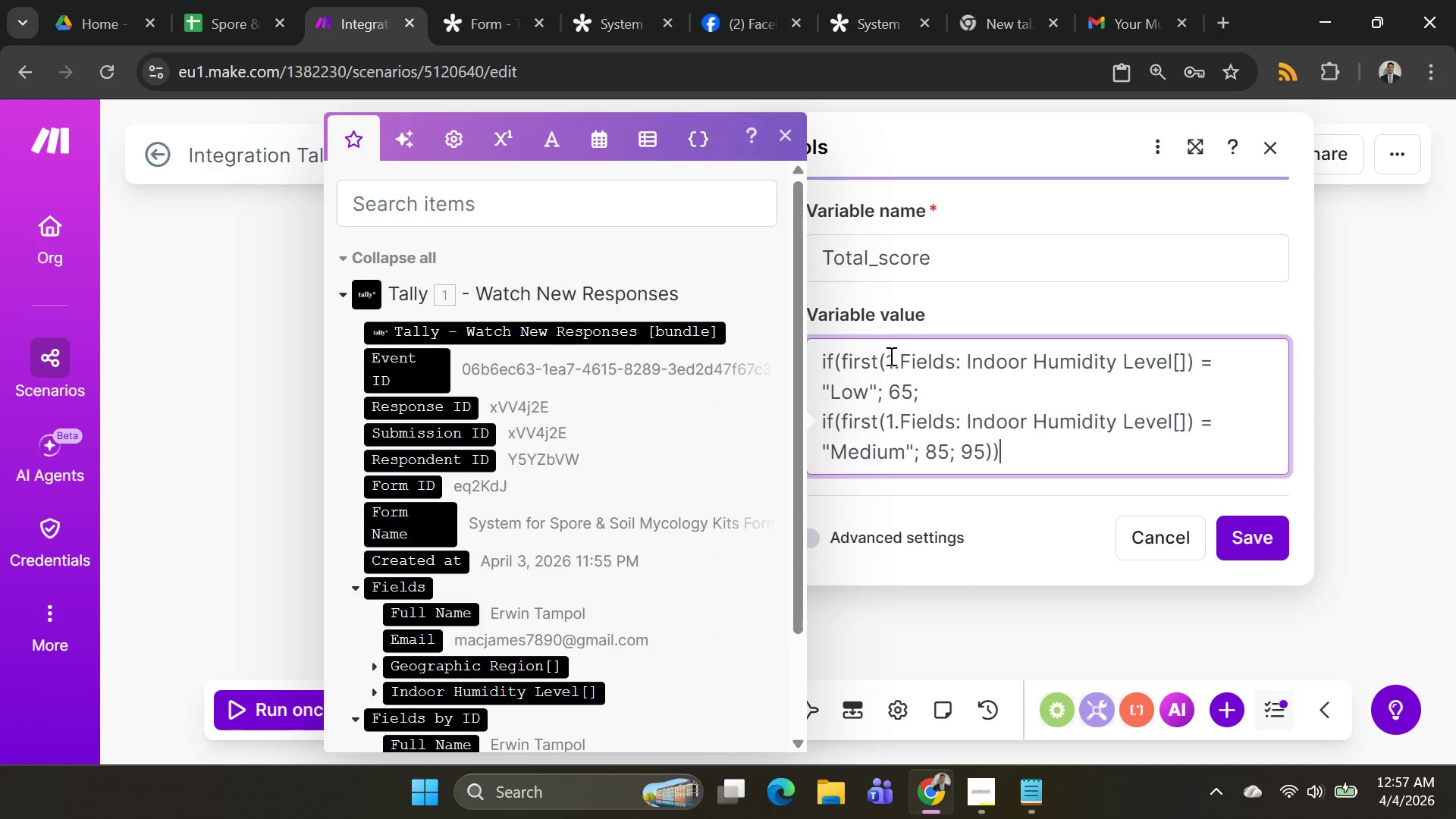 
left_click([874, 362])
 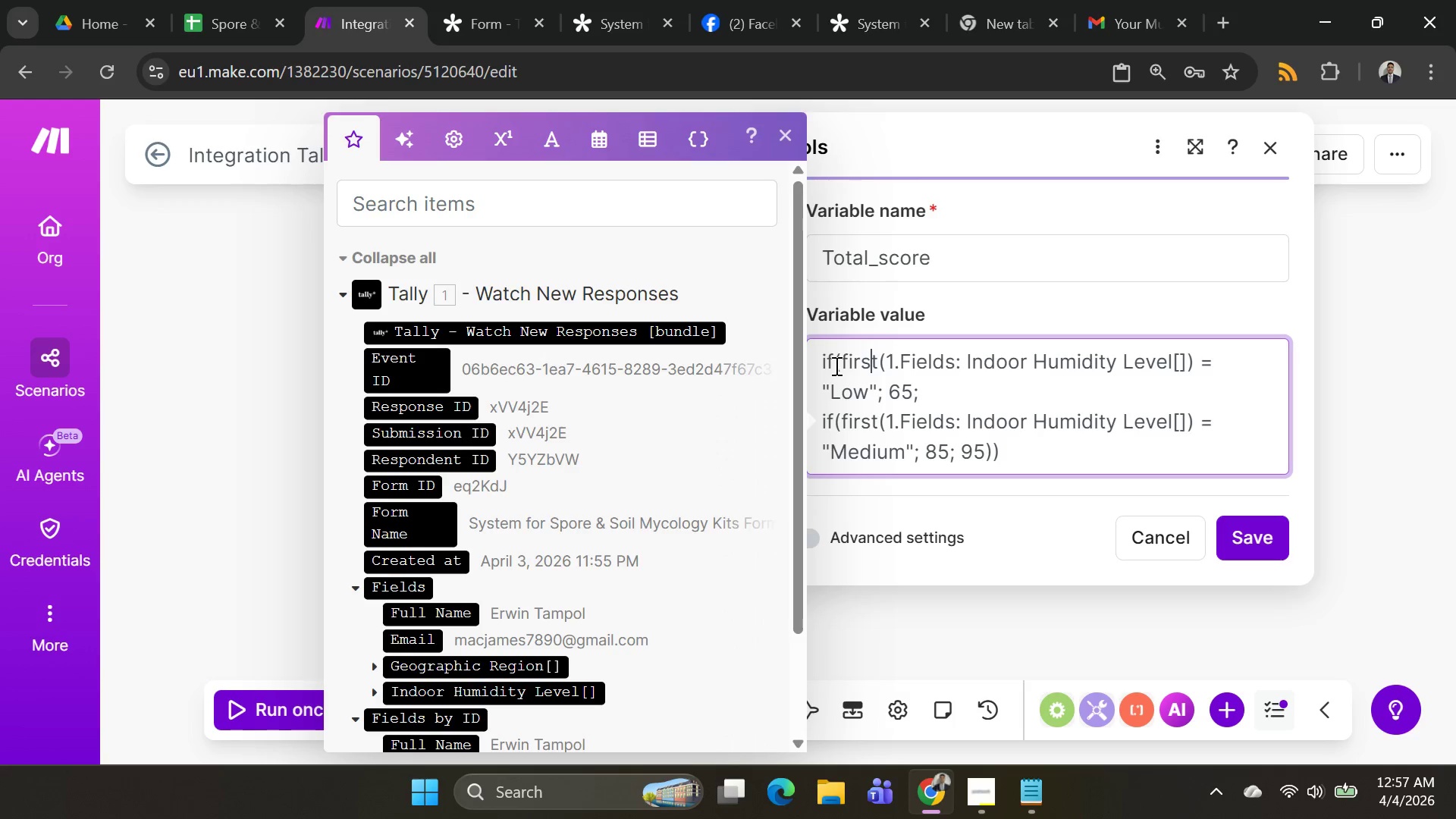 
left_click([835, 366])
 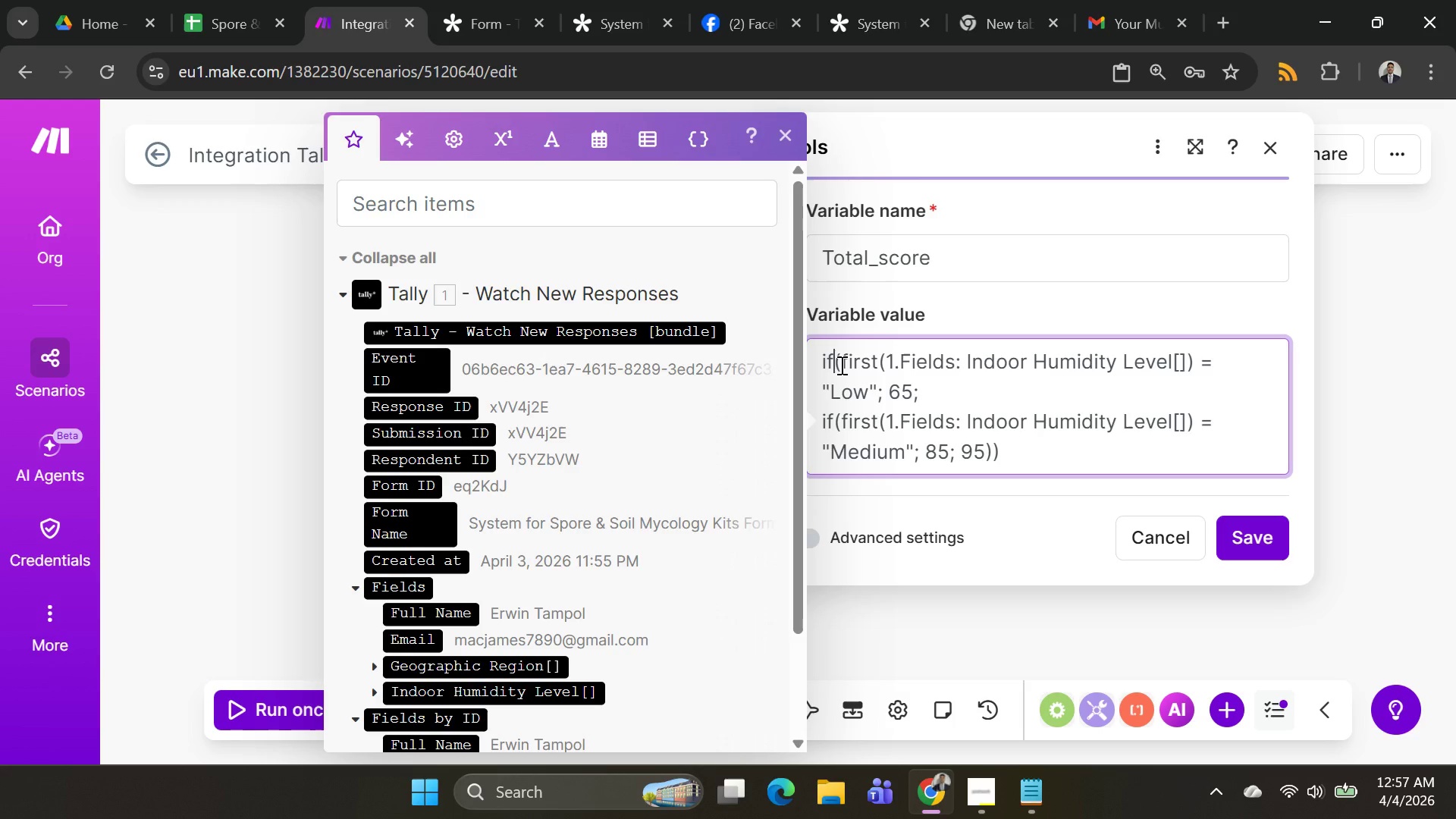 
left_click([840, 365])
 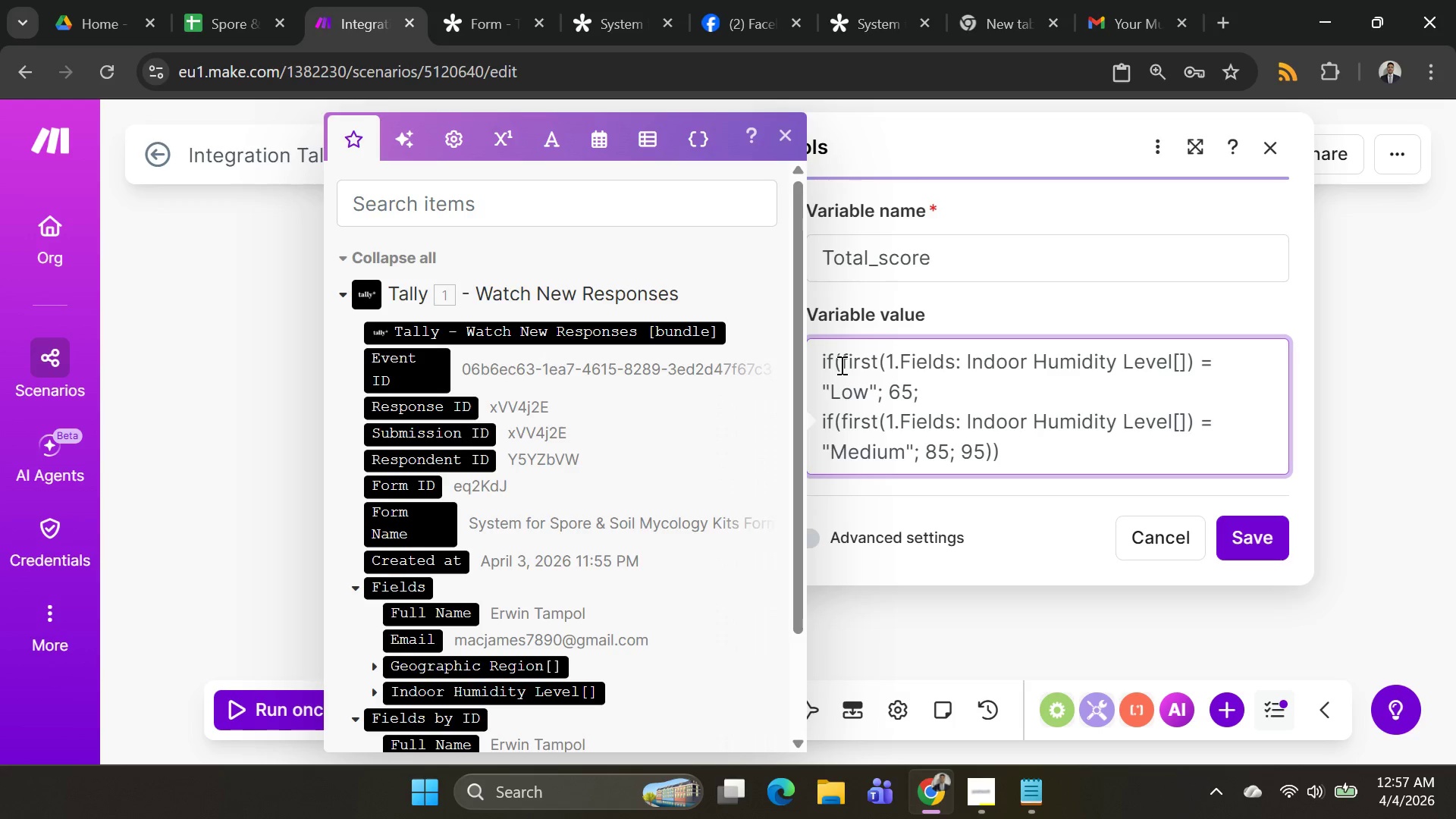 
key(Backspace)
 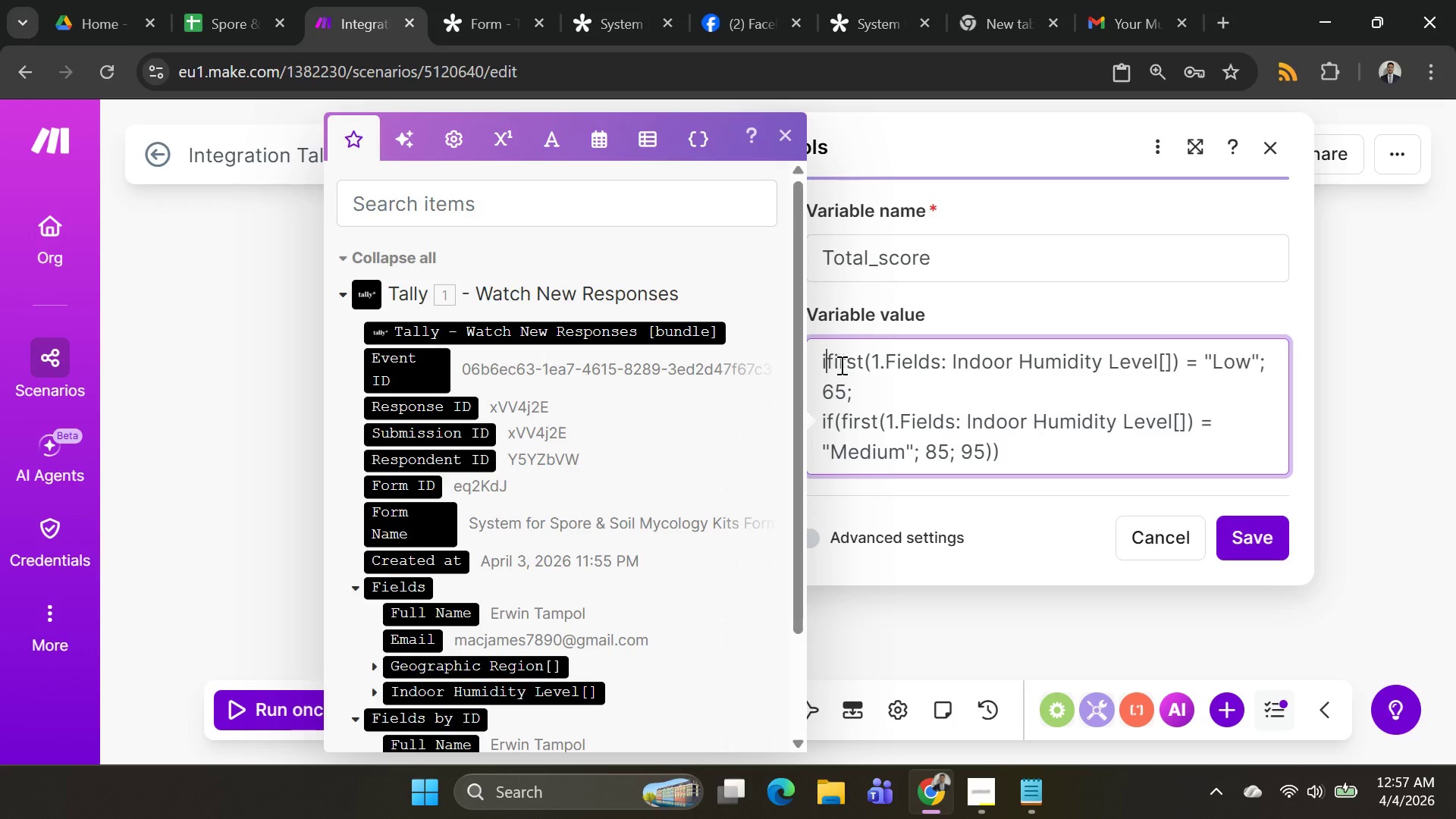 
key(Backspace)
 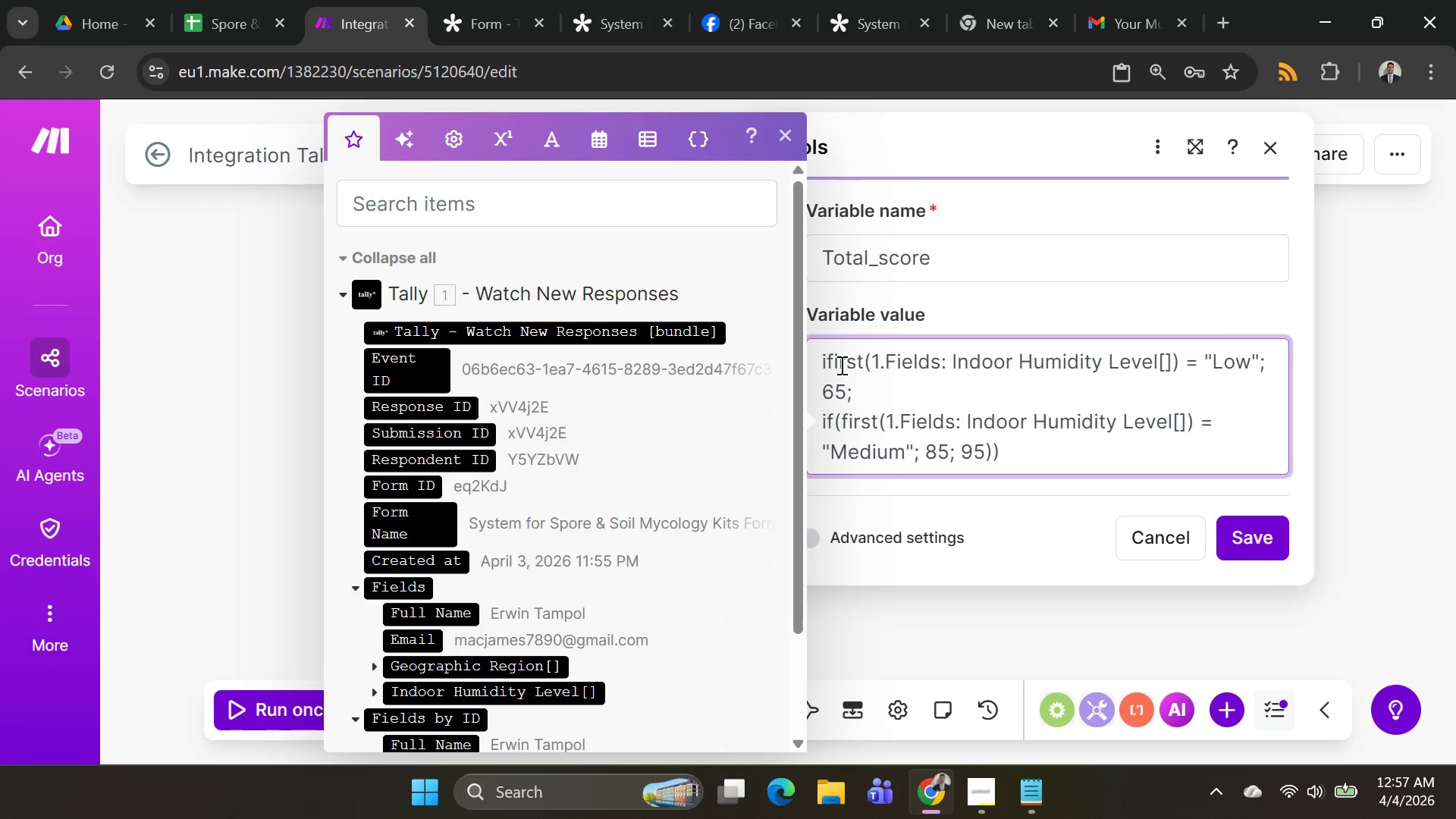 
key(Backspace)
 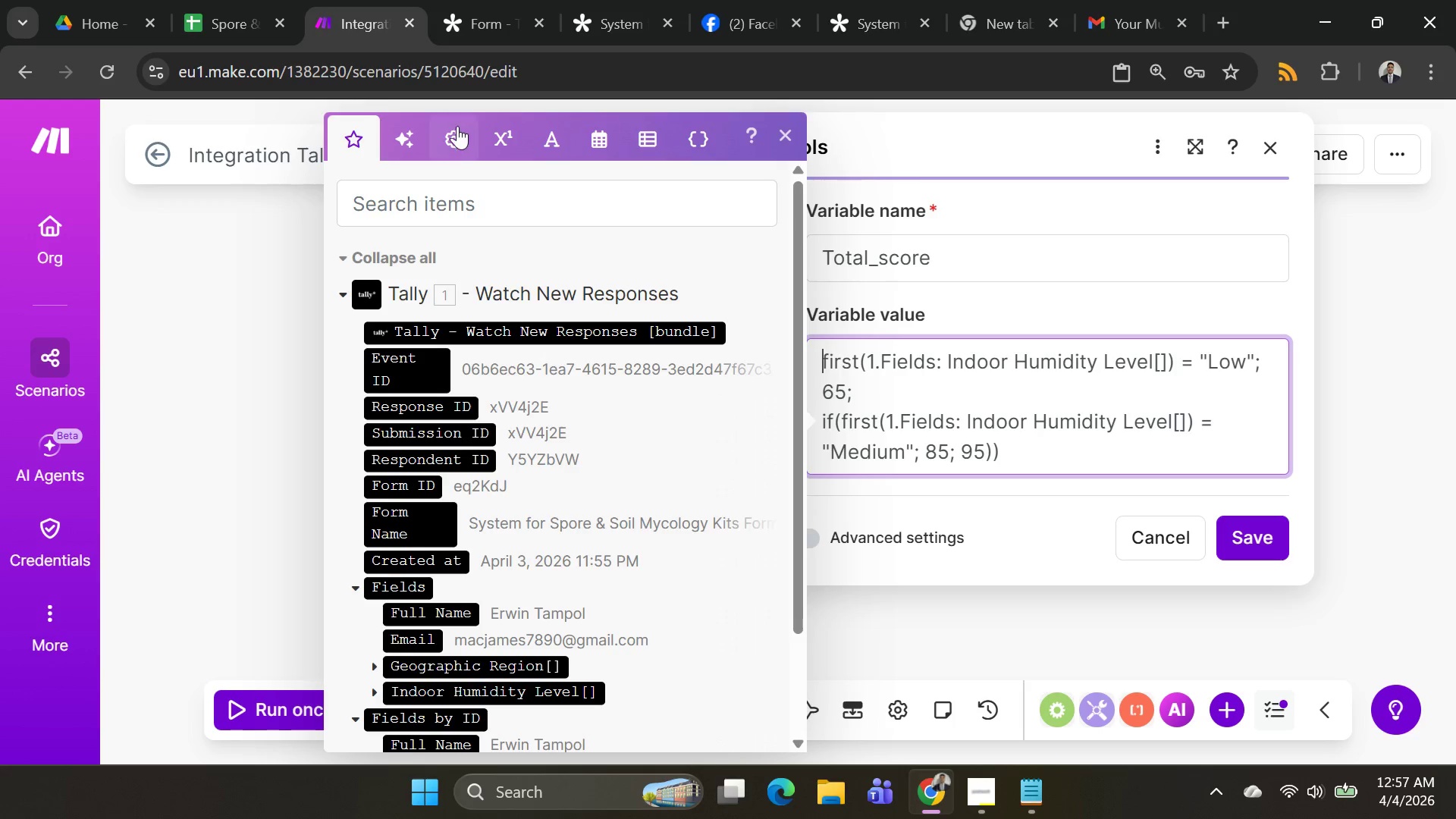 
left_click([450, 142])
 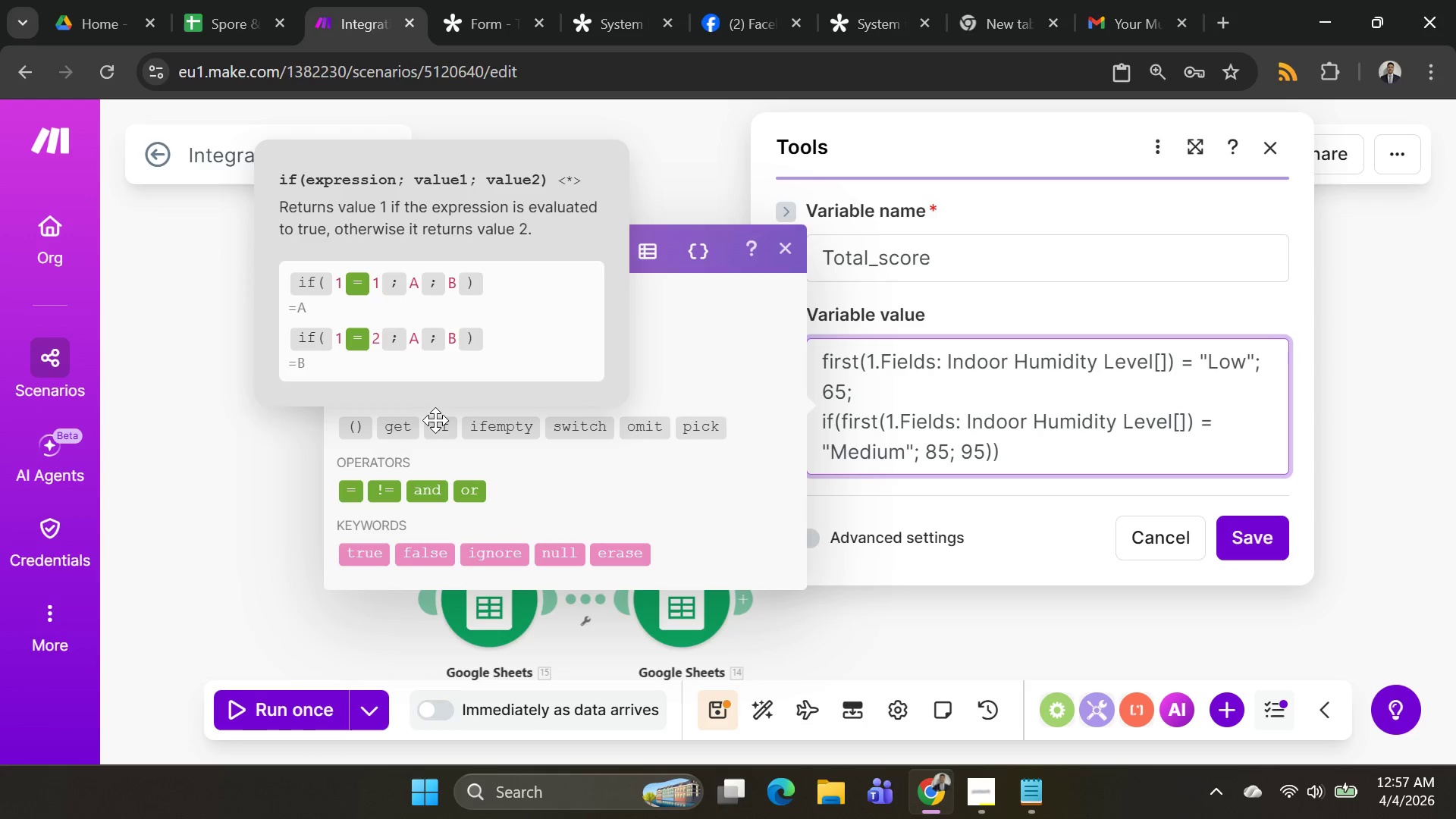 
left_click([435, 427])
 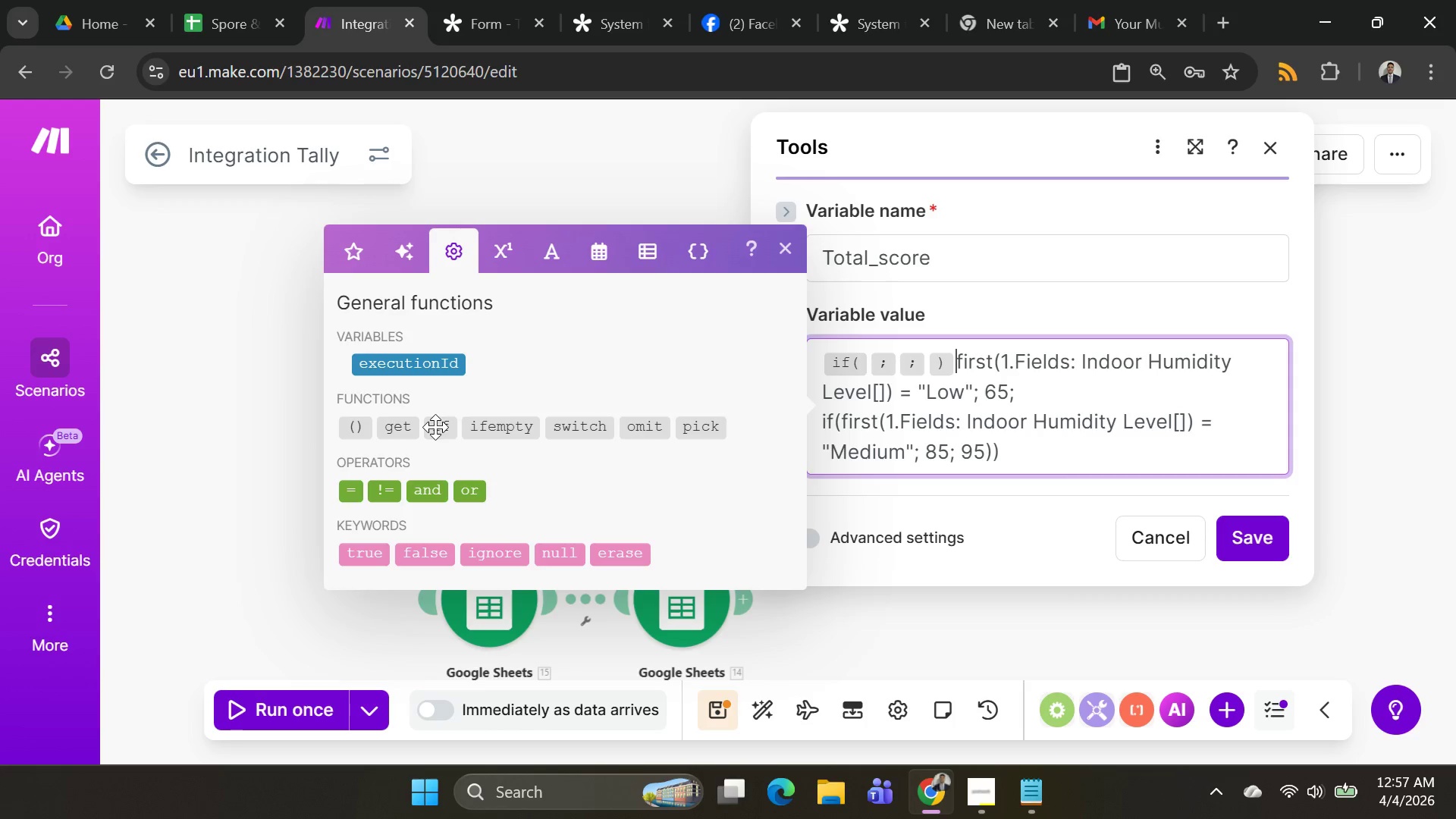 
key(Backspace)
 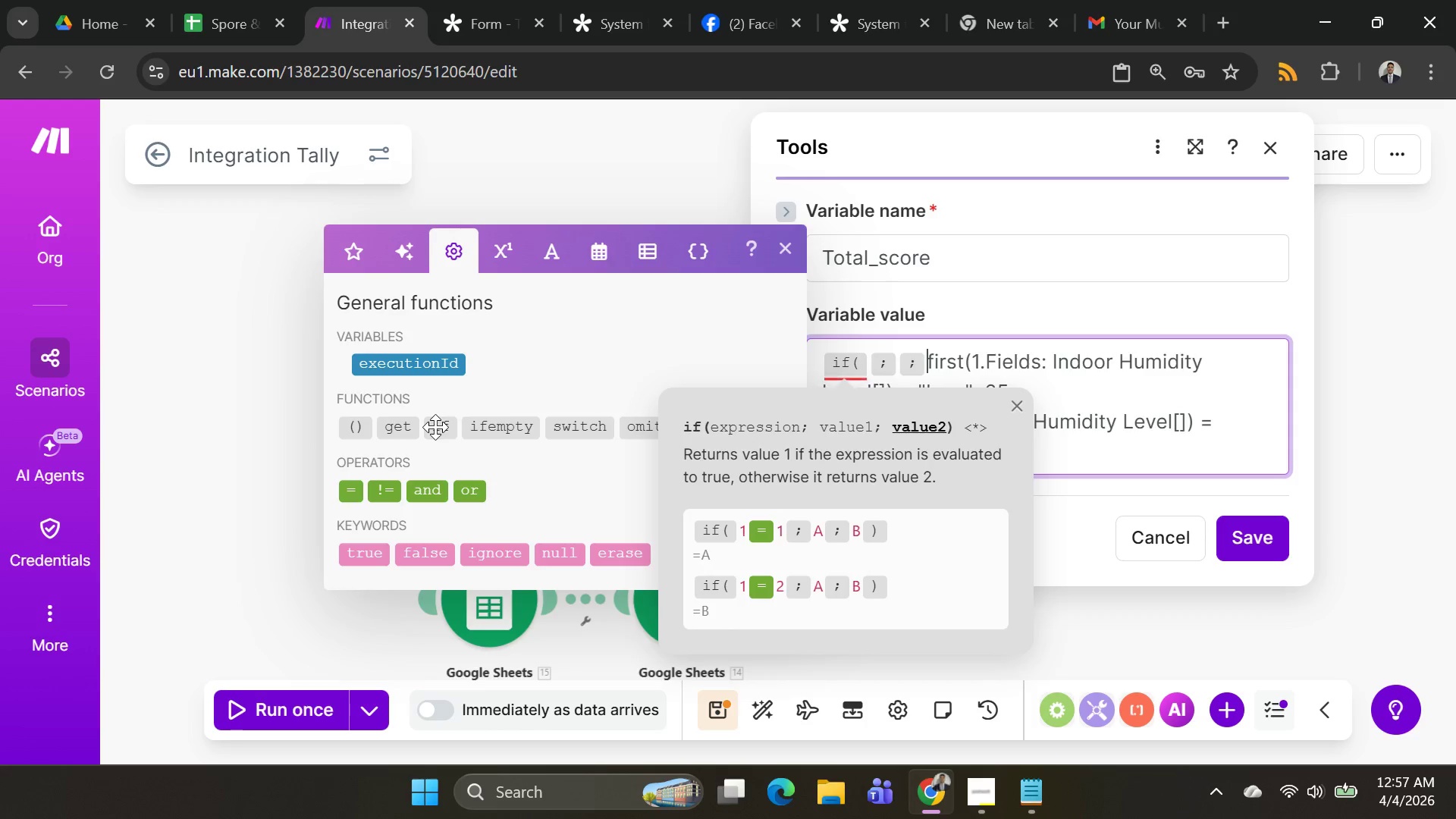 
key(Backspace)
 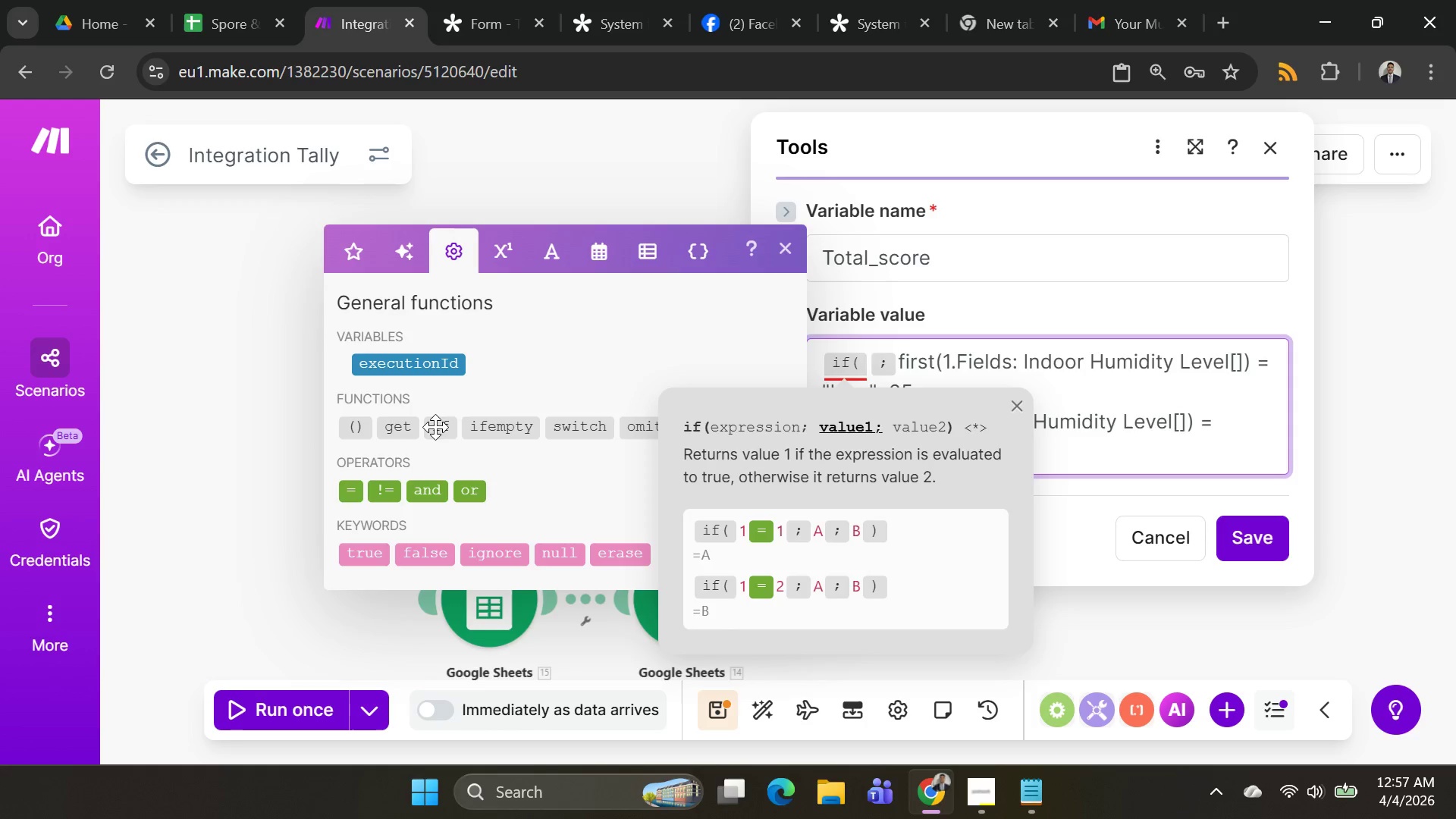 
key(Backspace)
 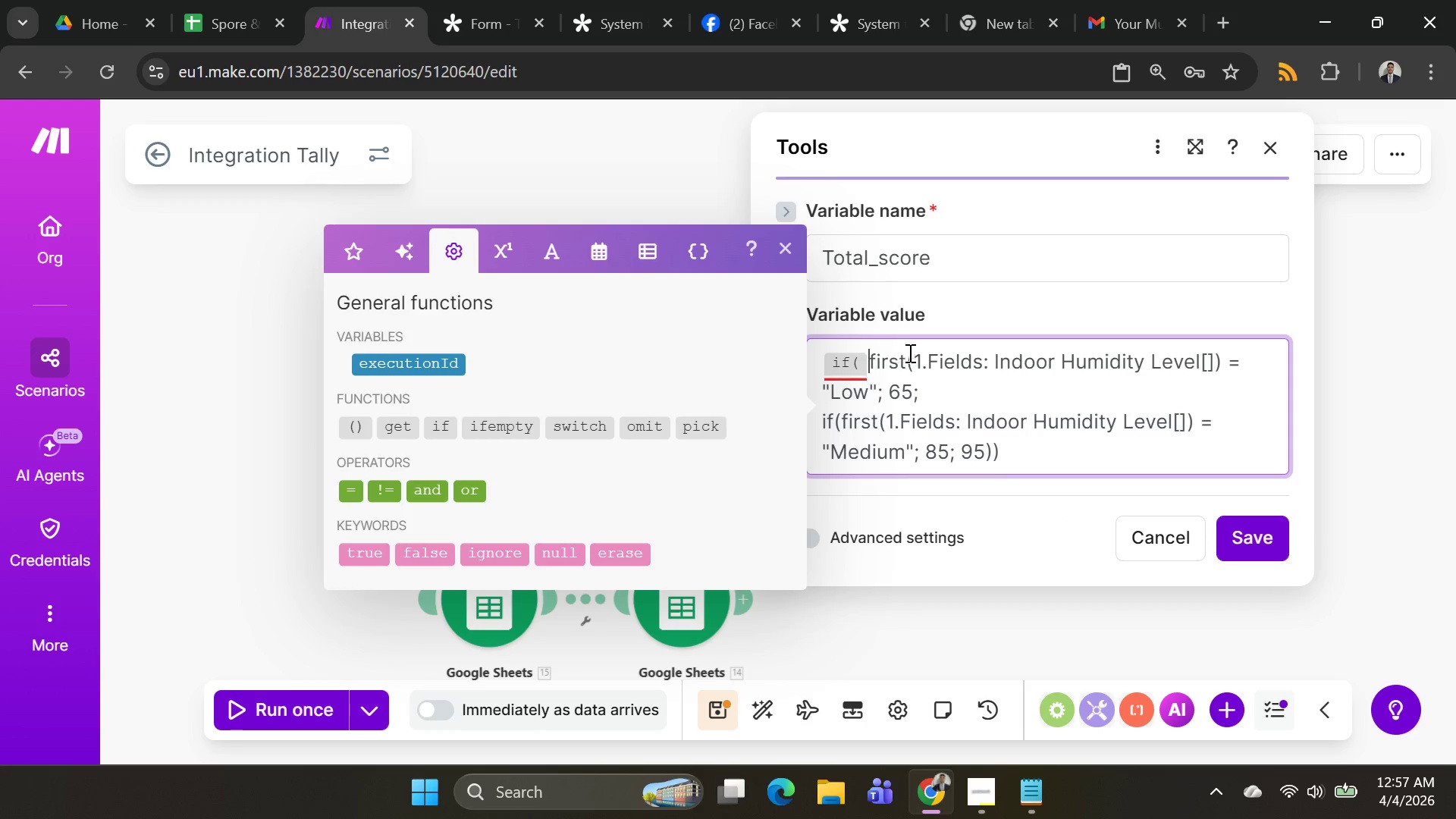 
left_click([912, 353])
 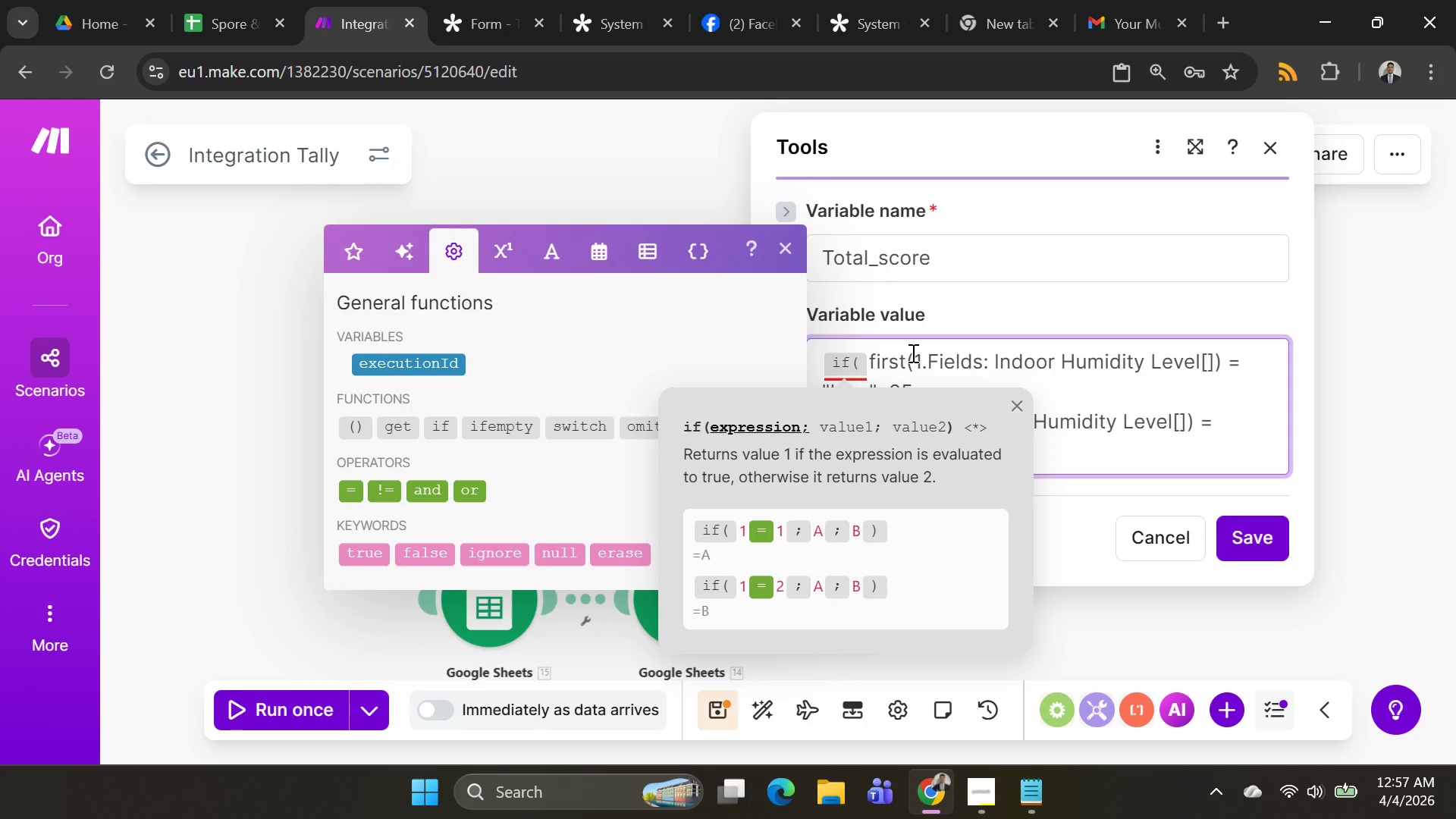 
key(Backspace)
 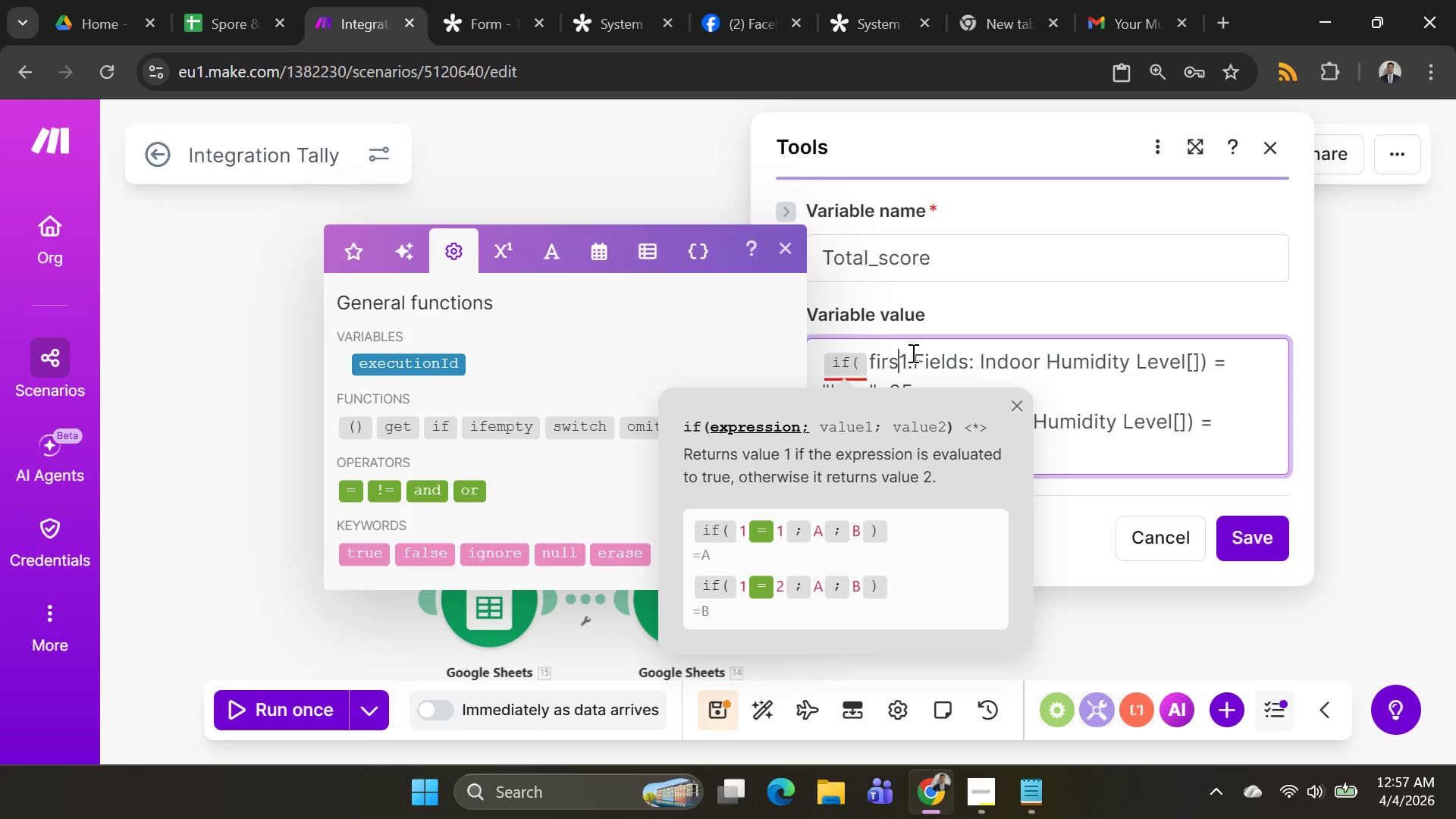 
key(Backspace)
 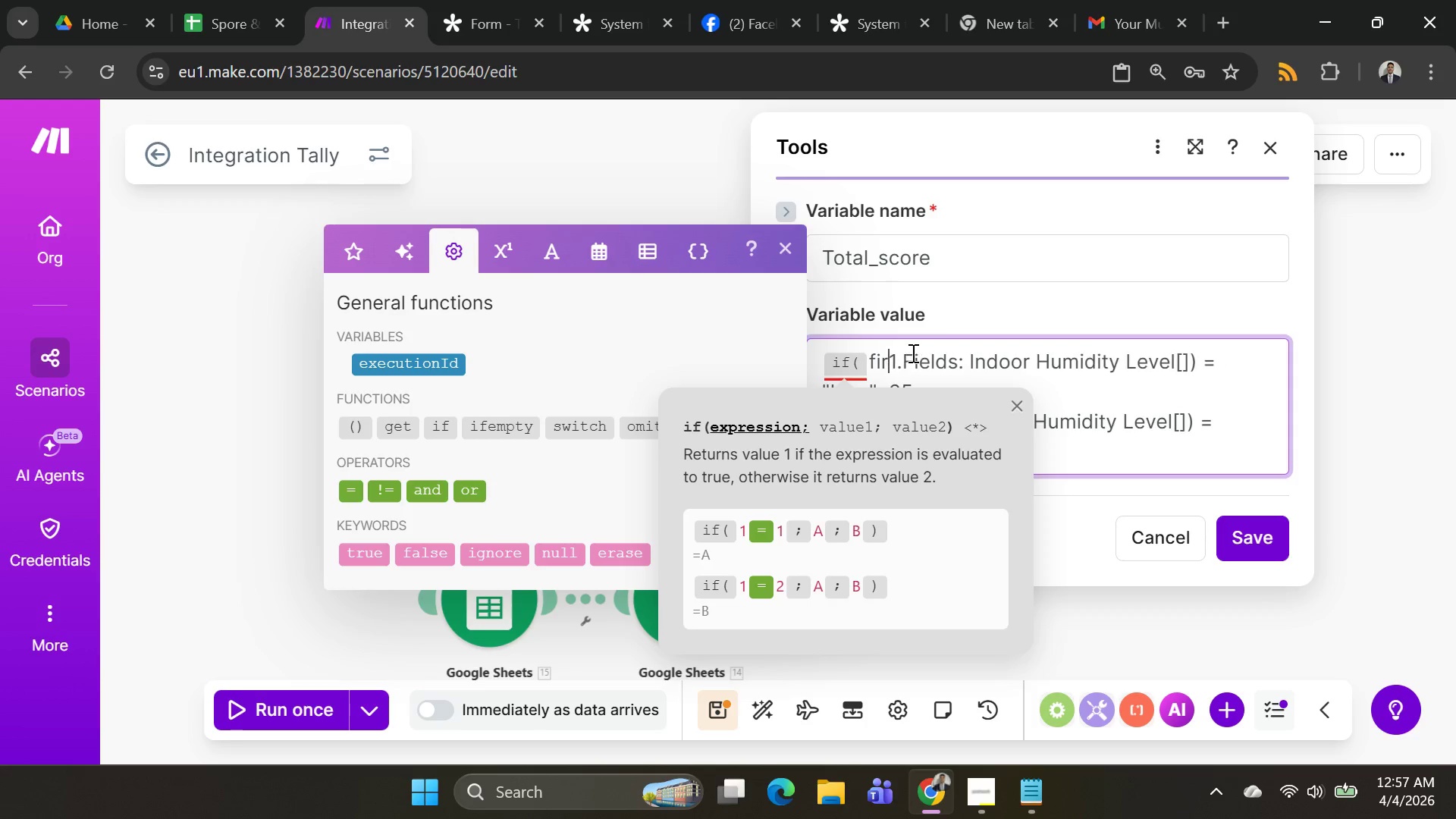 
key(Backspace)
 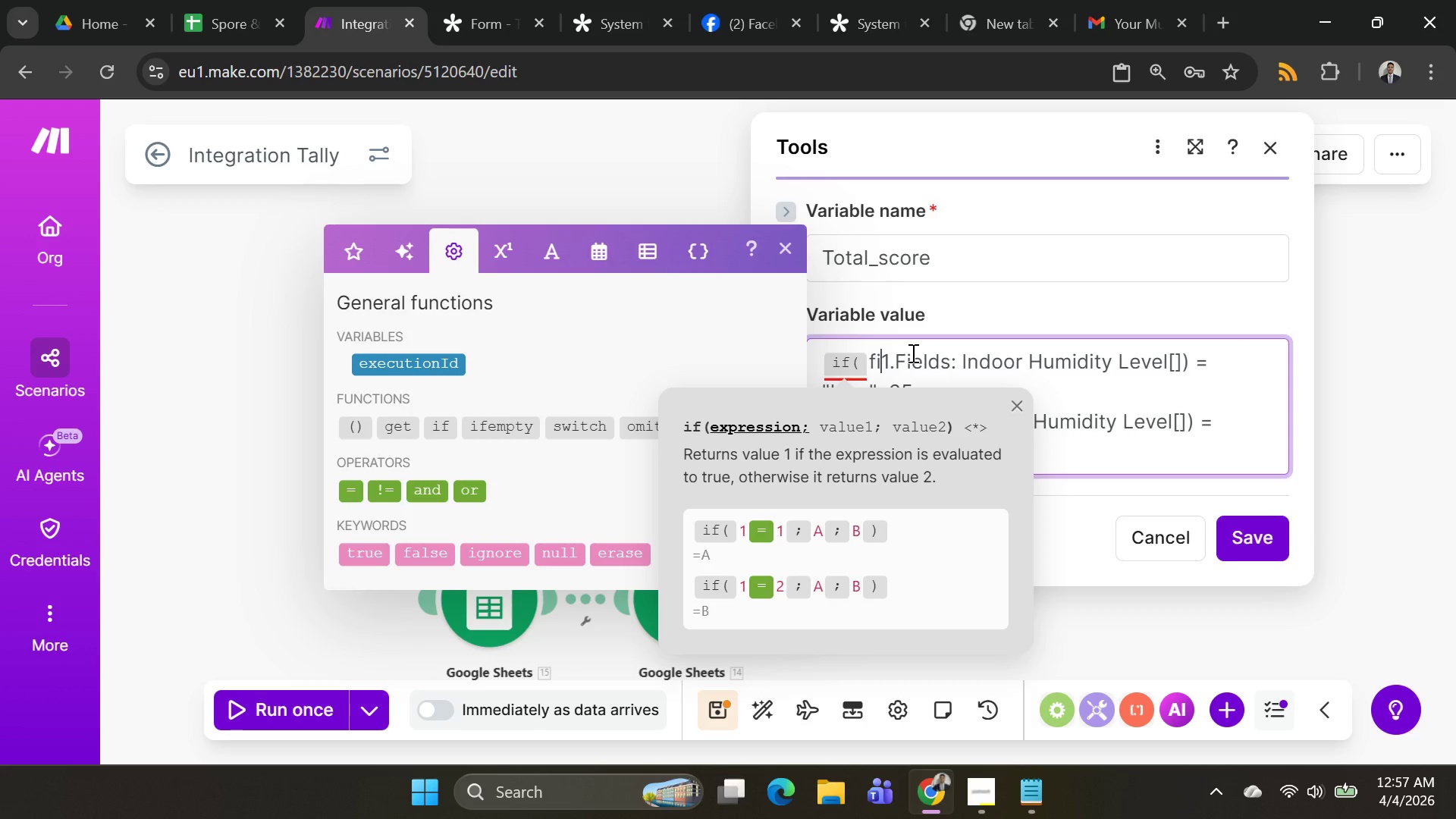 
key(Backspace)
 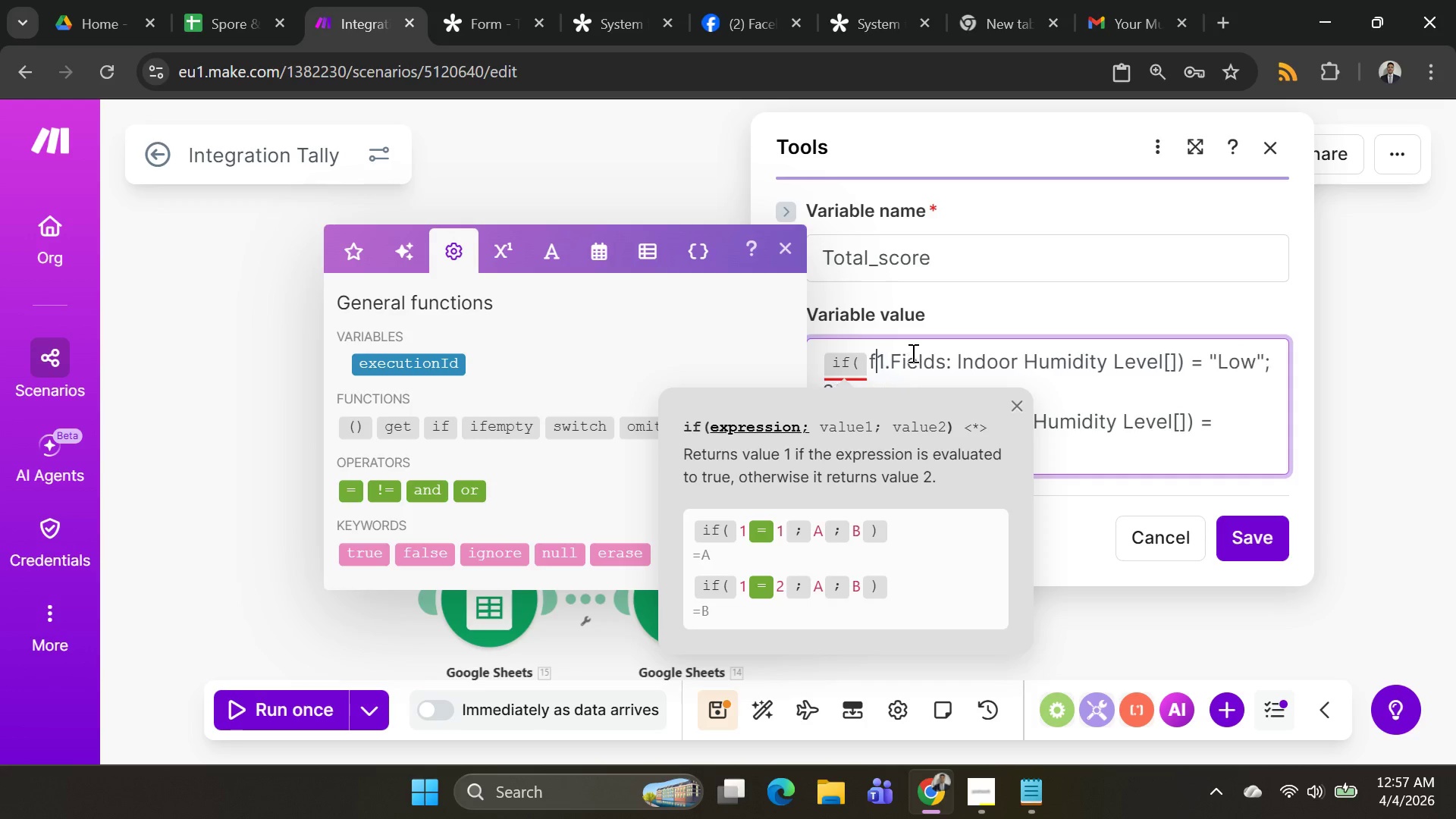 
key(Backspace)
 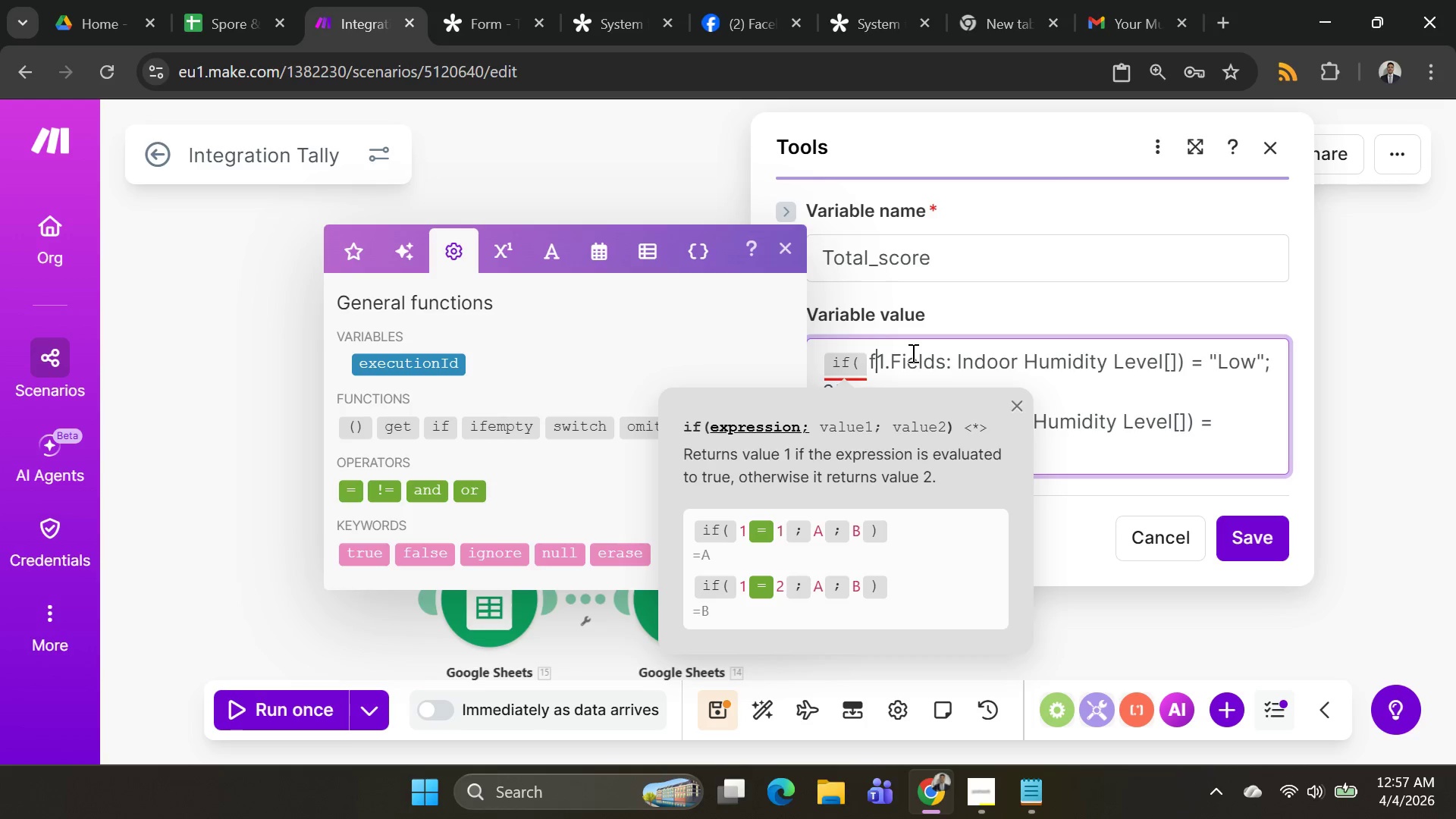 
key(Control+Z)
 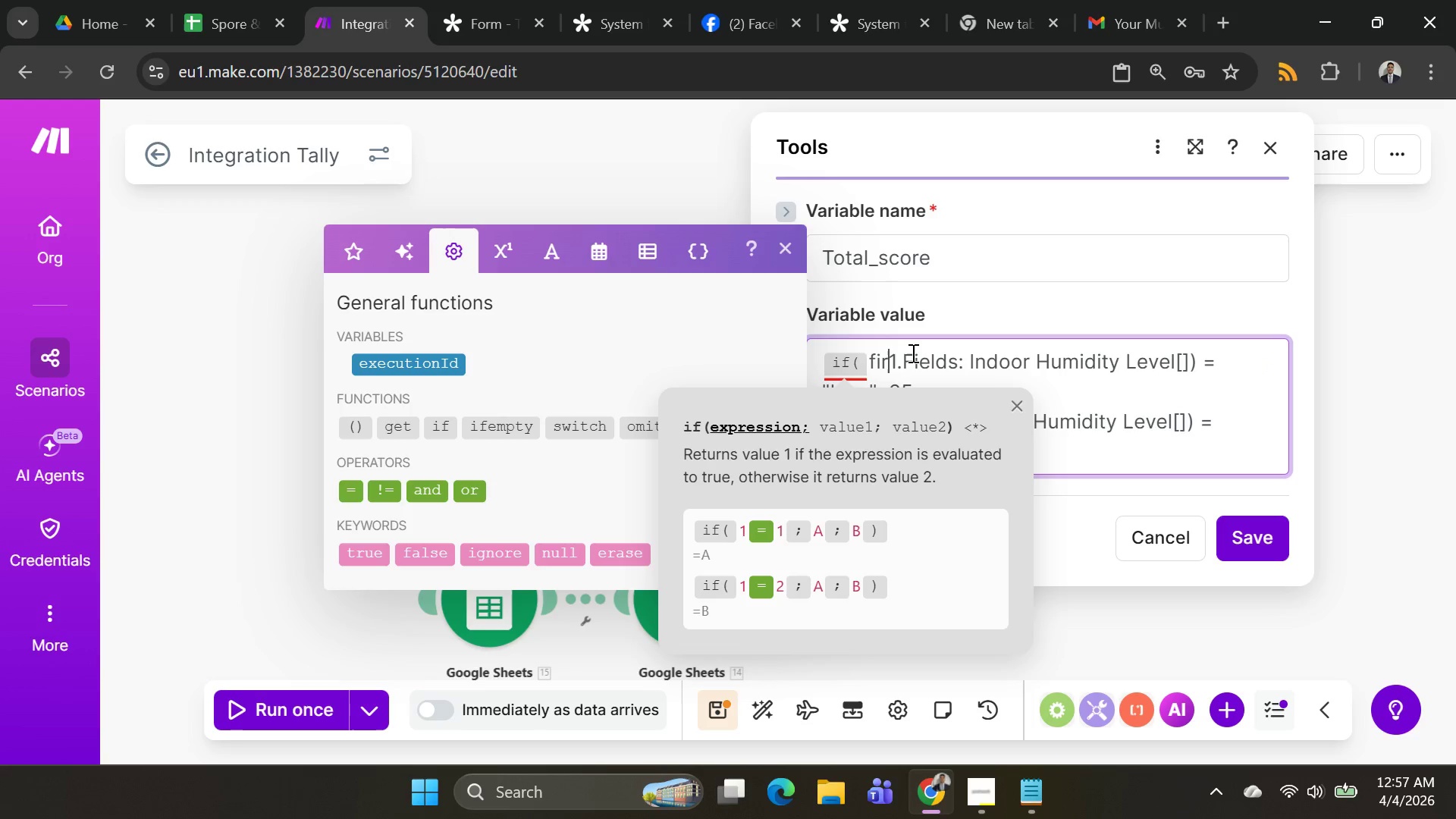 
key(Control+Z)
 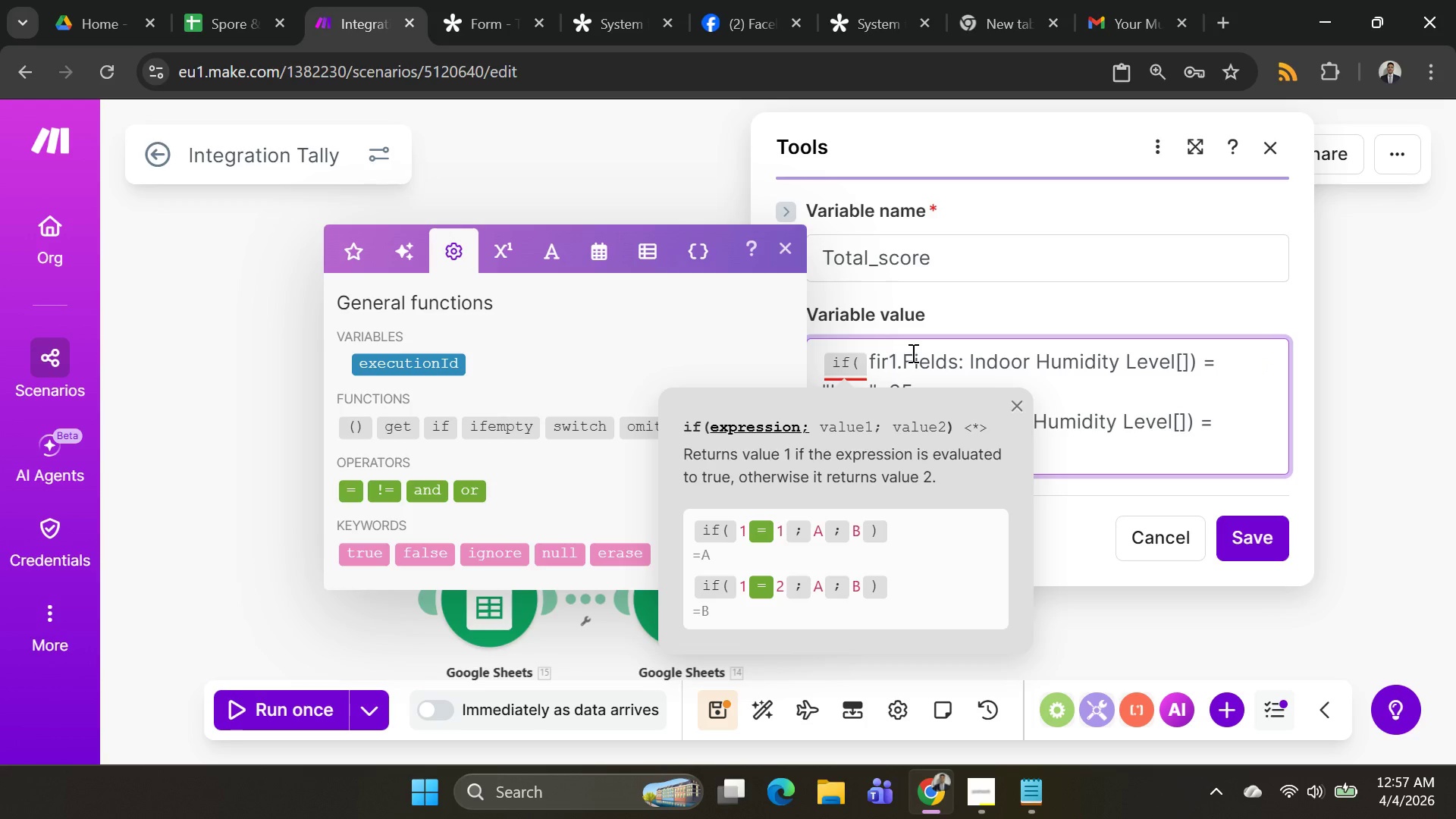 
key(Control+Z)
 